 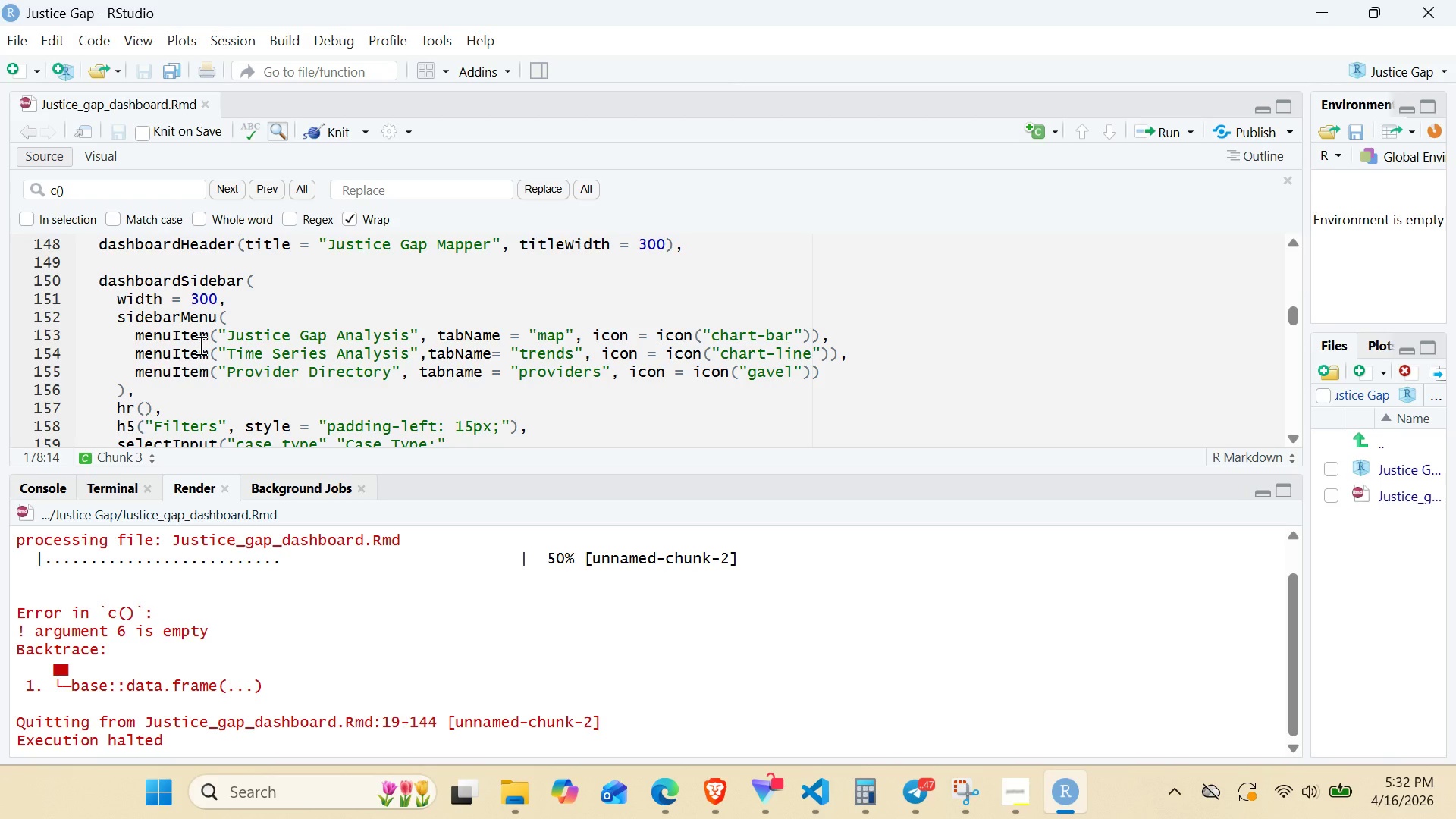 
left_click([666, 818])
 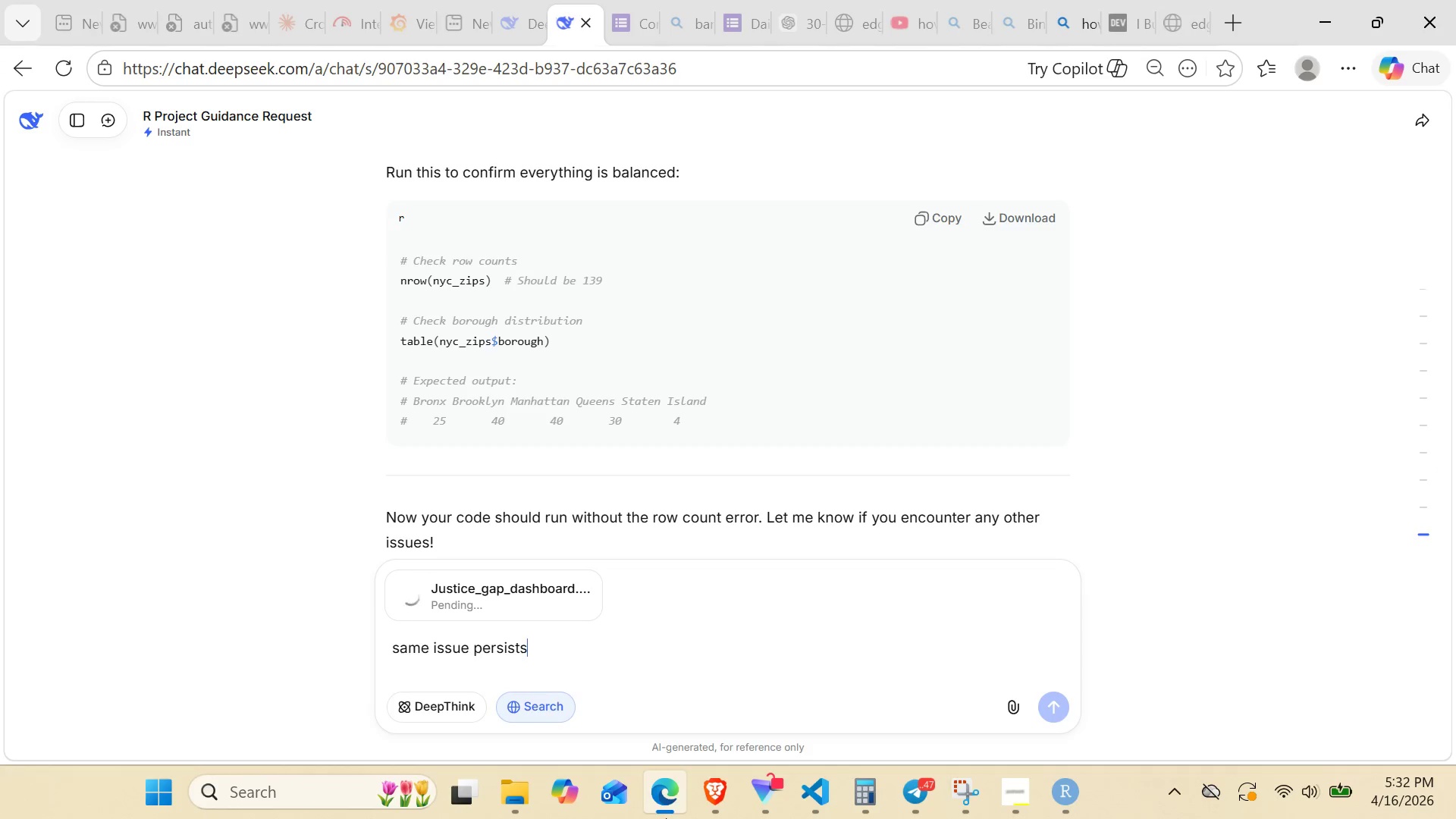 
left_click([666, 818])
 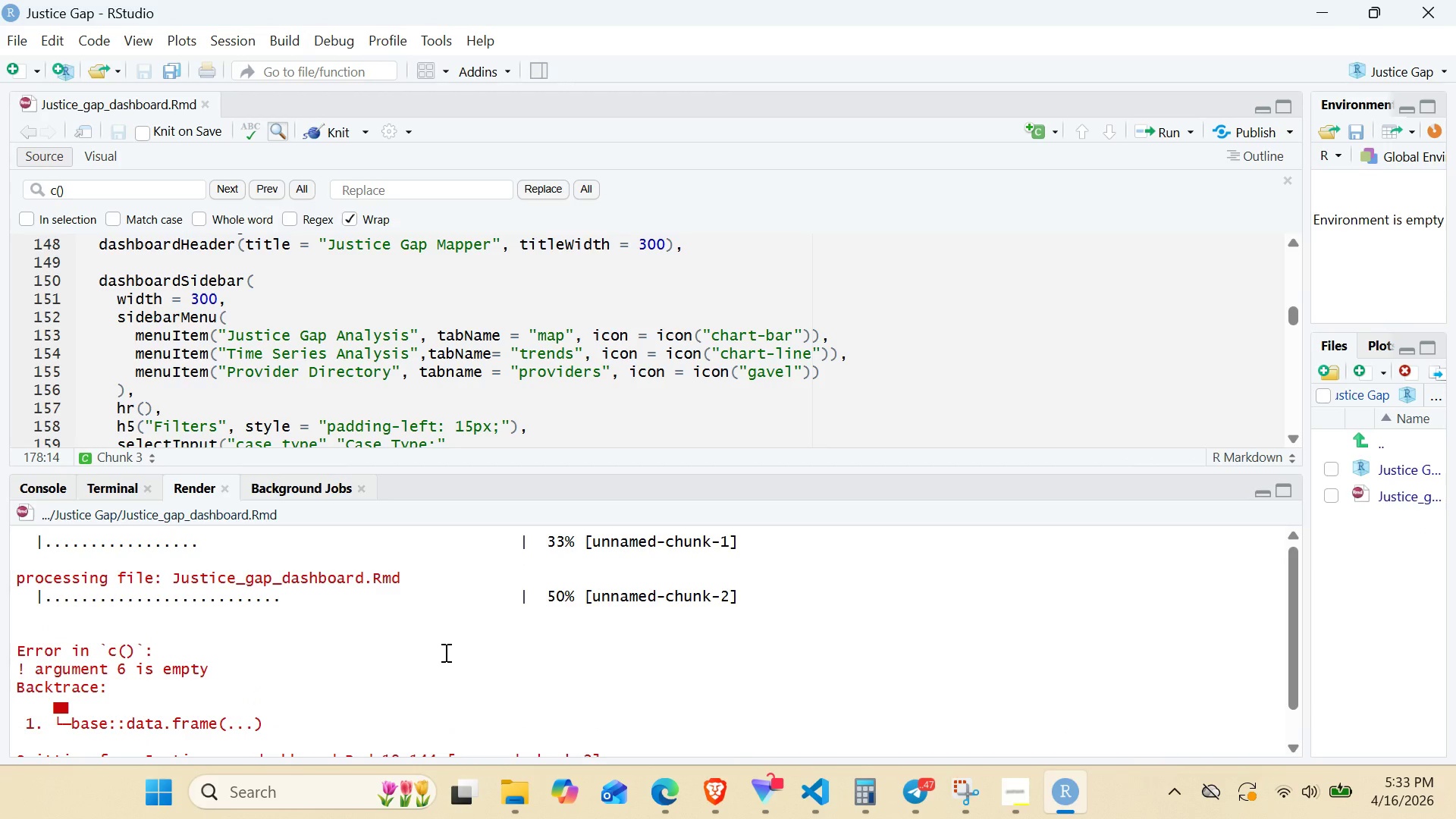 
wait(5.8)
 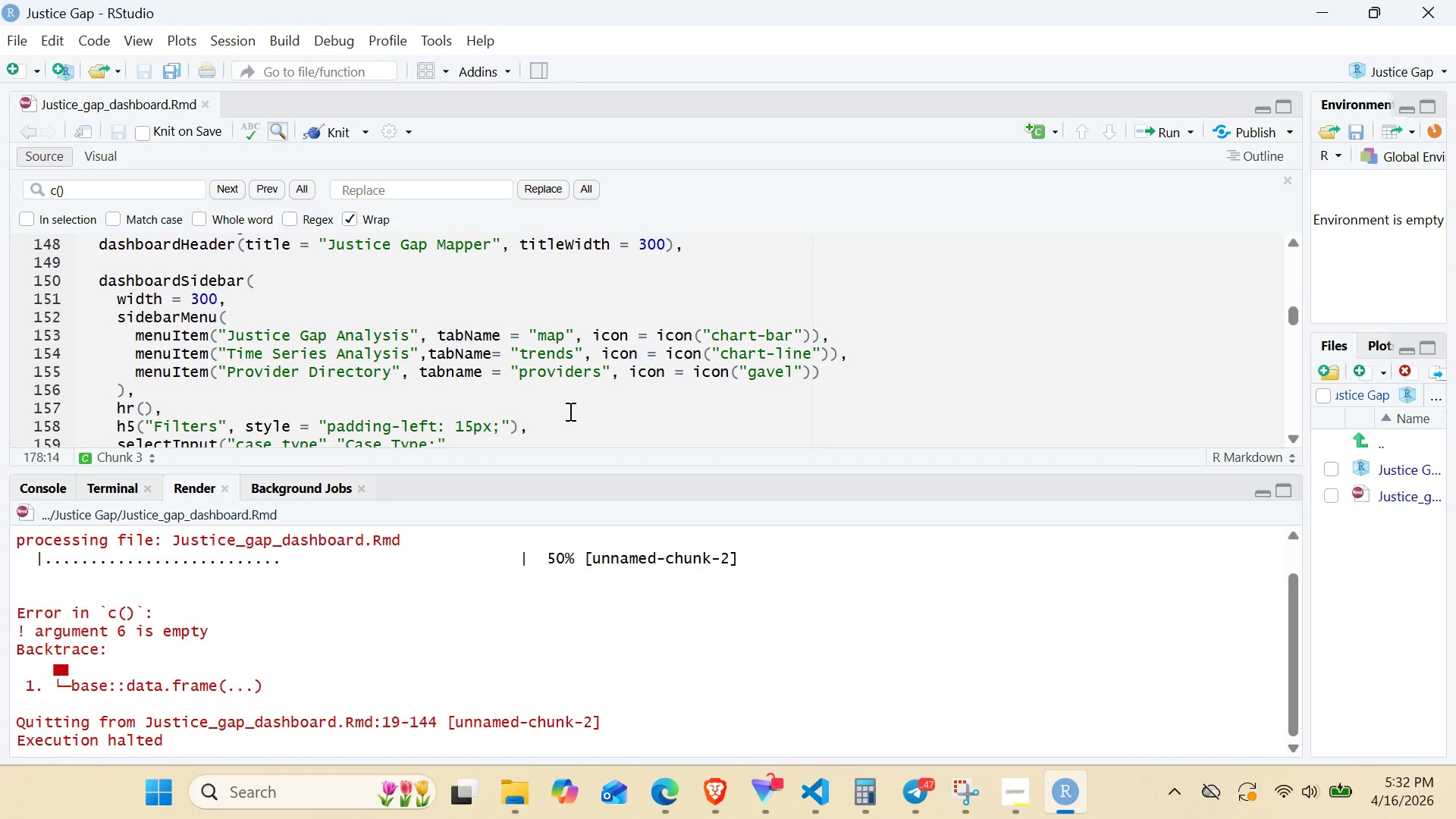 
left_click([473, 412])
 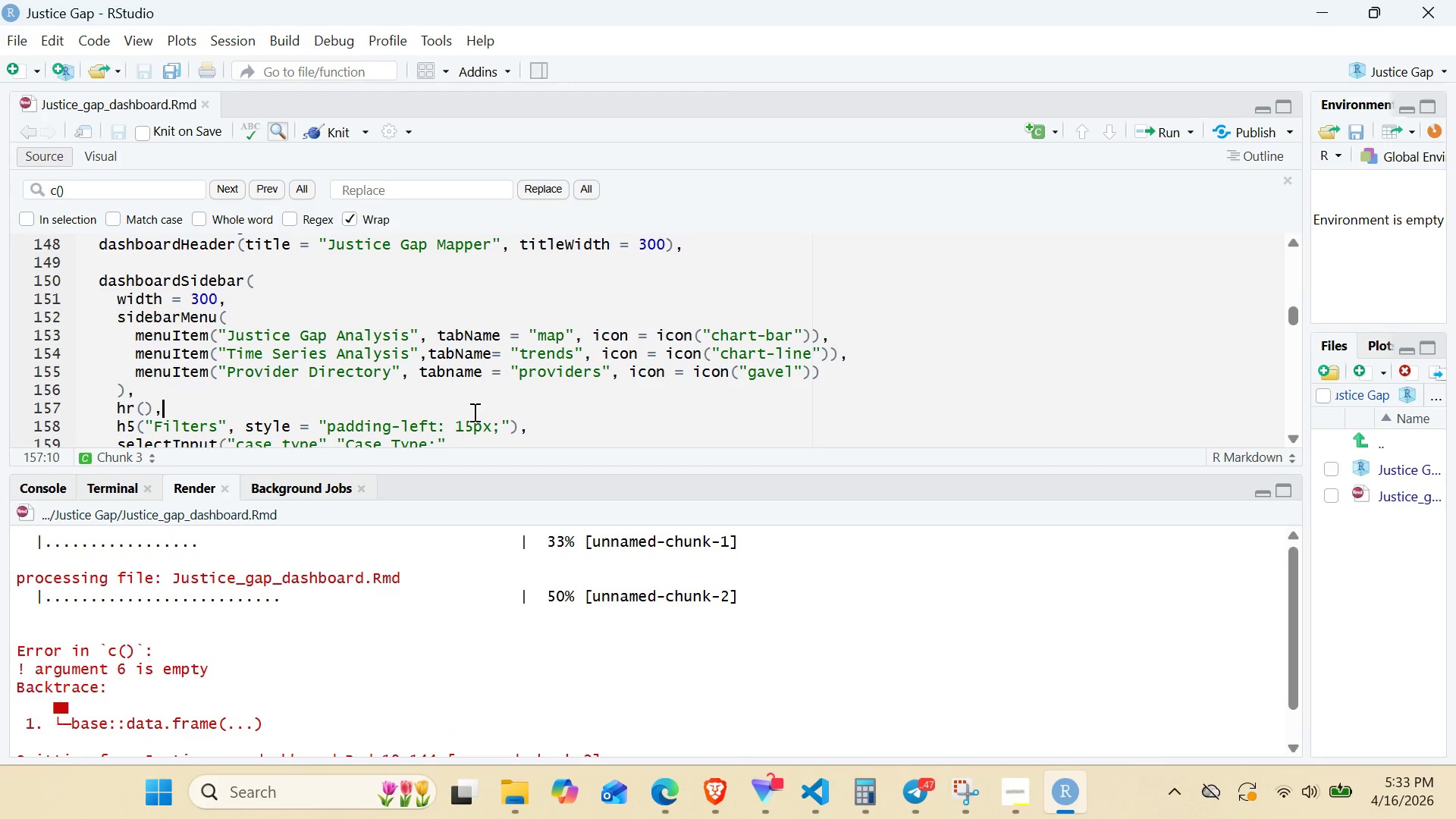 
key(Control+A)
 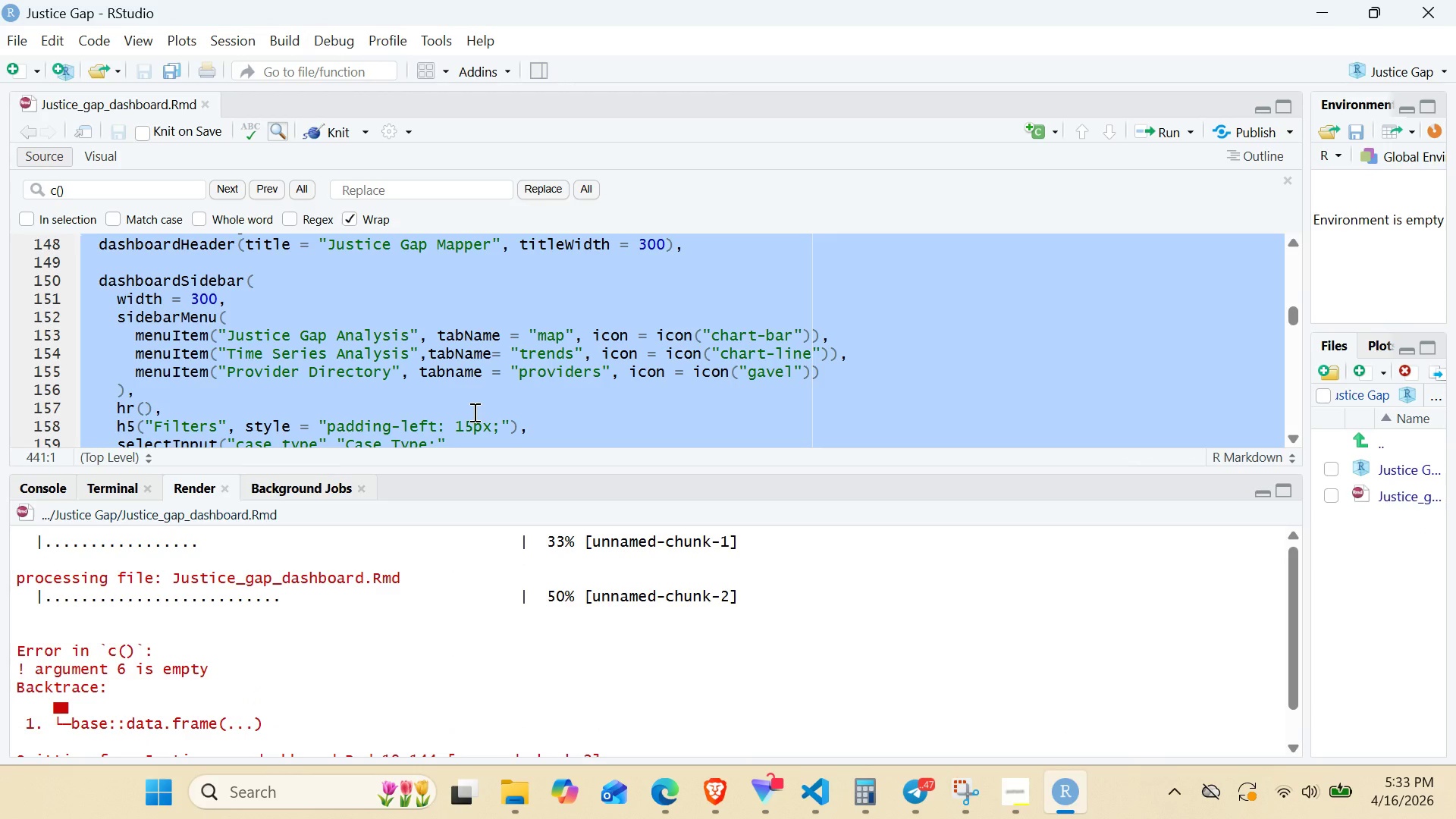 
key(Control+C)
 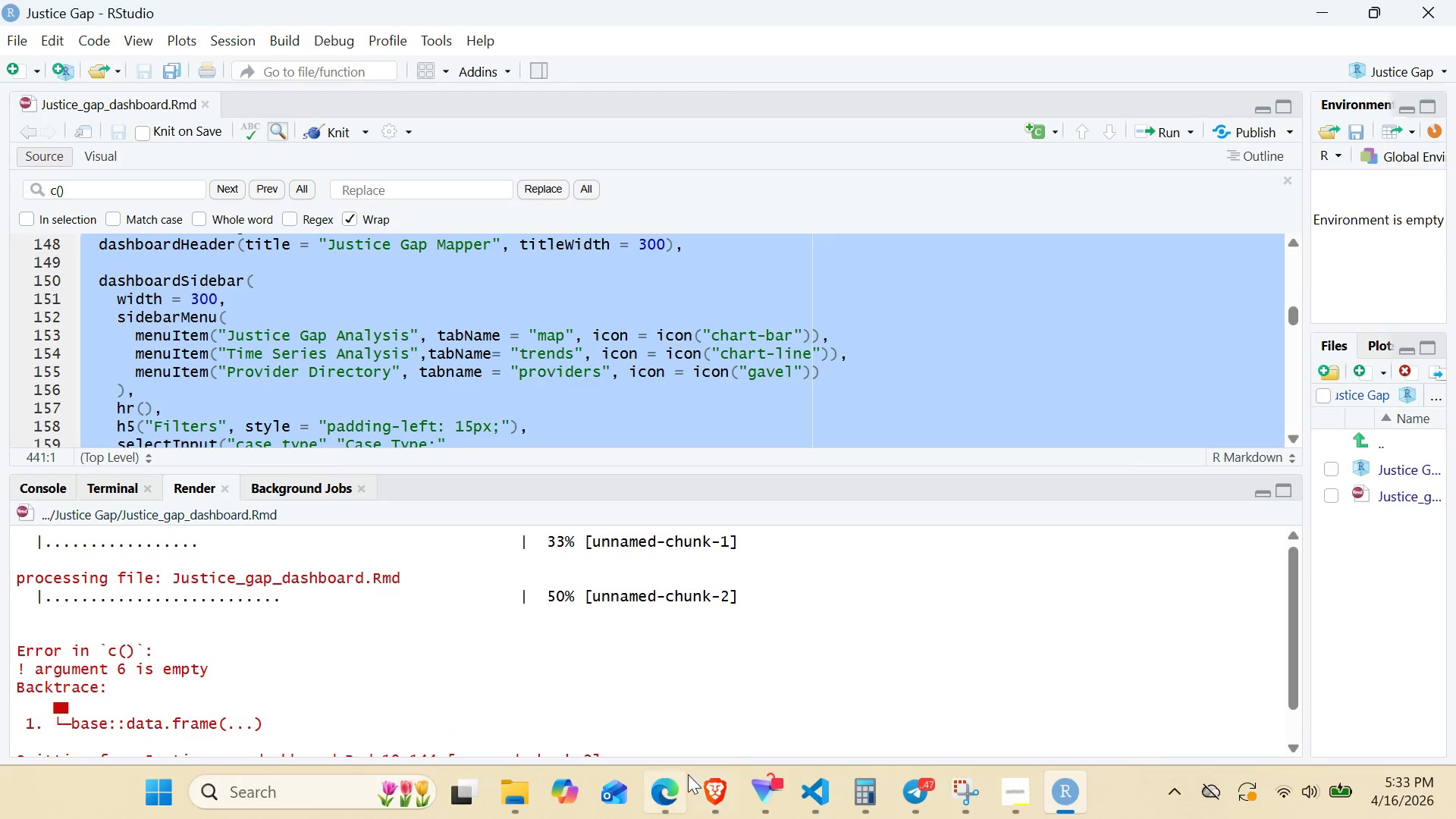 
left_click([688, 774])
 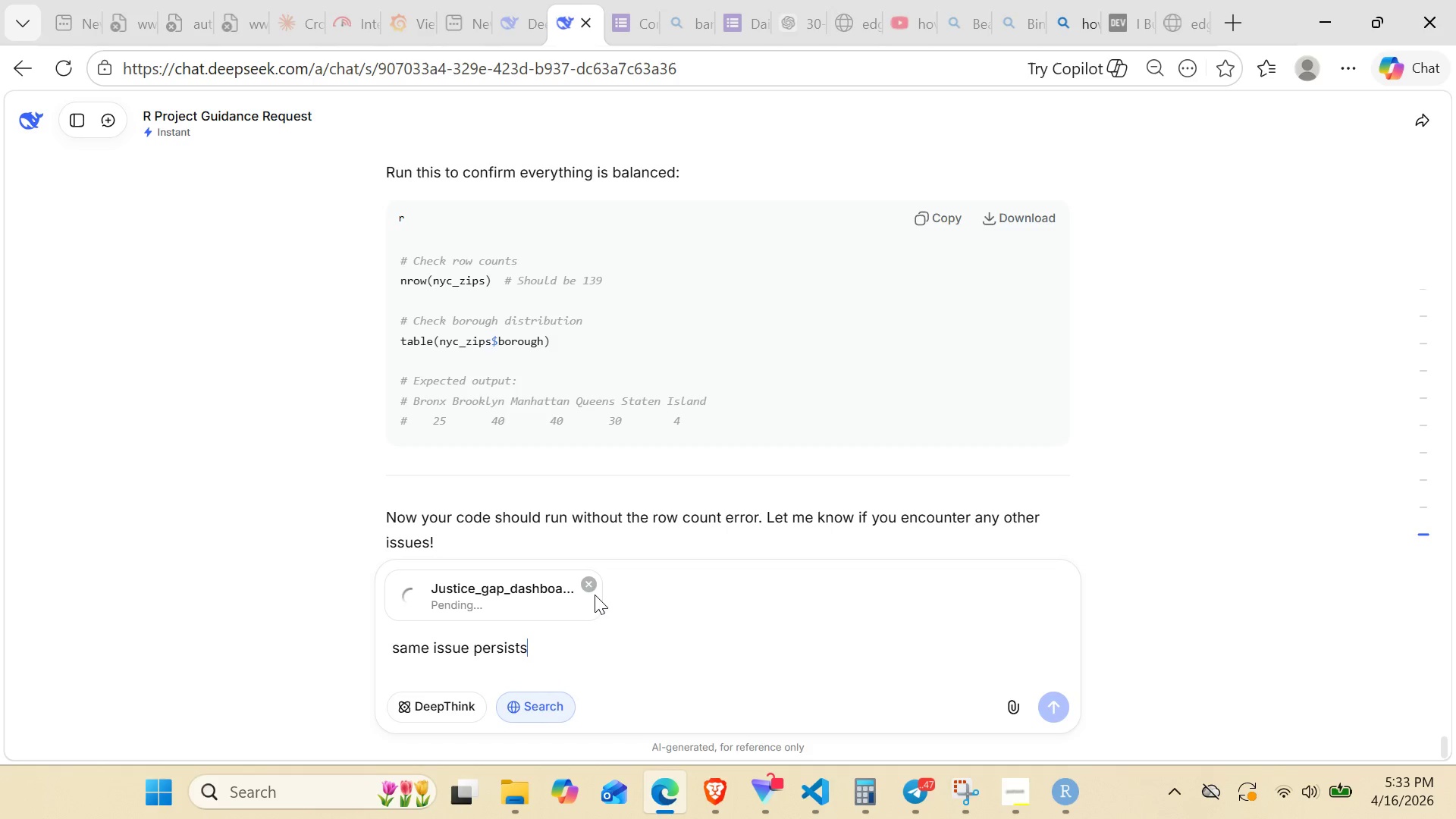 
left_click([589, 589])
 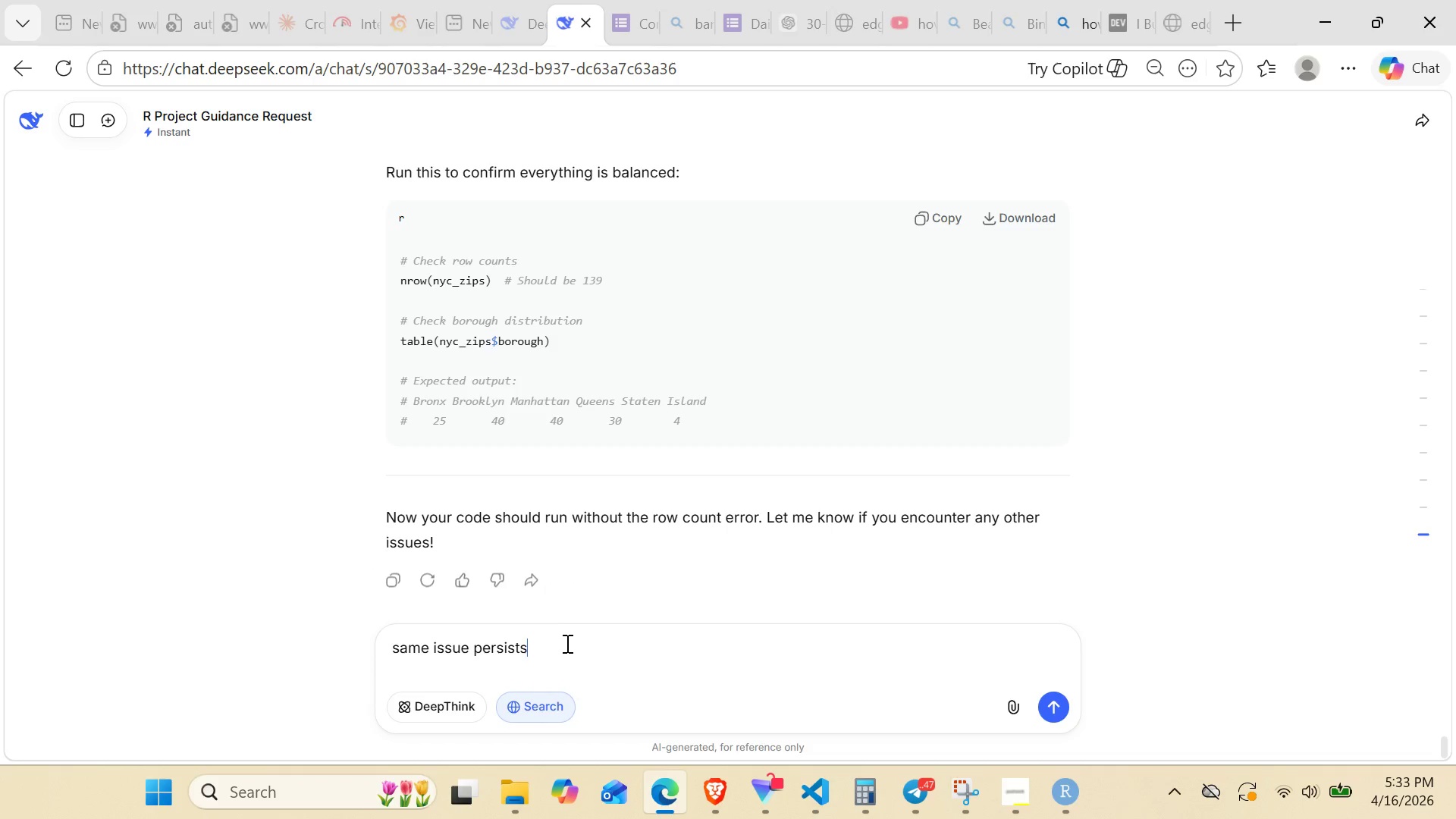 
left_click([566, 643])
 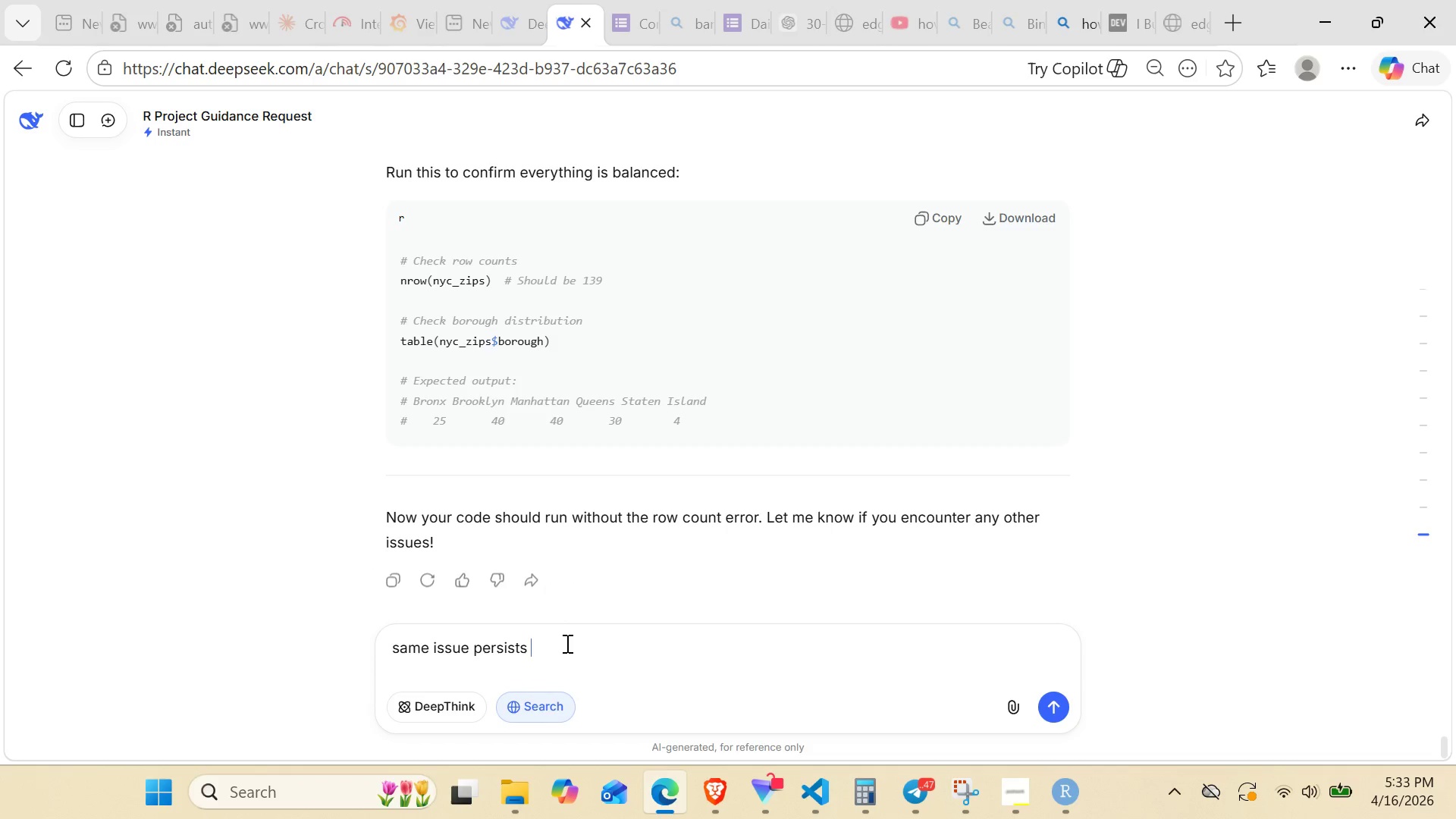 
key(Space)
 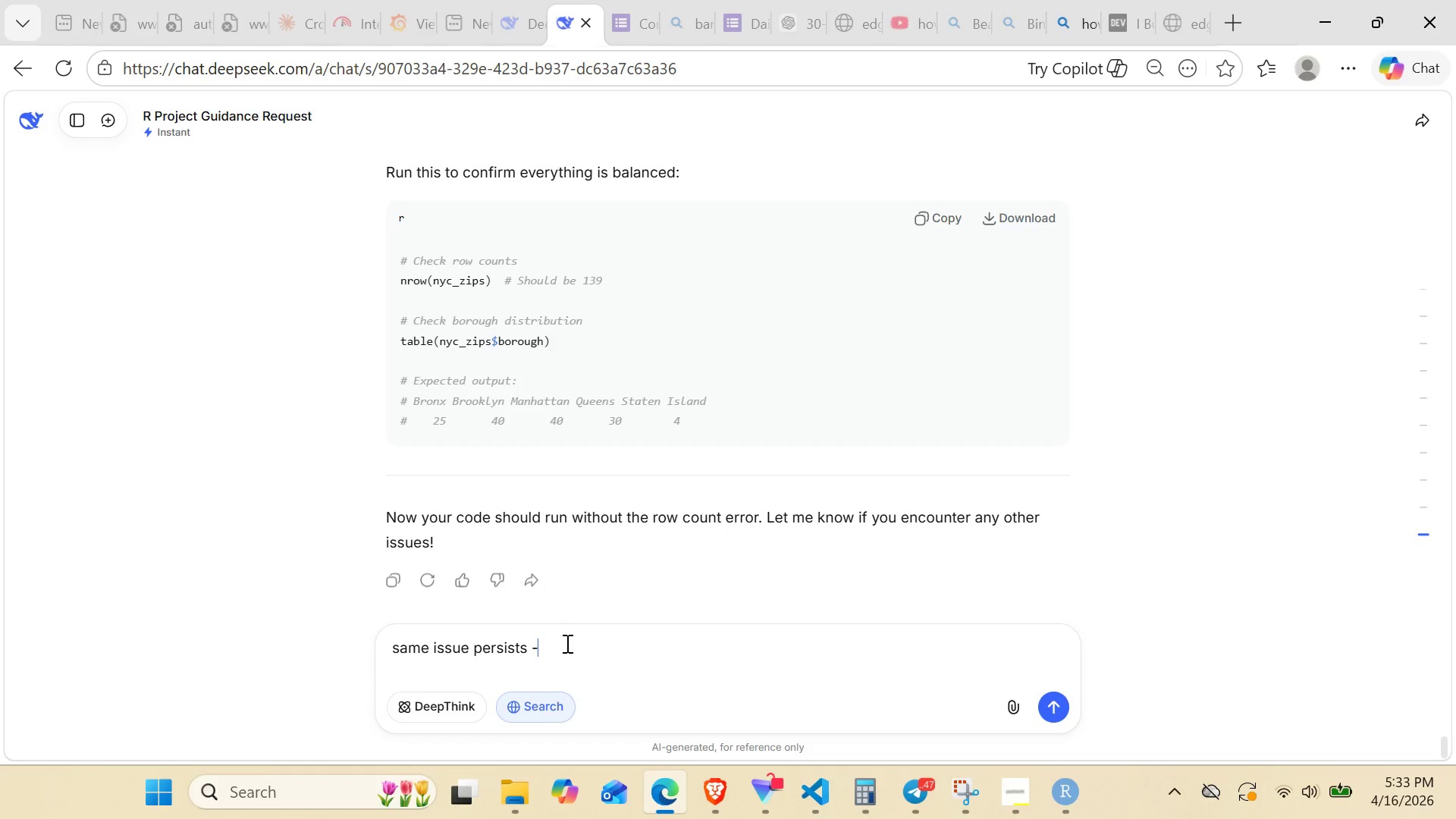 
key(Minus)
 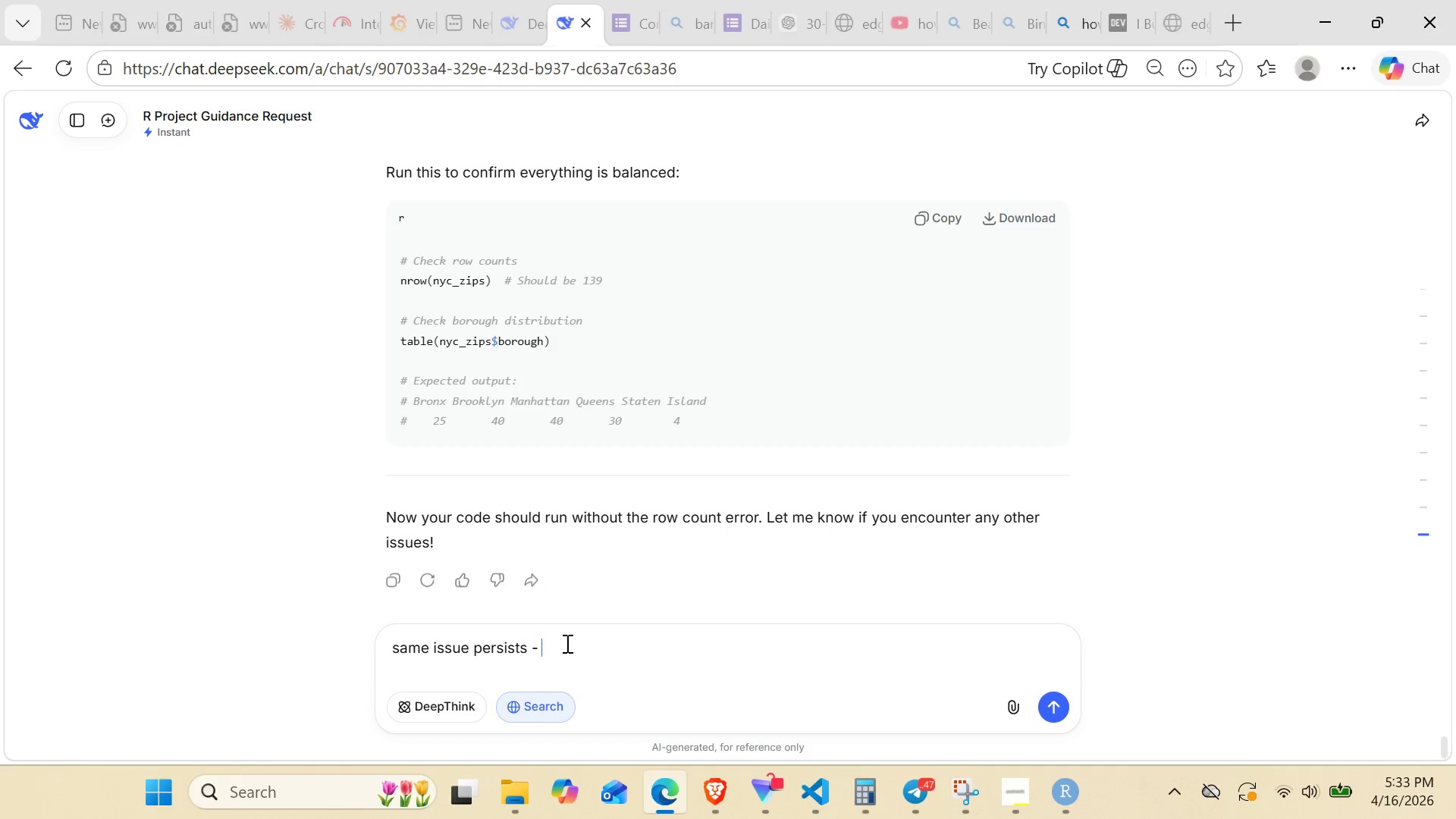 
key(Space)
 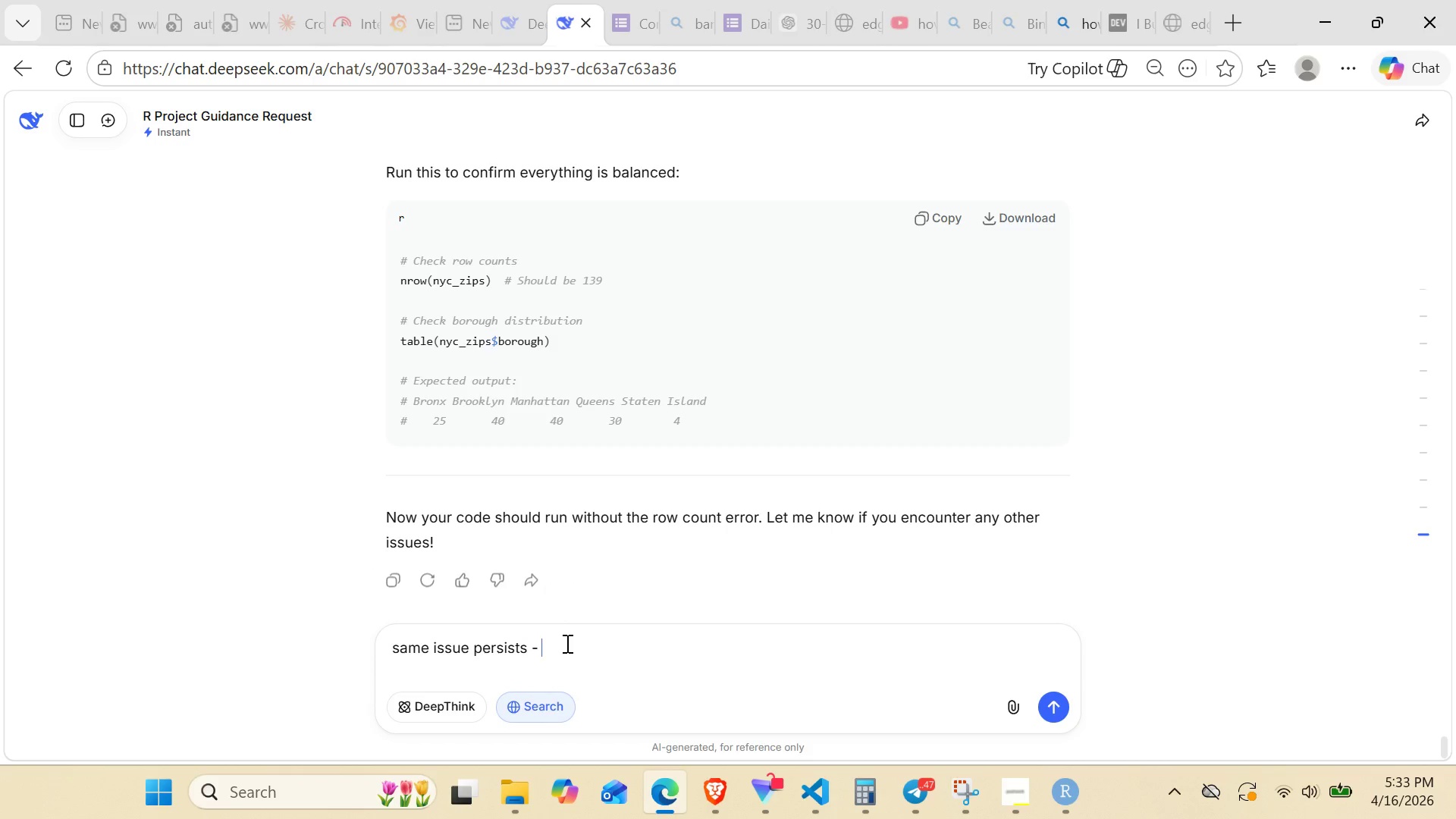 
key(Control+ControlLeft)
 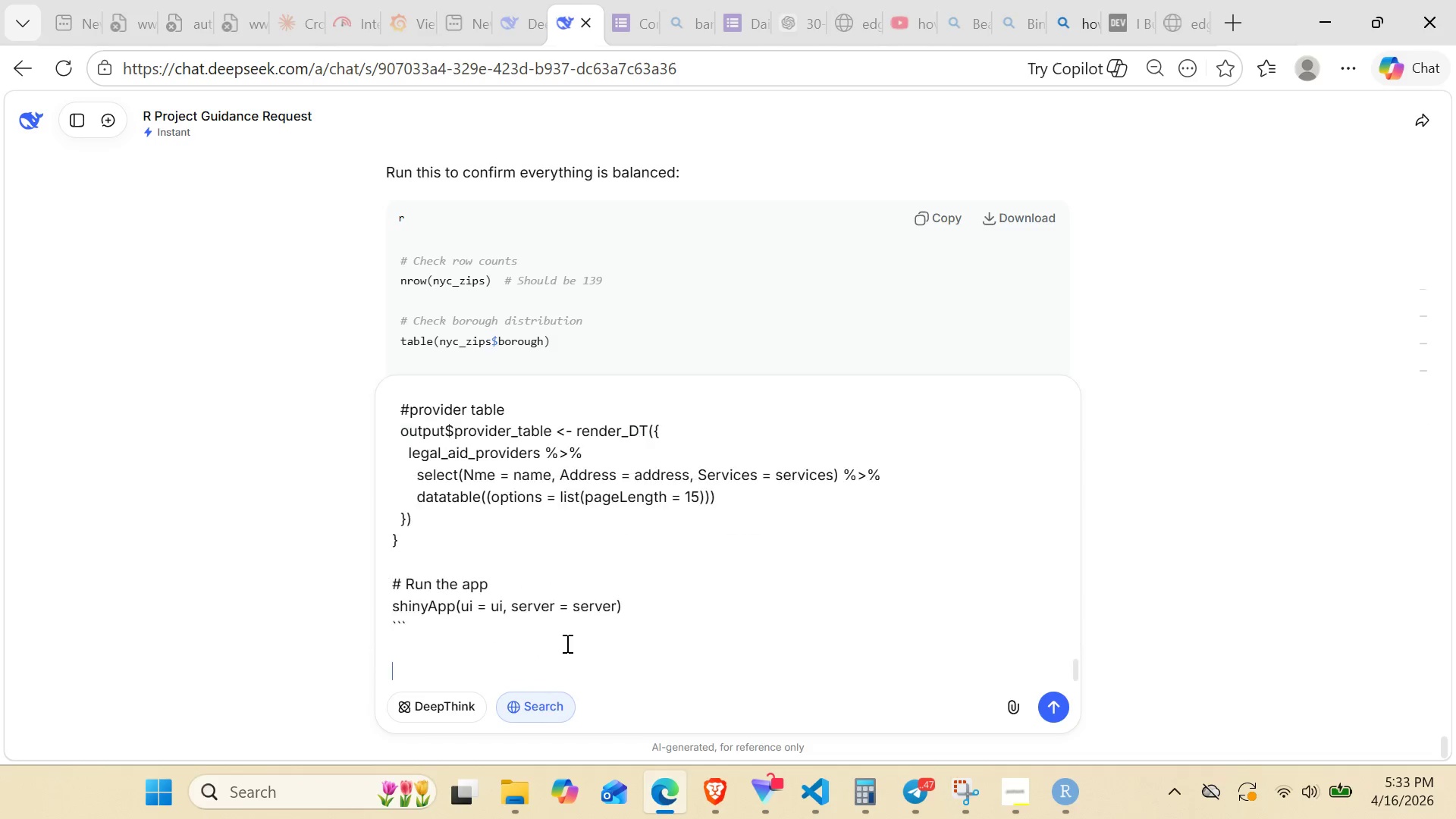 
key(Control+V)
 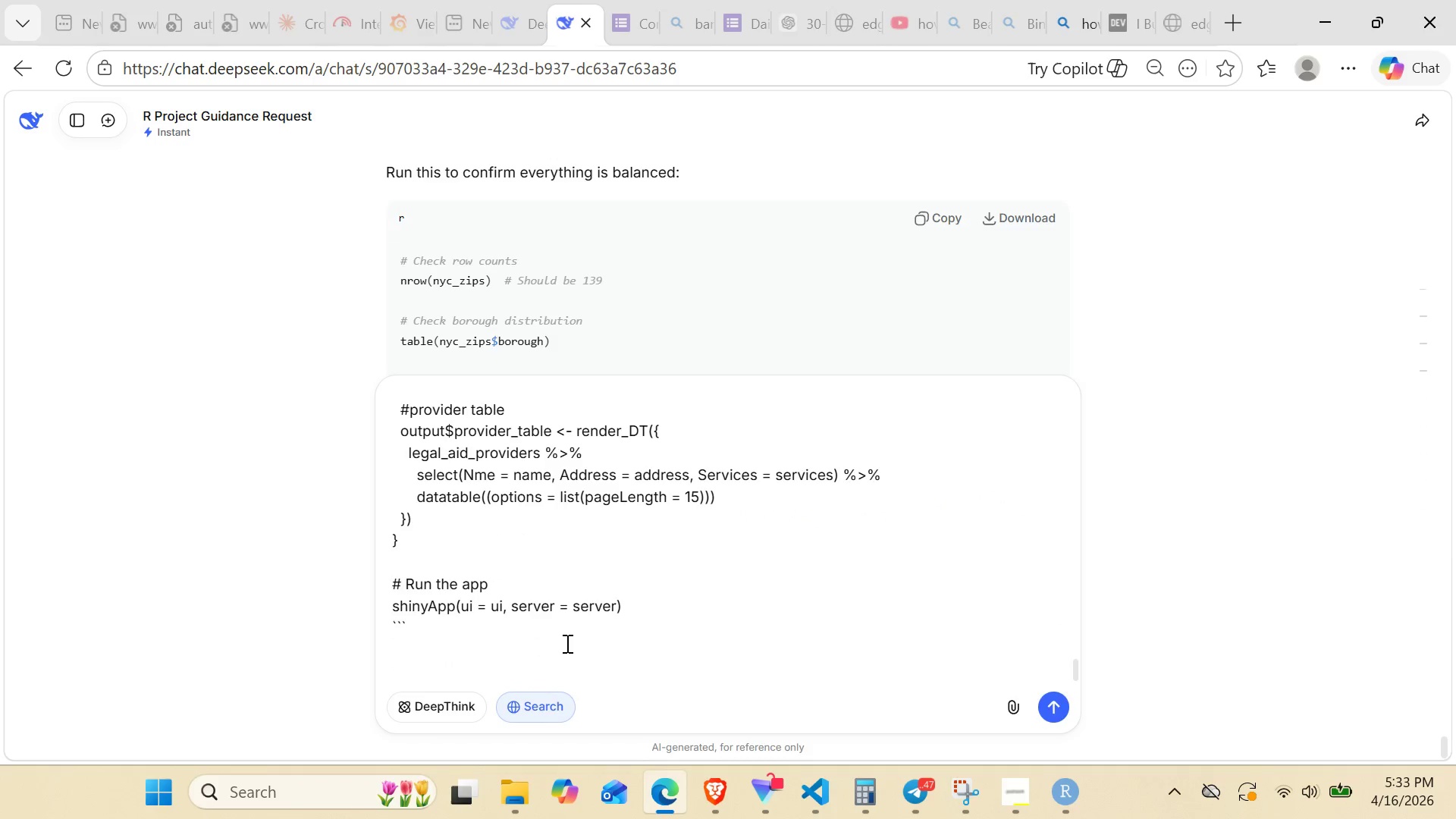 
key(Enter)
 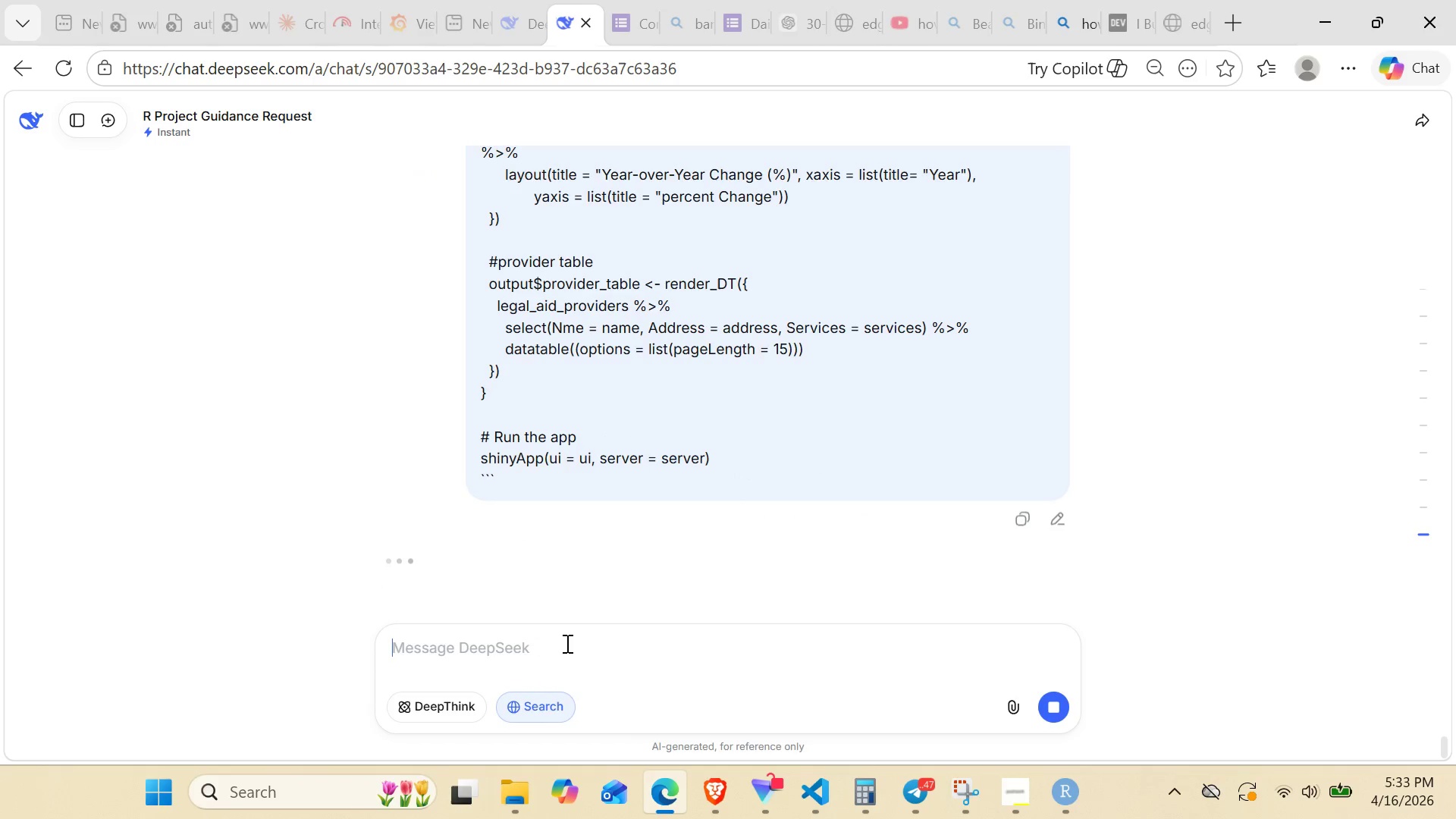 
key(Alt+Tab)
 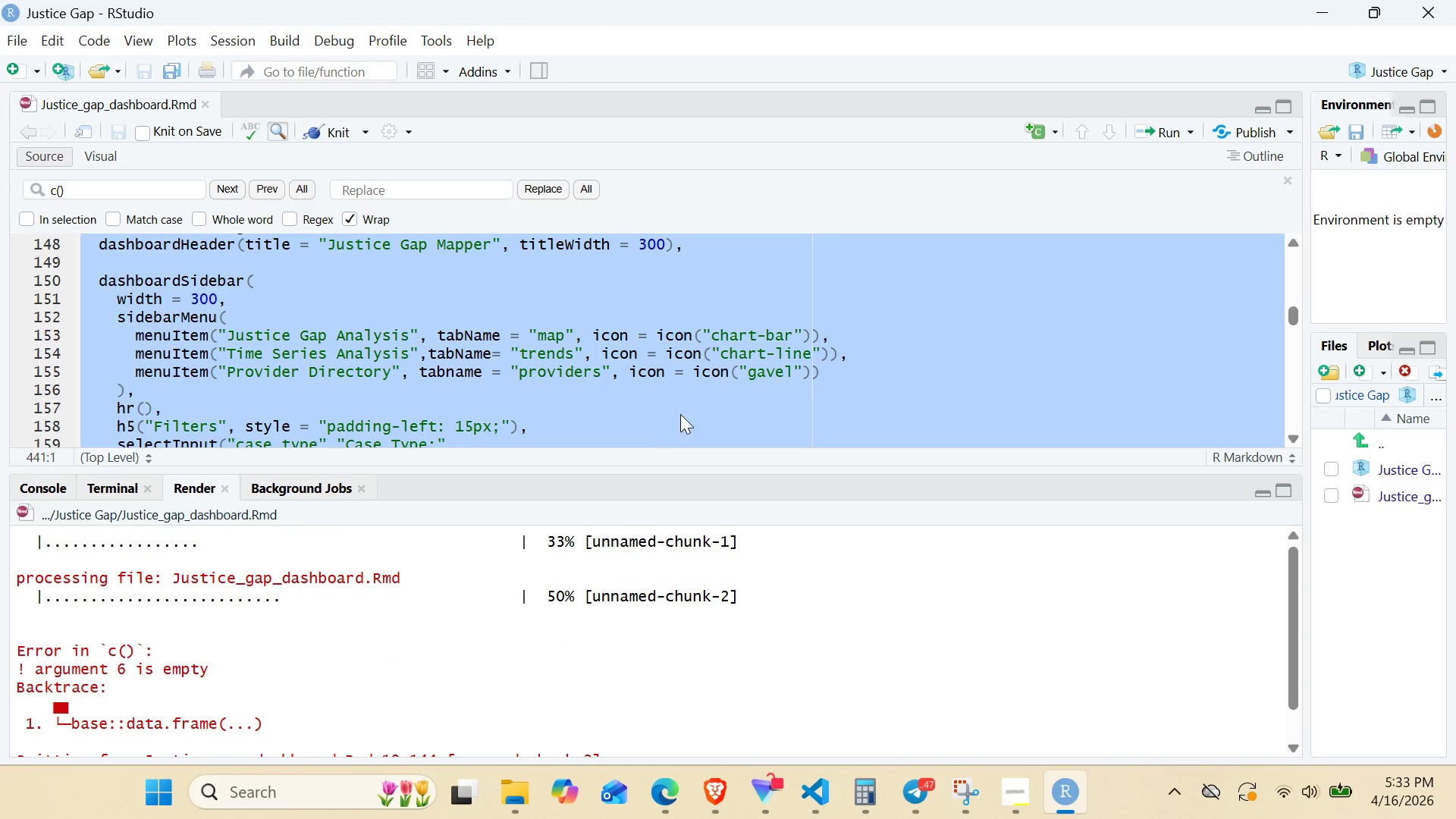 
left_click([718, 376])
 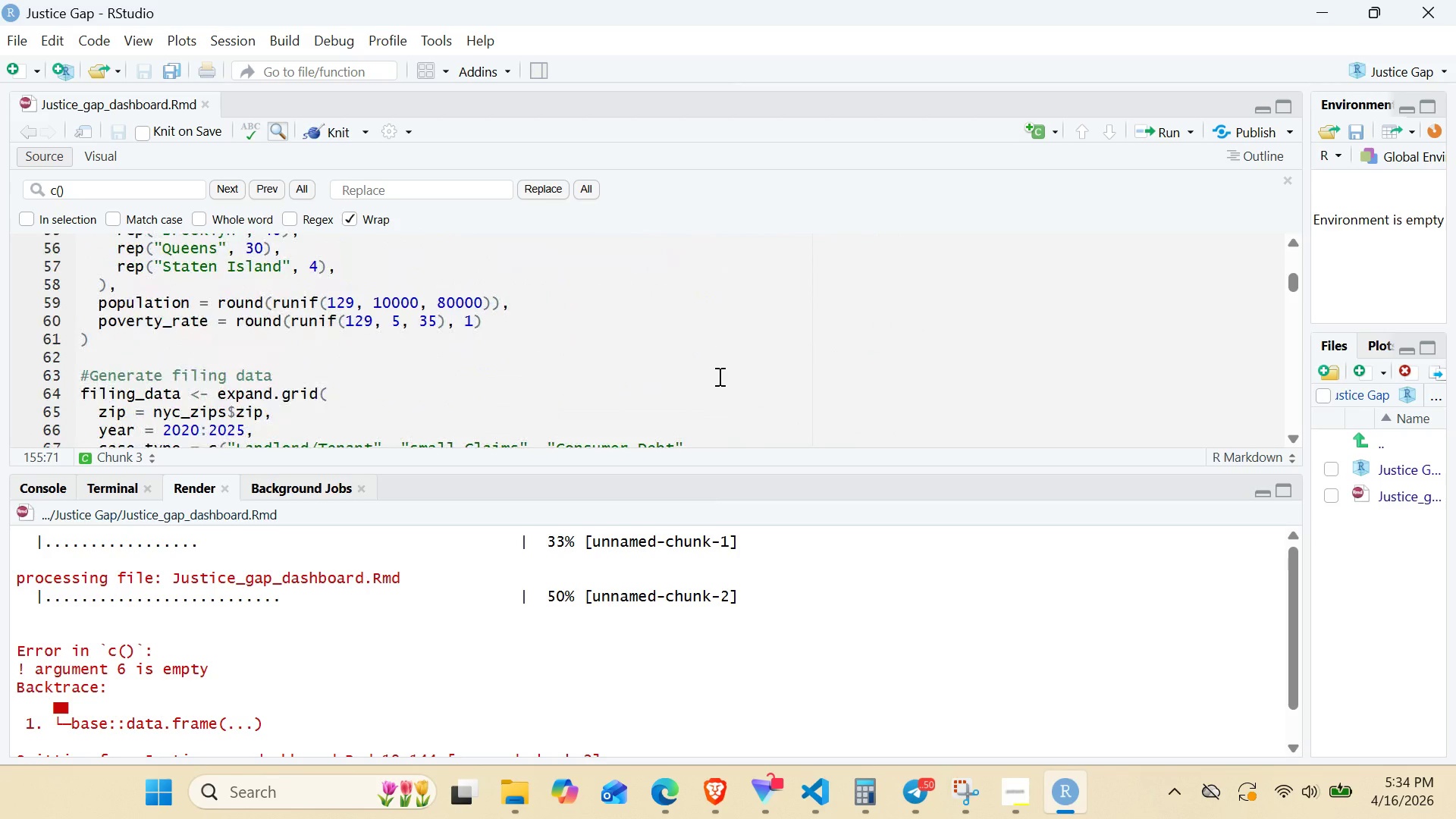 
wait(79.92)
 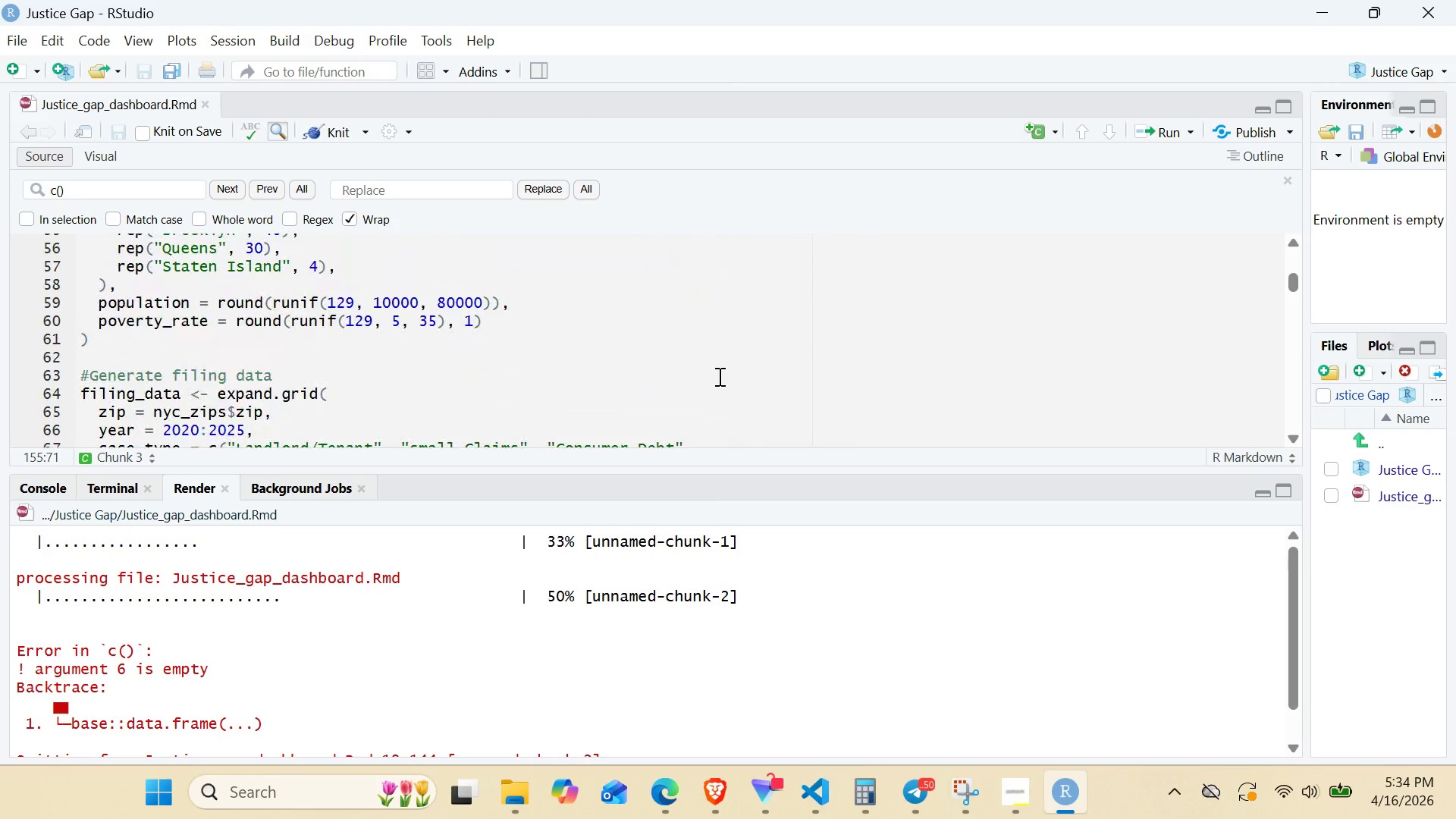 
double_click([267, 334])
 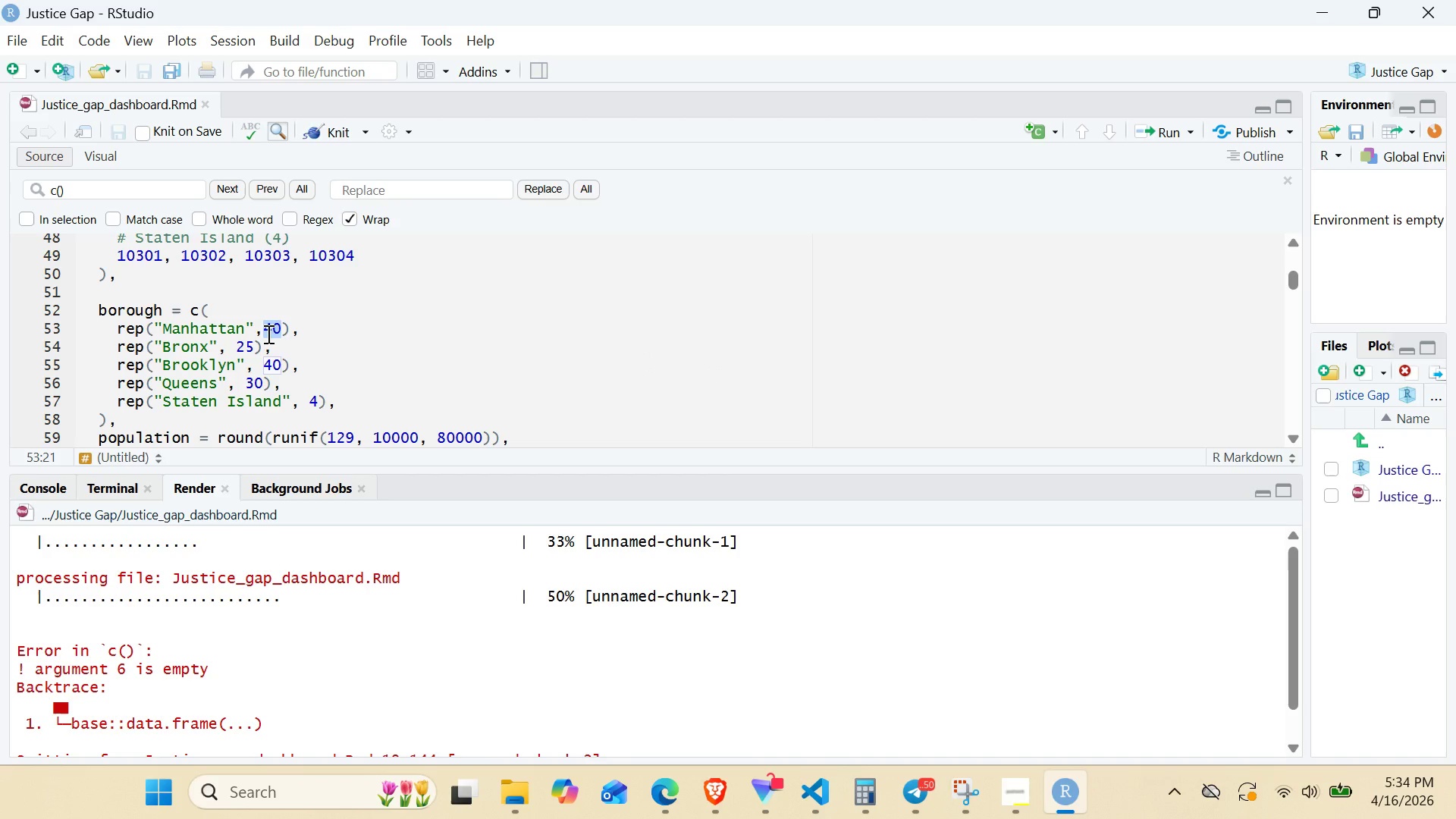 
wait(9.48)
 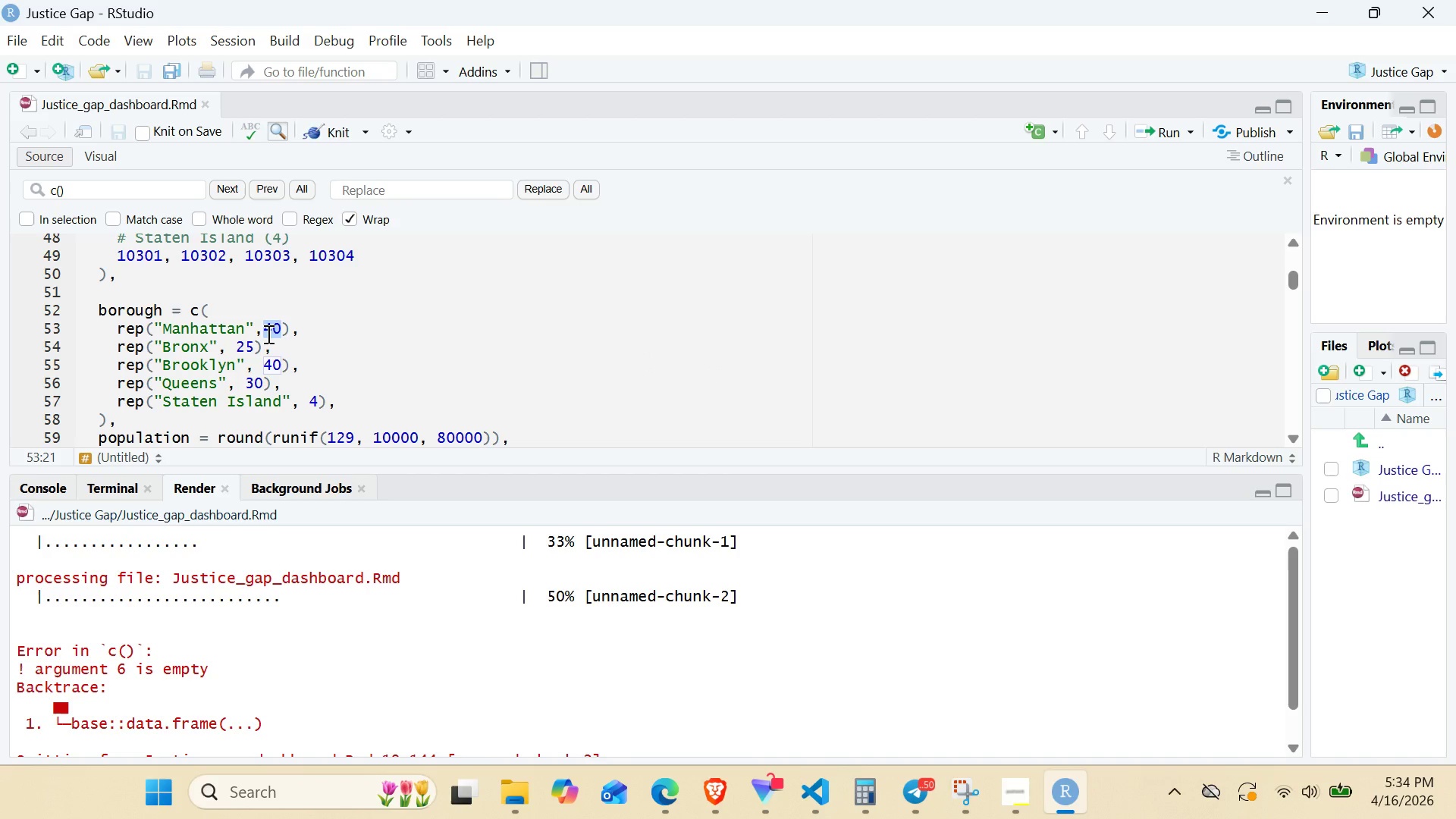 
type(35)
 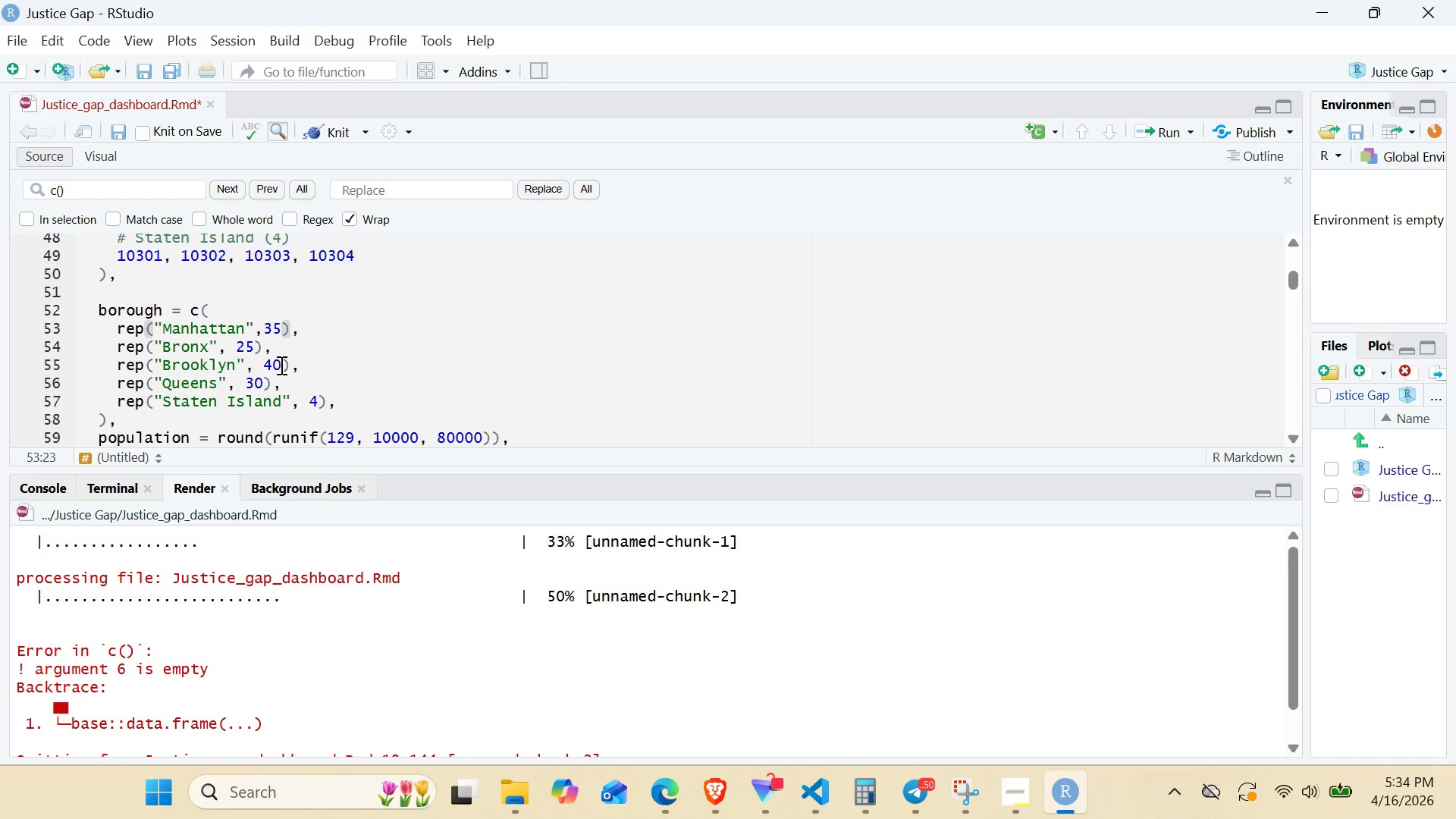 
double_click([280, 365])
 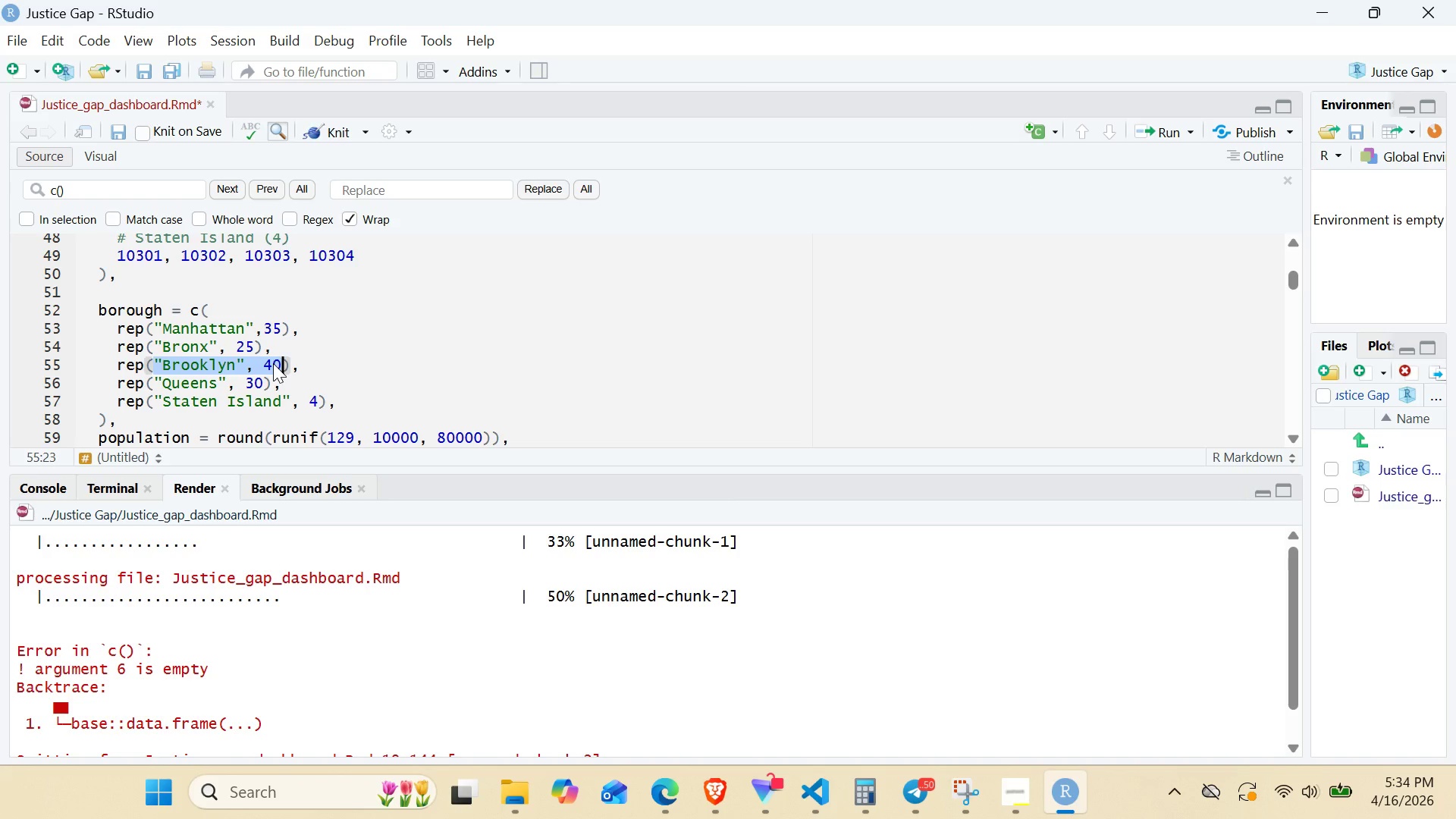 
double_click([273, 363])
 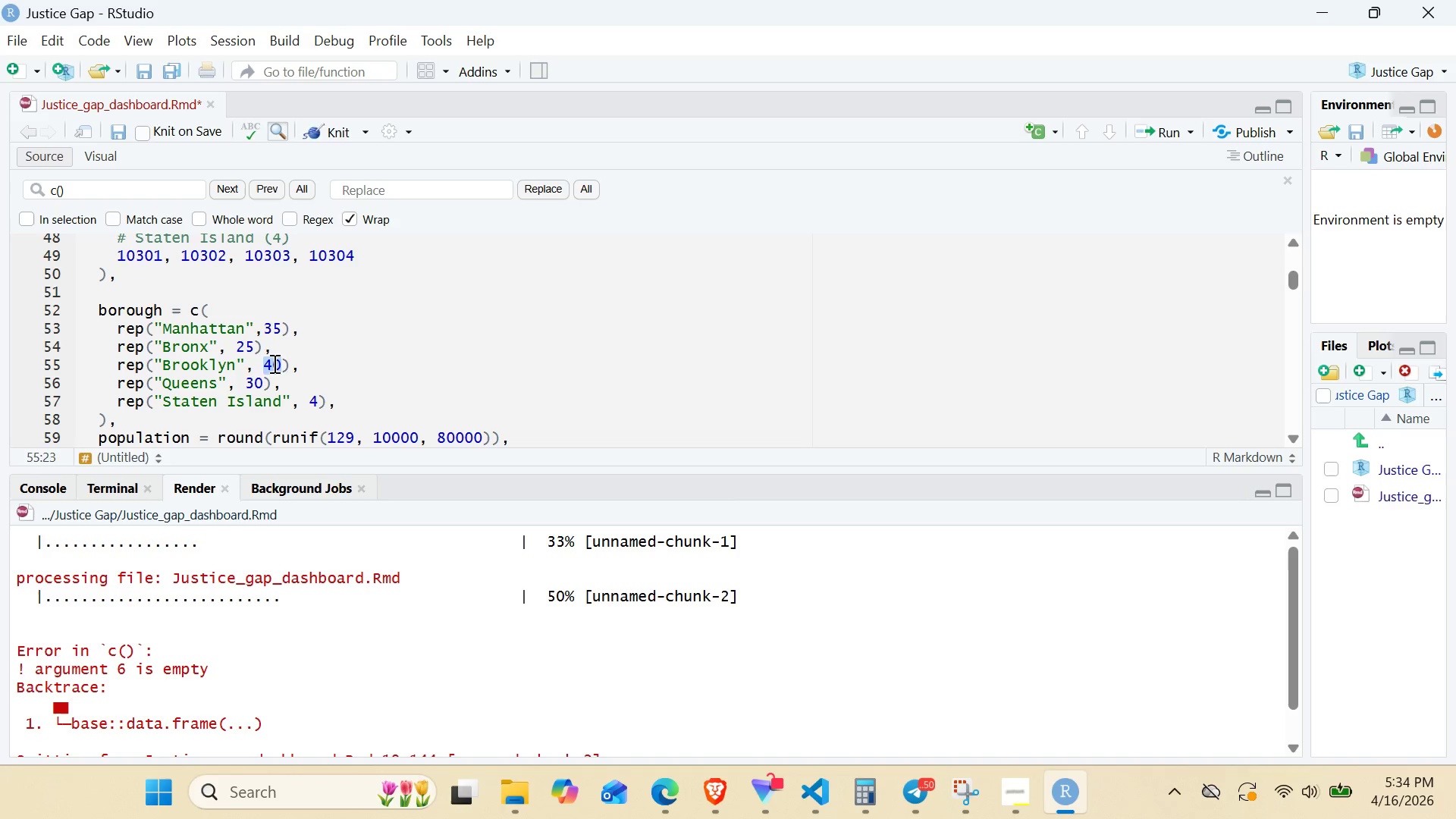 
type(35)
 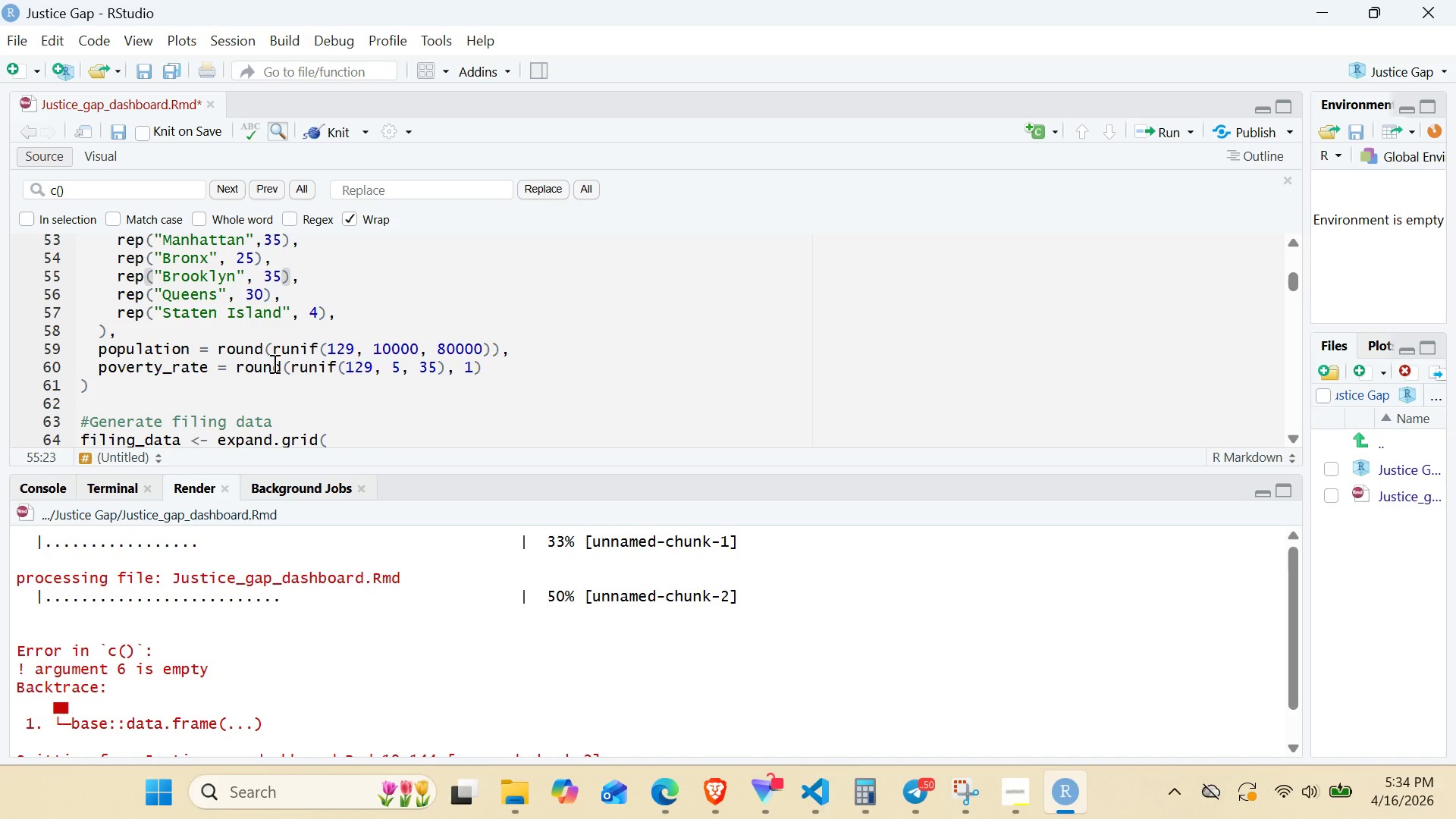 
wait(12.64)
 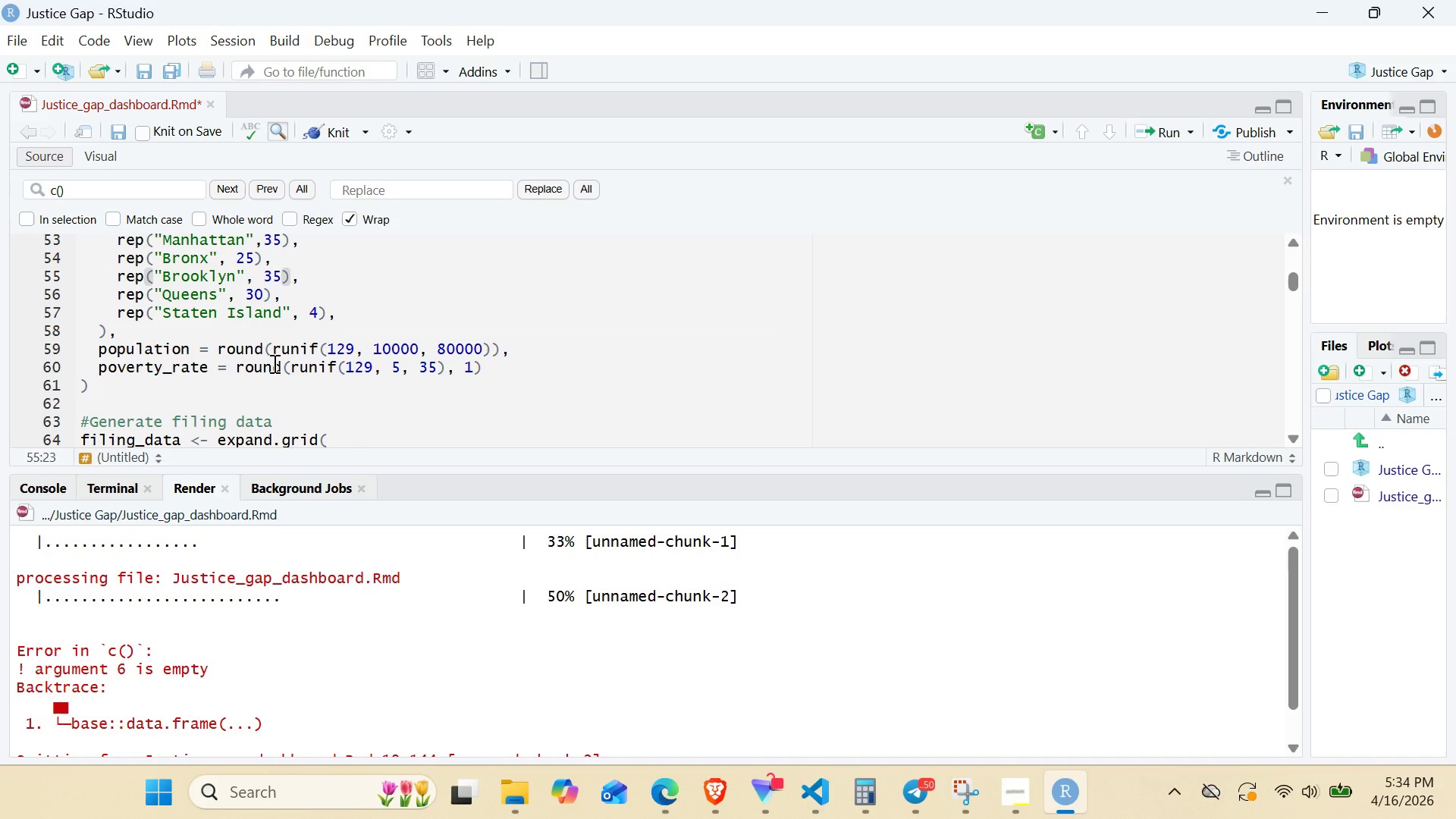 
left_click([326, 133])
 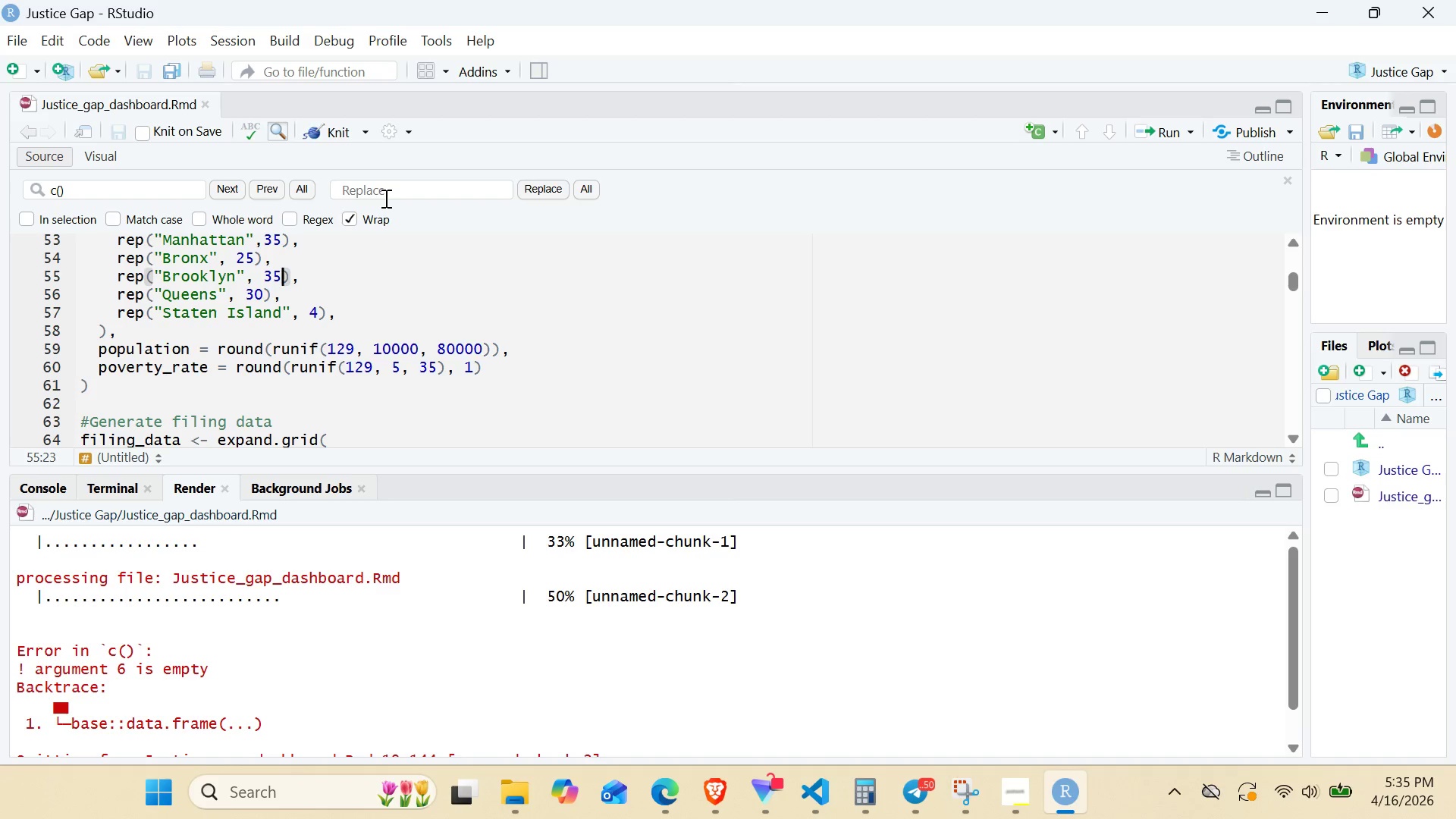 
wait(10.3)
 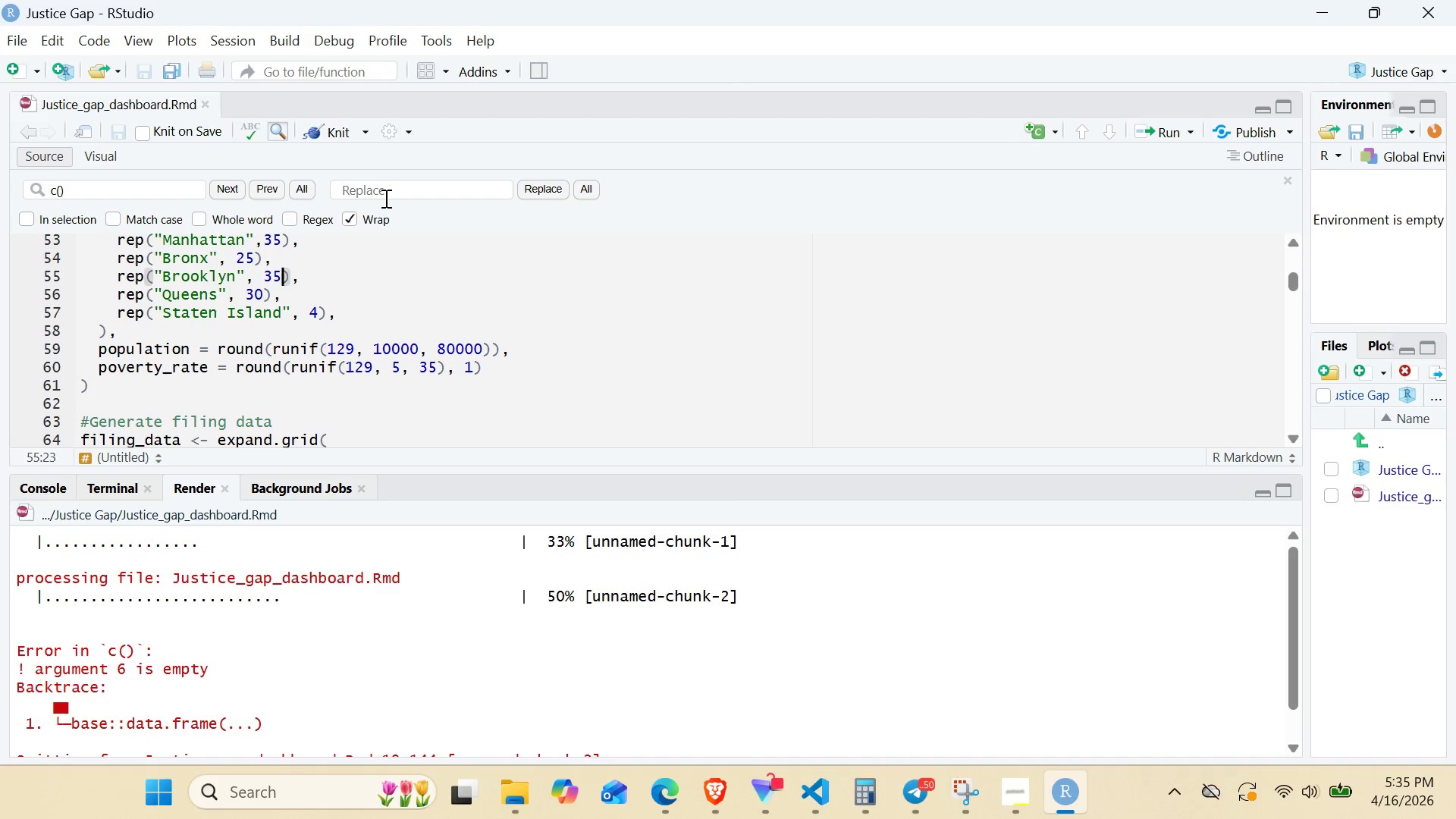 
left_click([113, 404])
 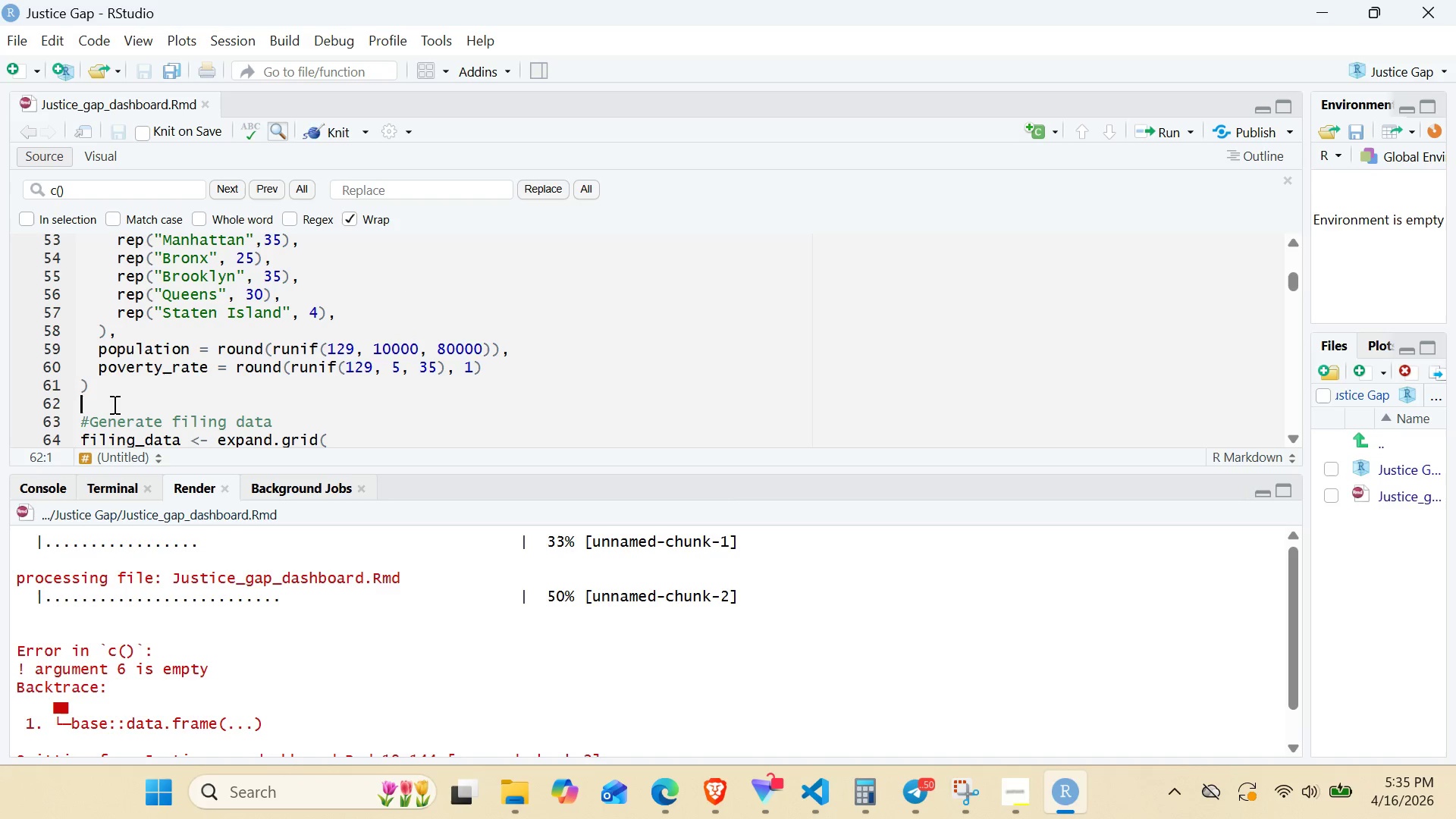 
type( nrow(nyc)
 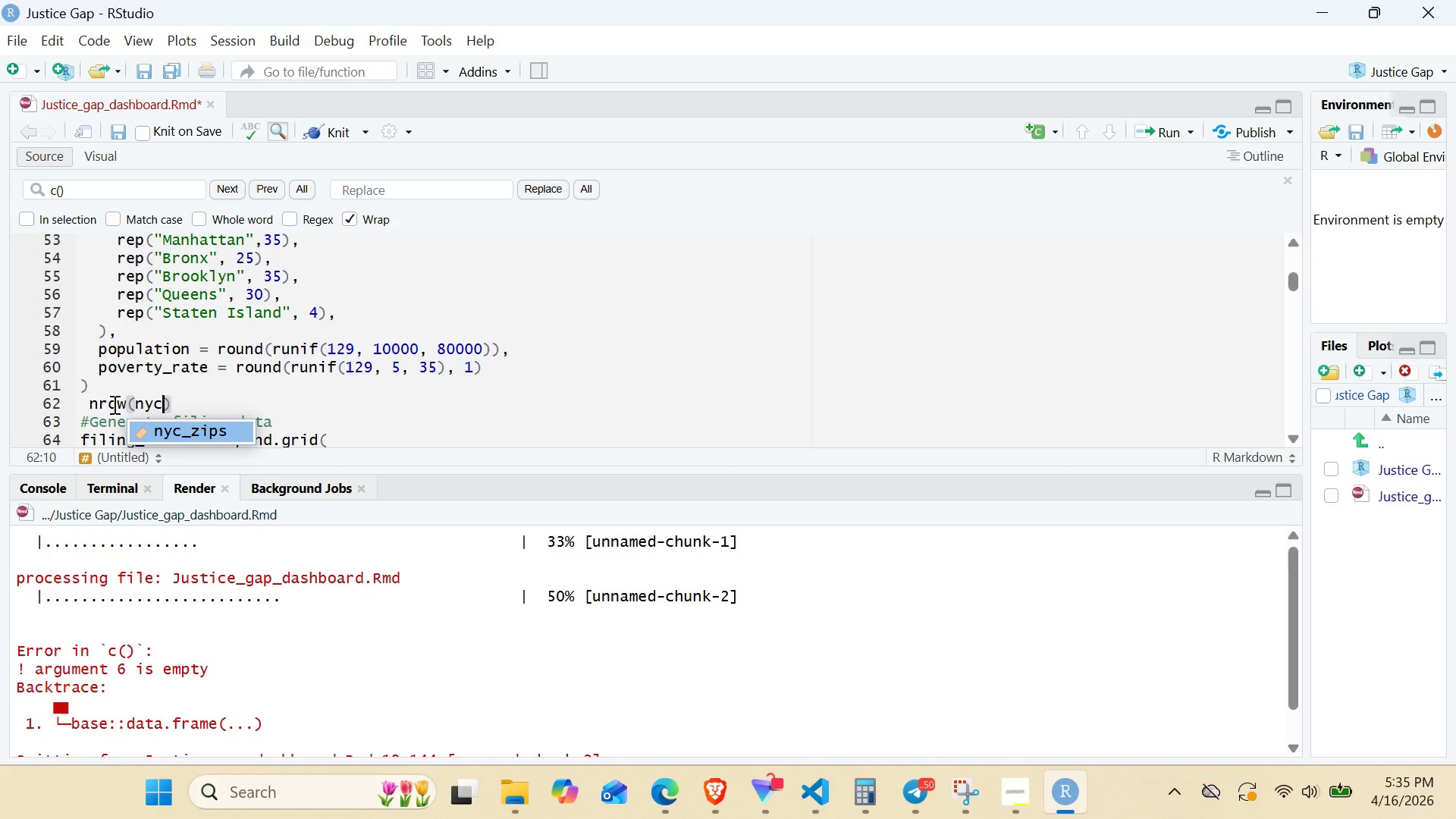 
 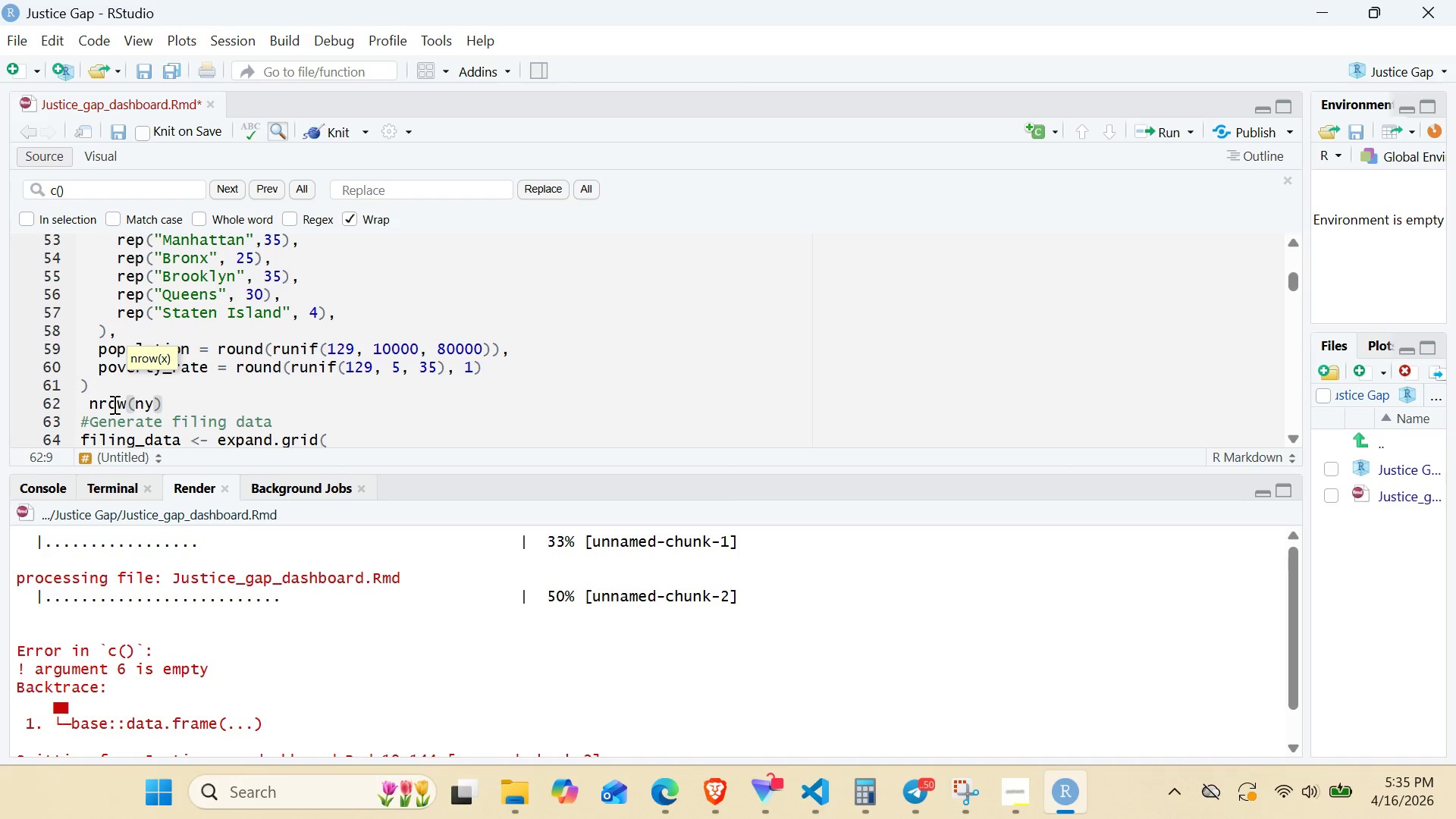 
hold_key(key=ShiftRight, duration=0.77)
 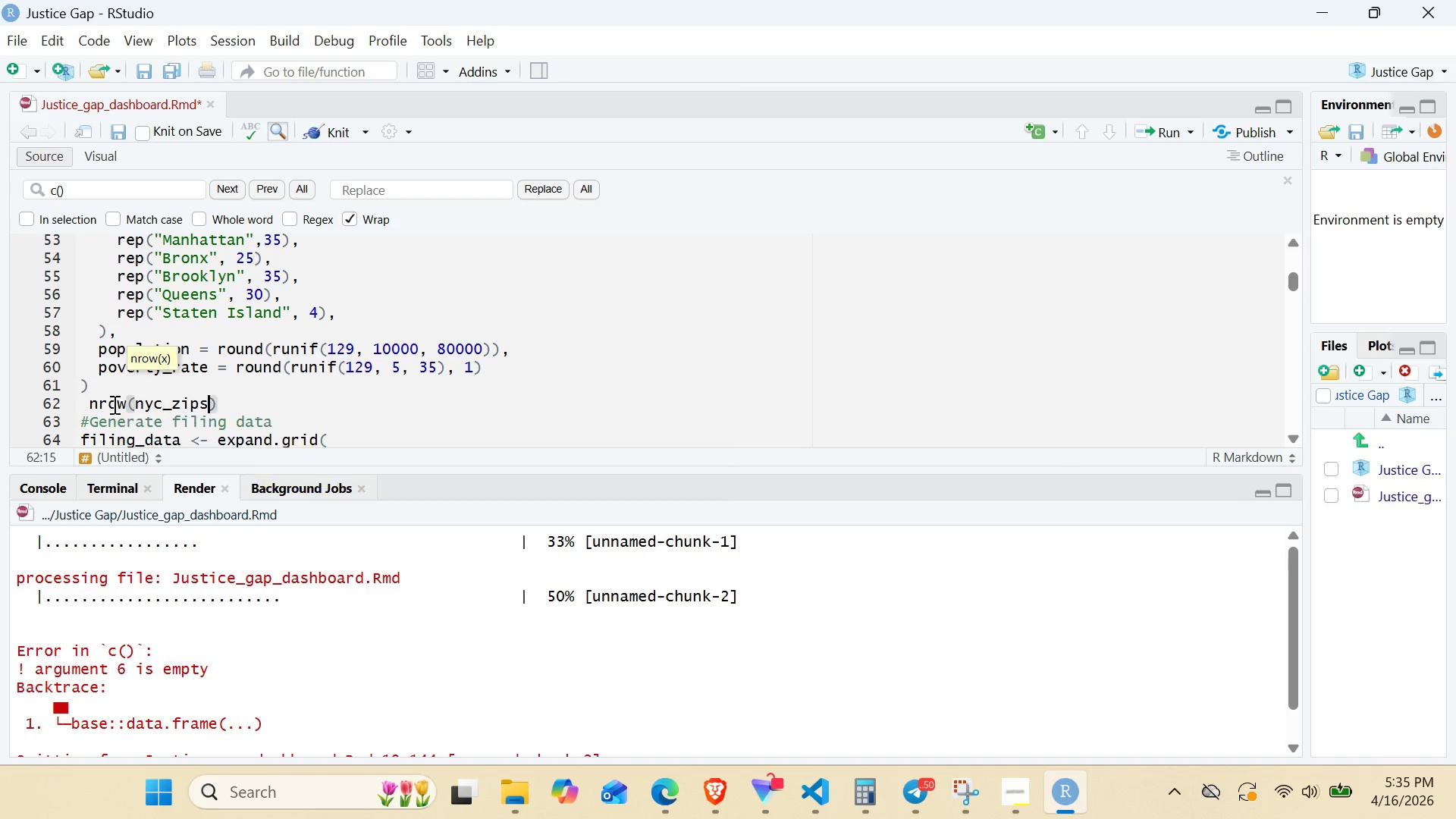 
key(Enter)
 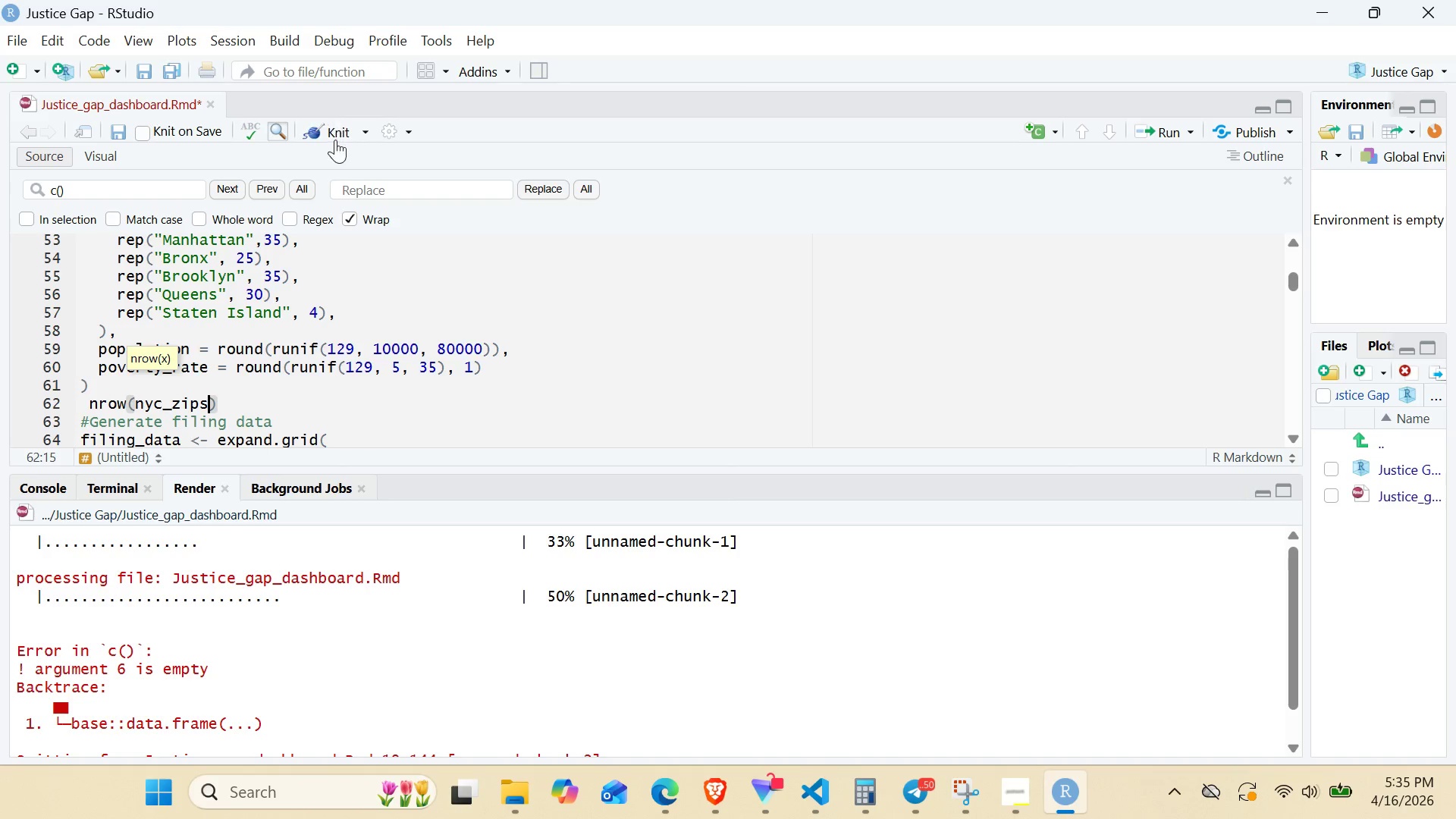 
left_click([335, 140])
 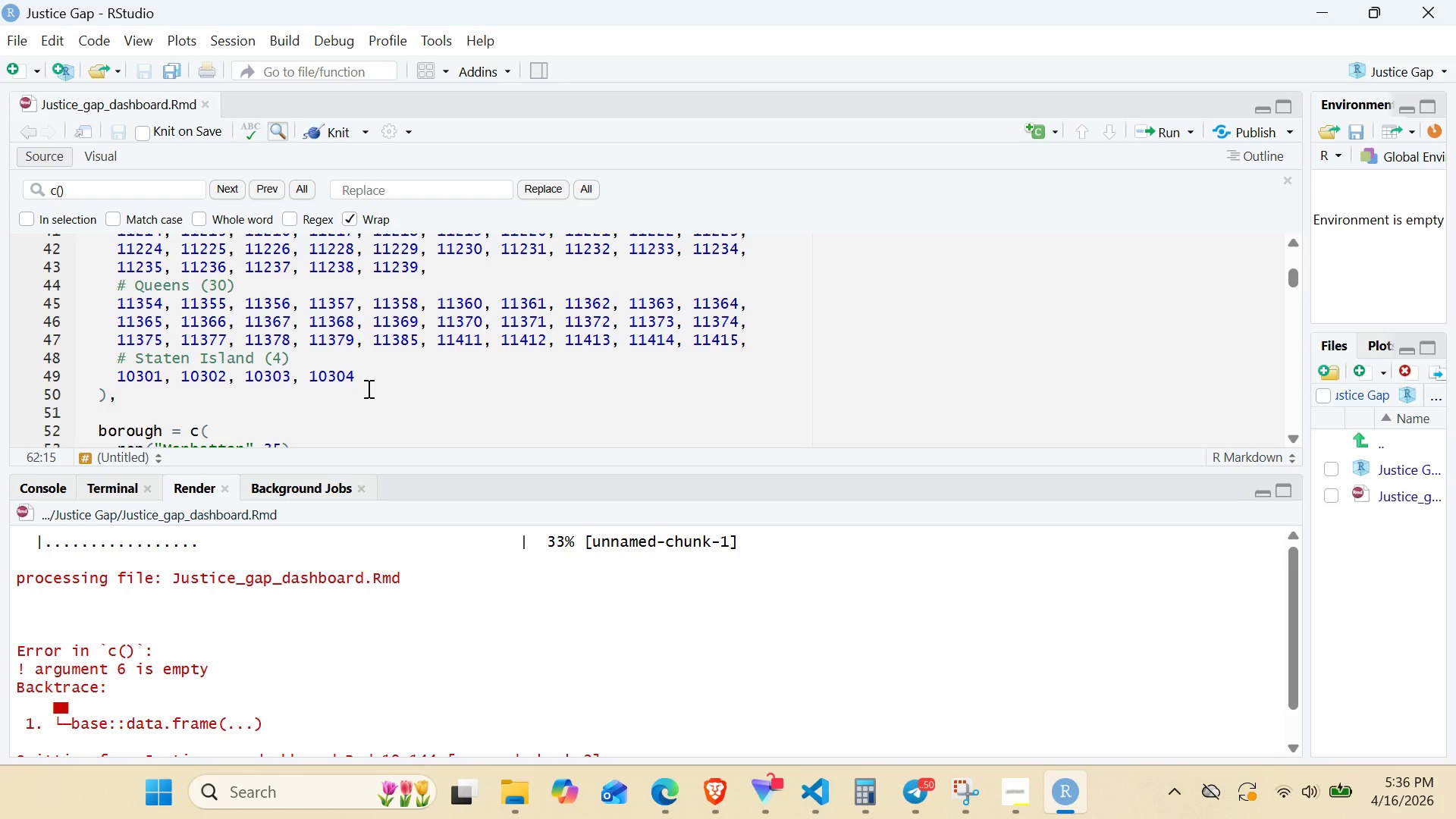 
wait(43.95)
 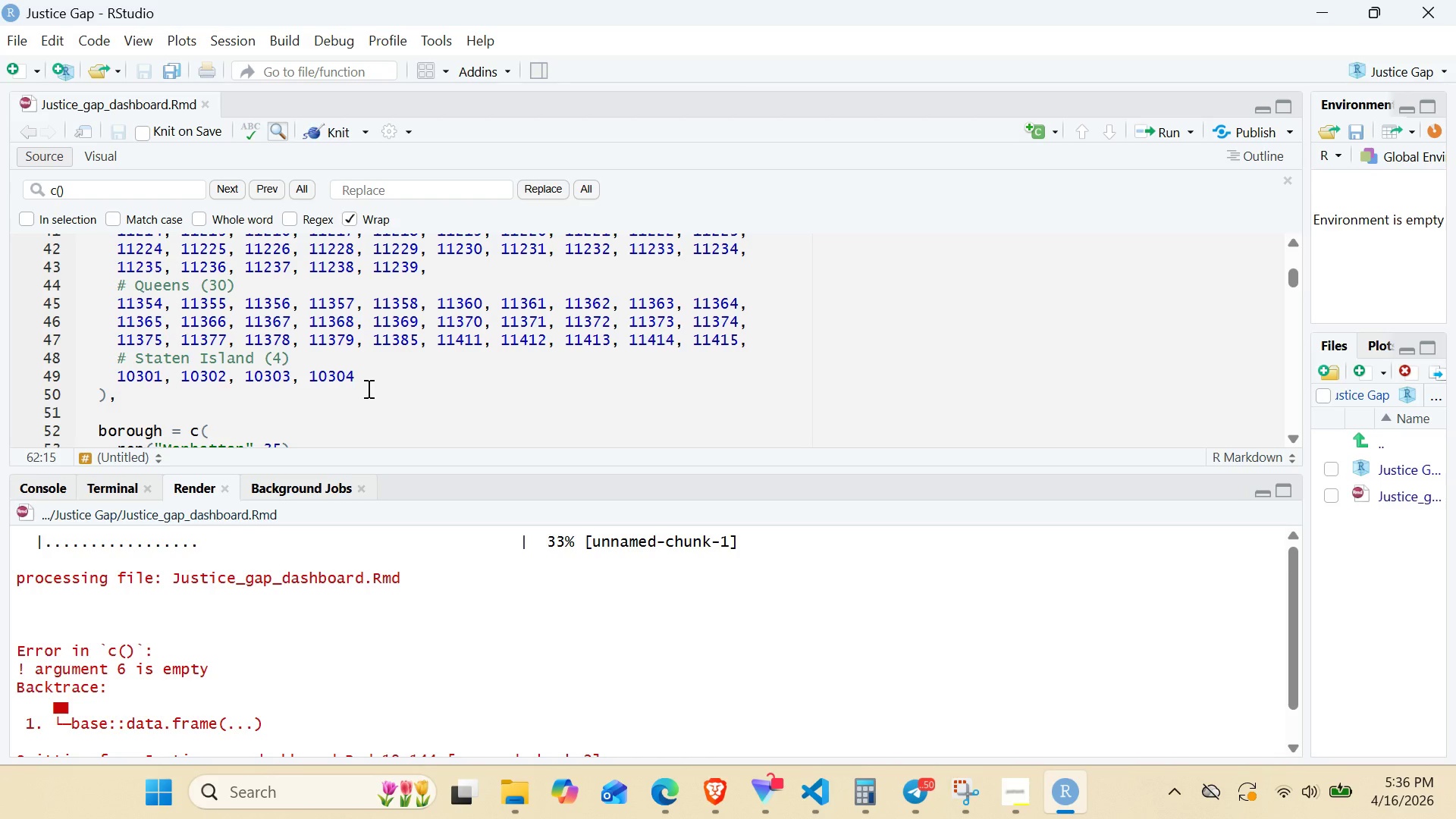 
left_click([297, 296])
 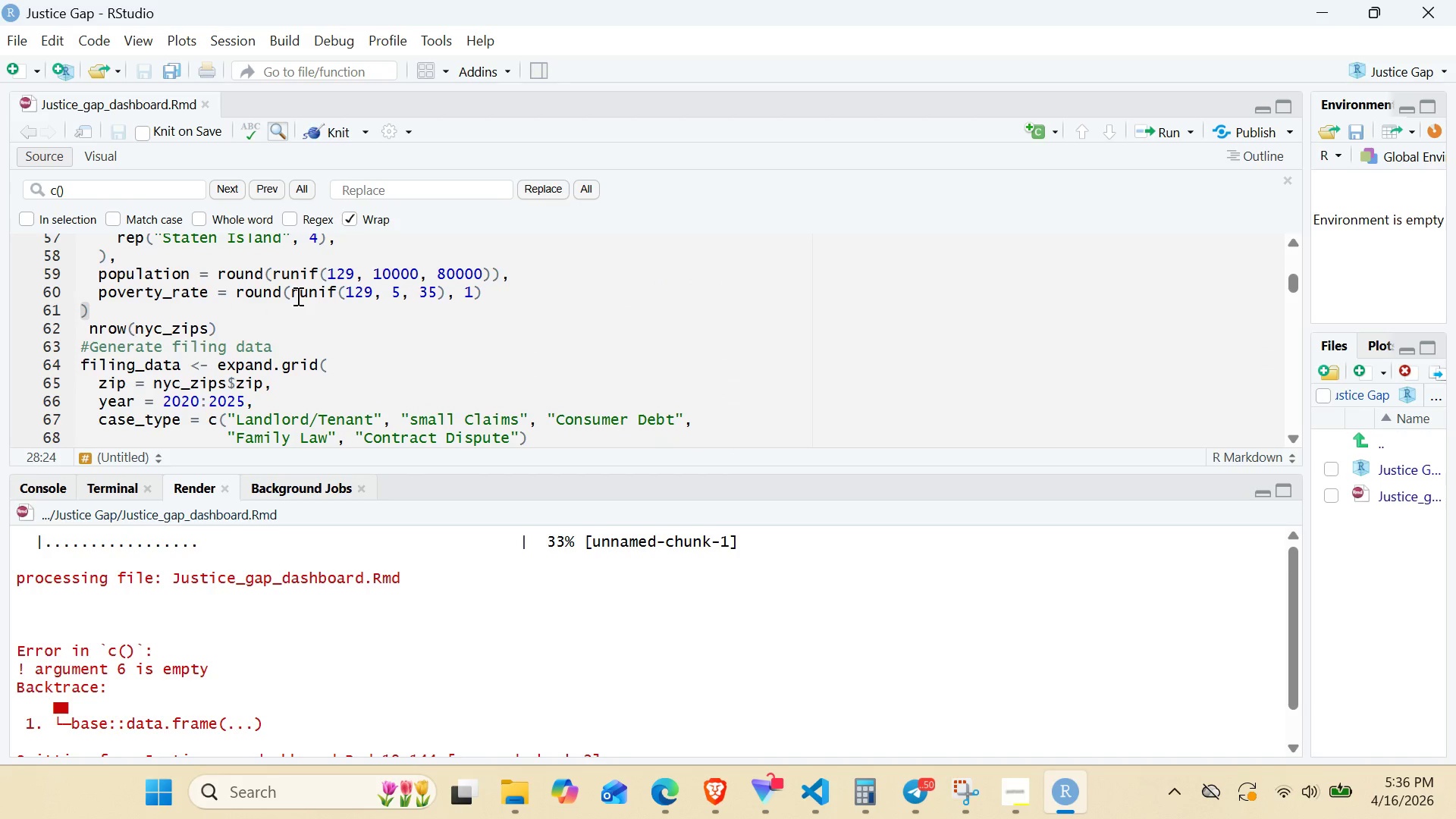 
wait(5.78)
 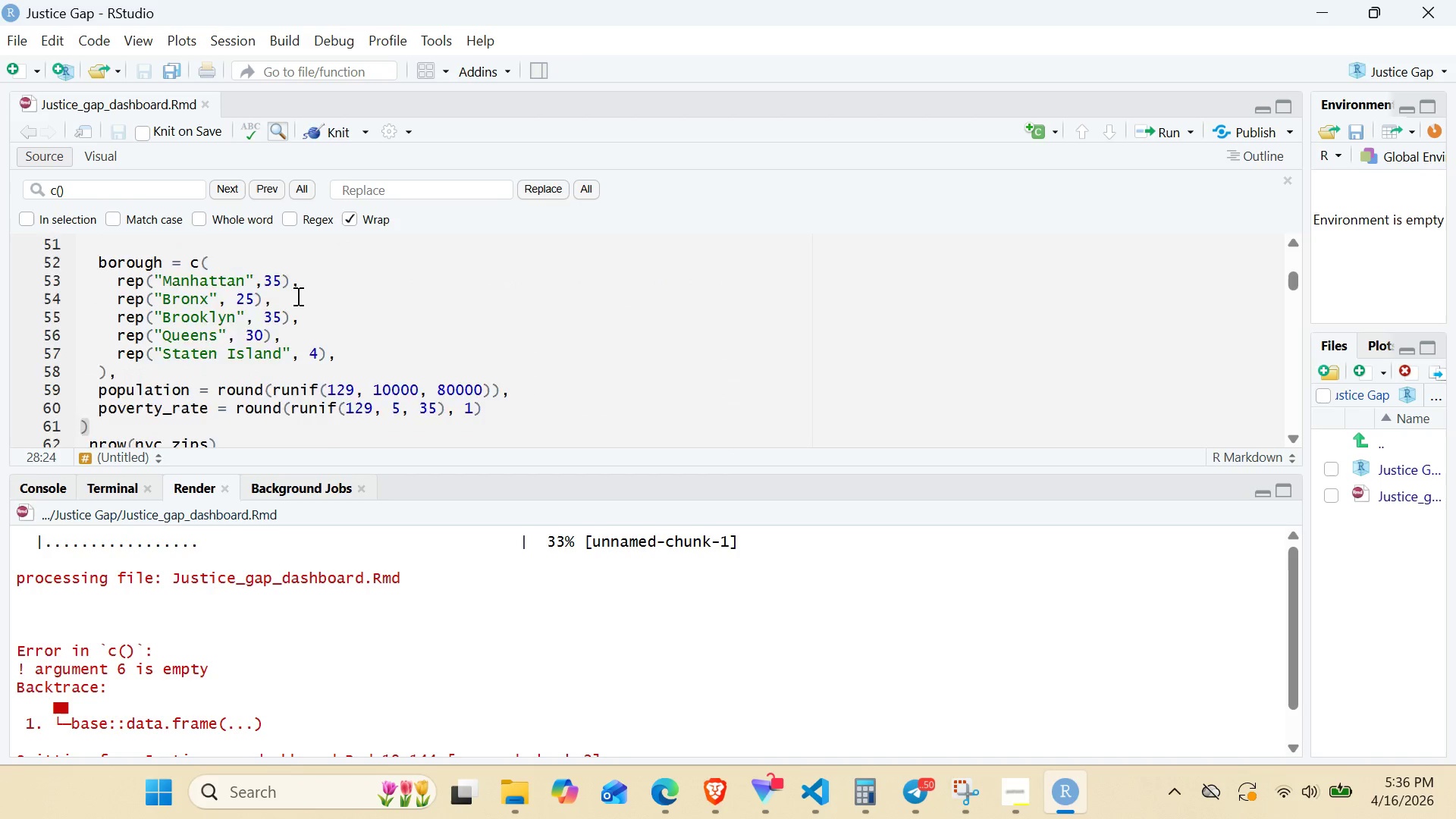 
left_click([89, 334])
 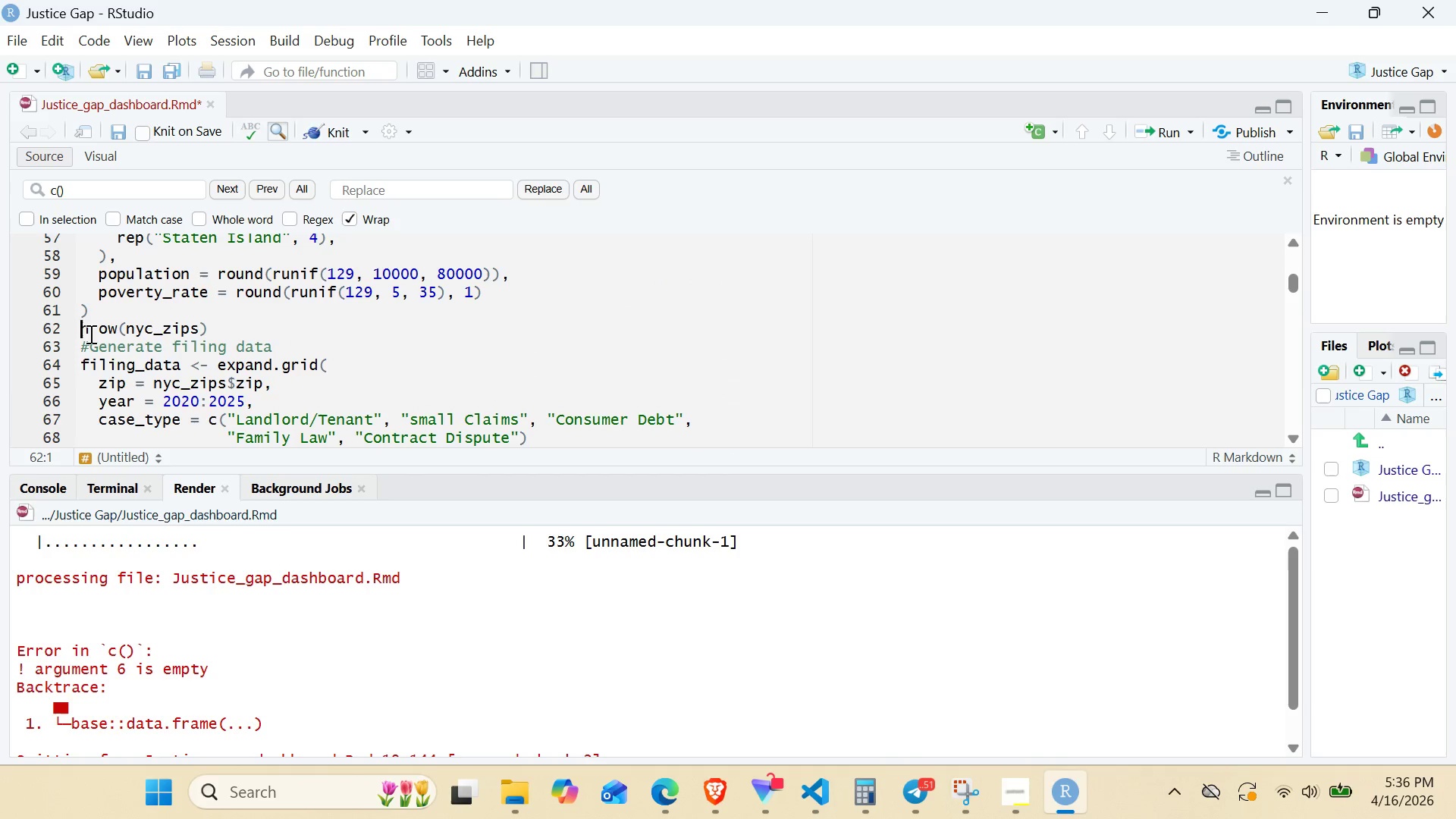 
key(Backspace)
 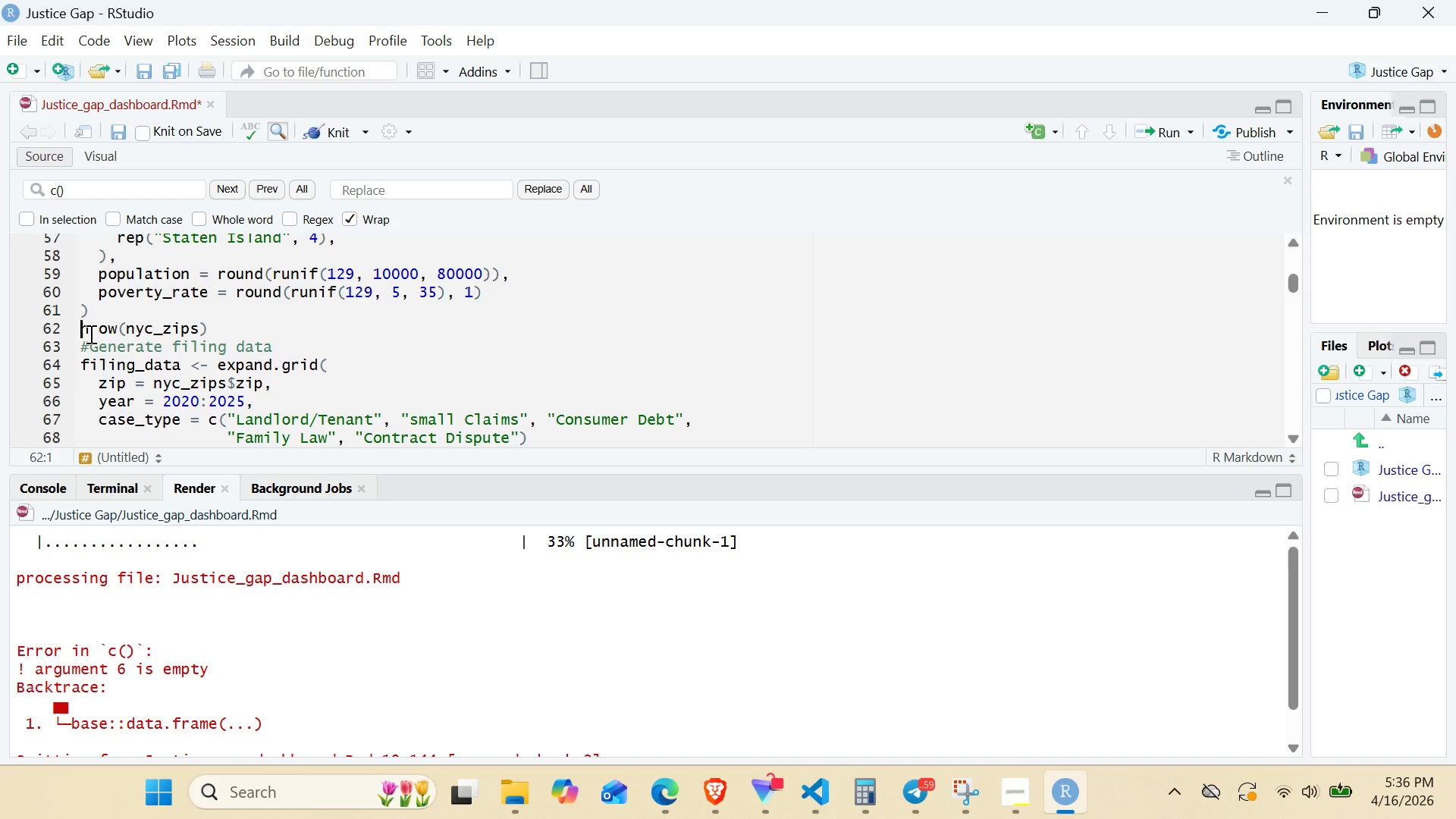 
wait(15.3)
 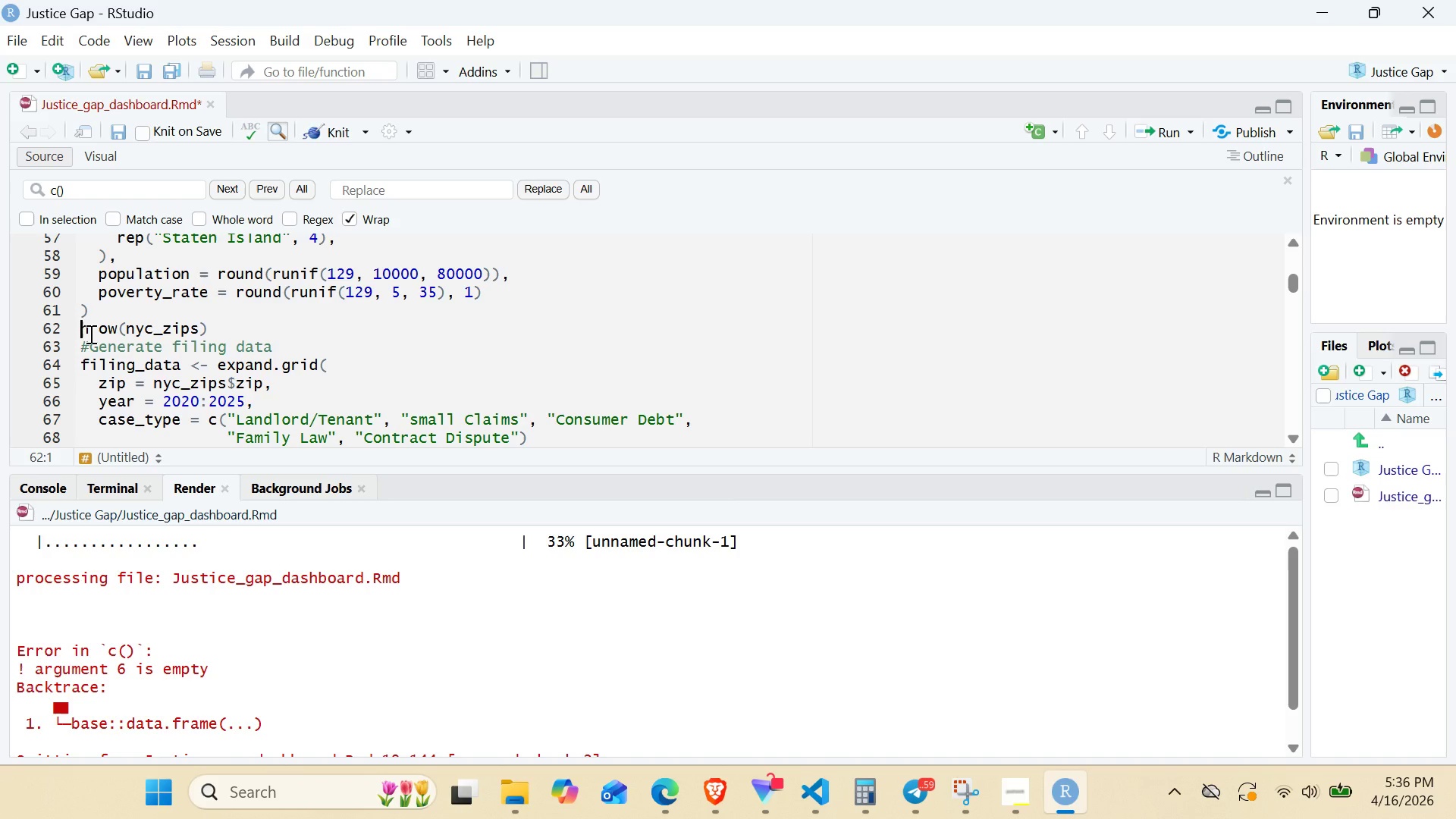 
left_click_drag(start_coordinate=[153, 382], to_coordinate=[180, 315])
 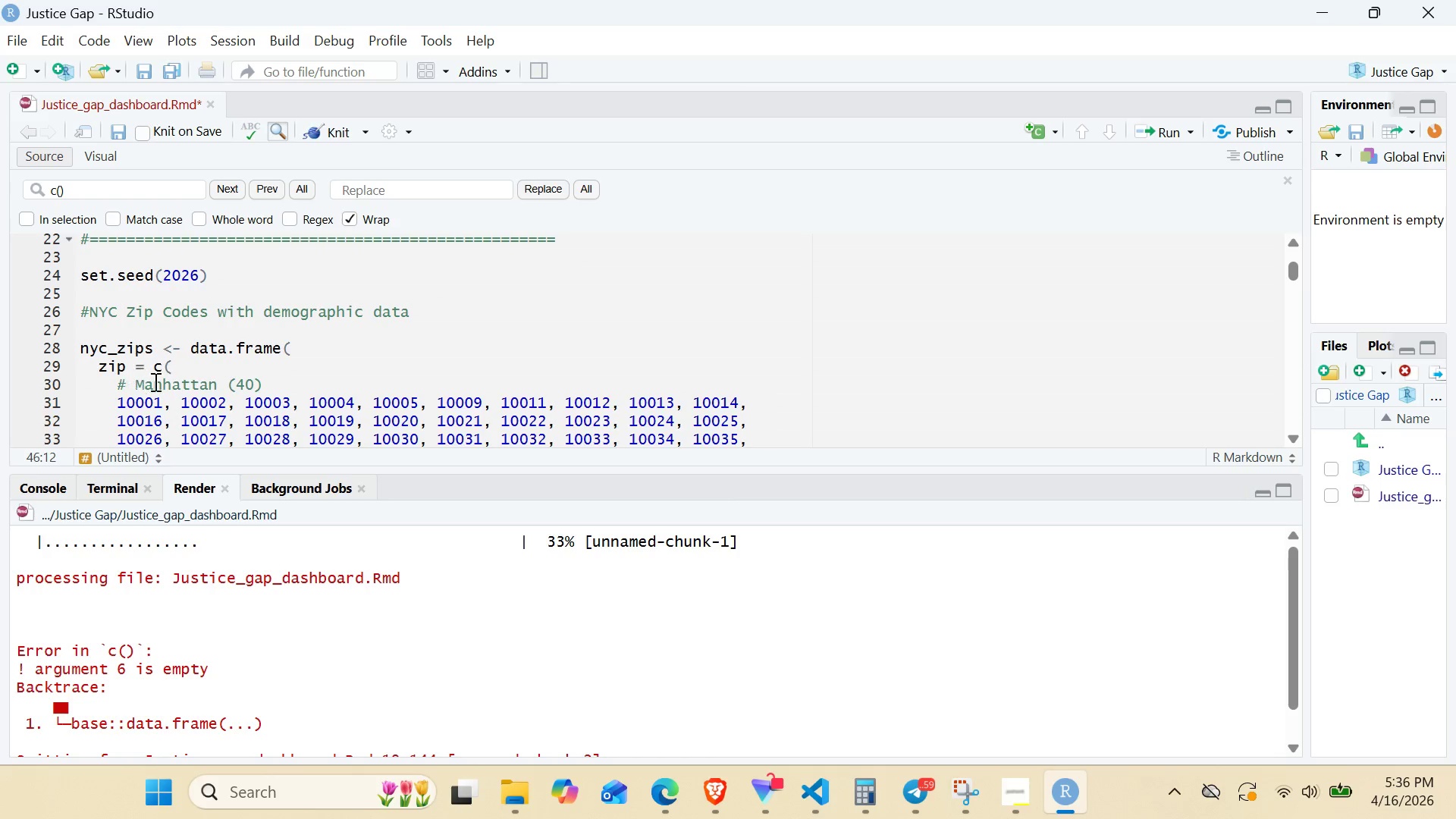 
wait(15.19)
 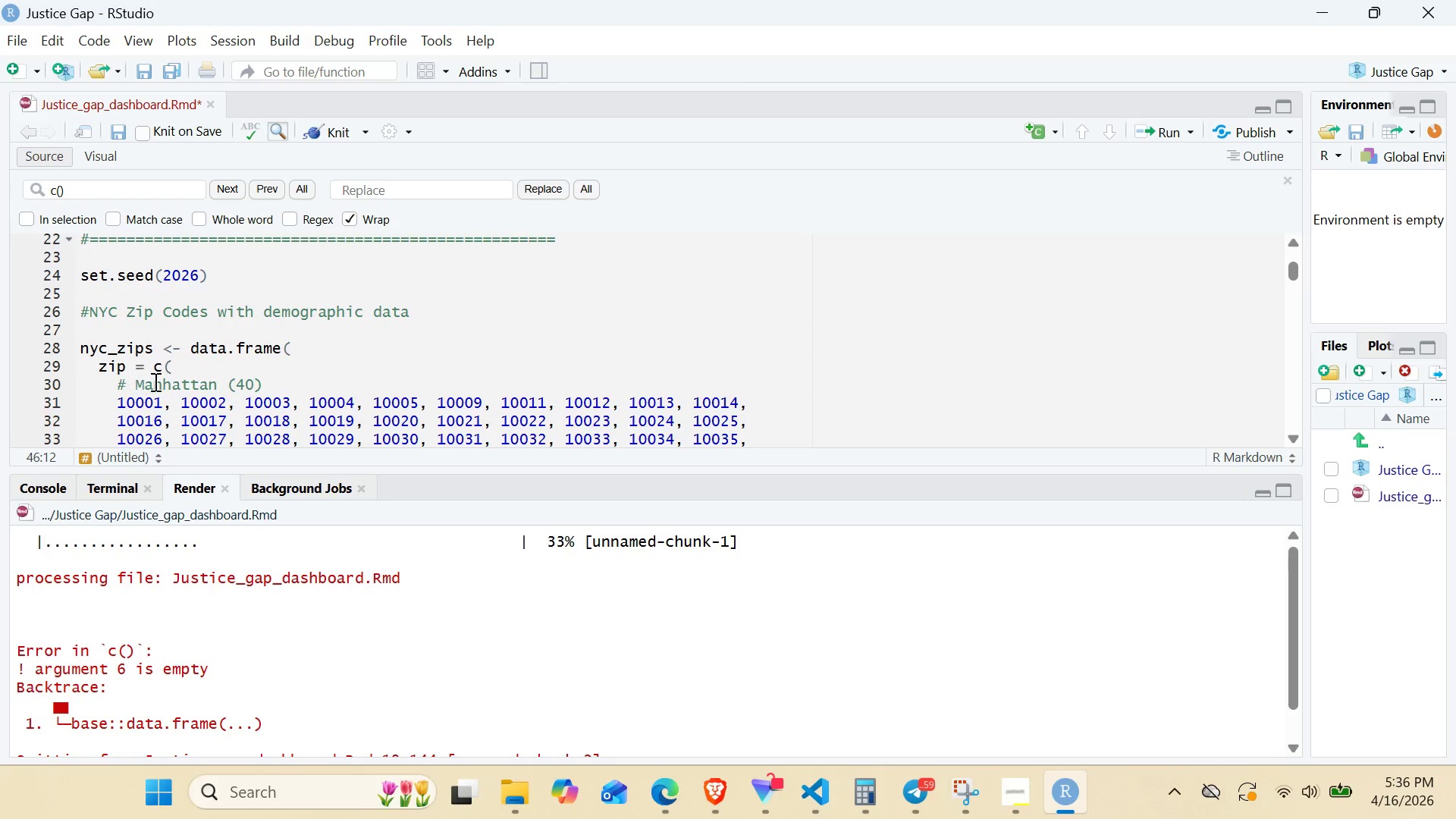 
hold_key(key=ShiftRight, duration=0.39)
left_click([105, 366])
 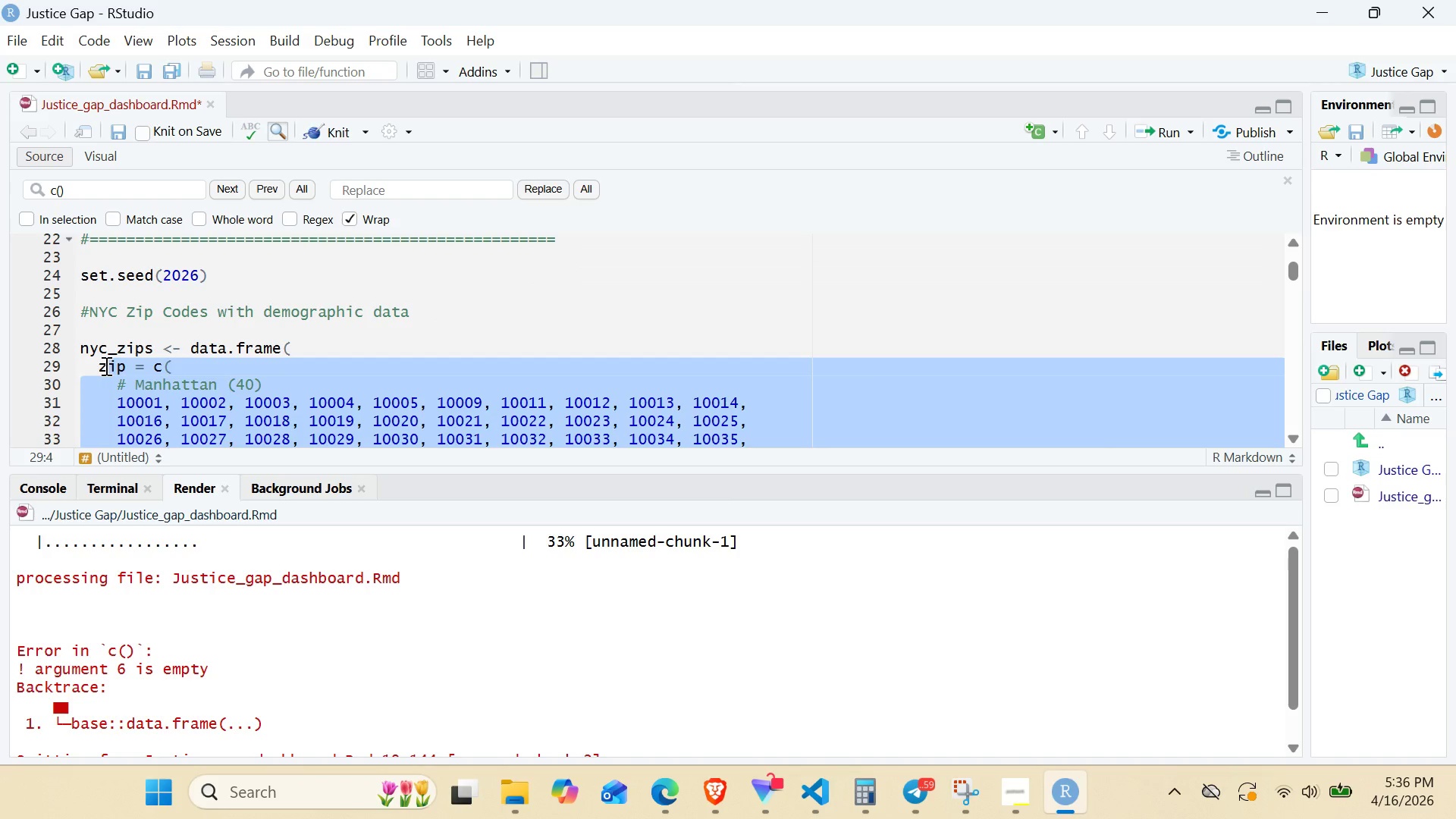 
key(Backspace)
 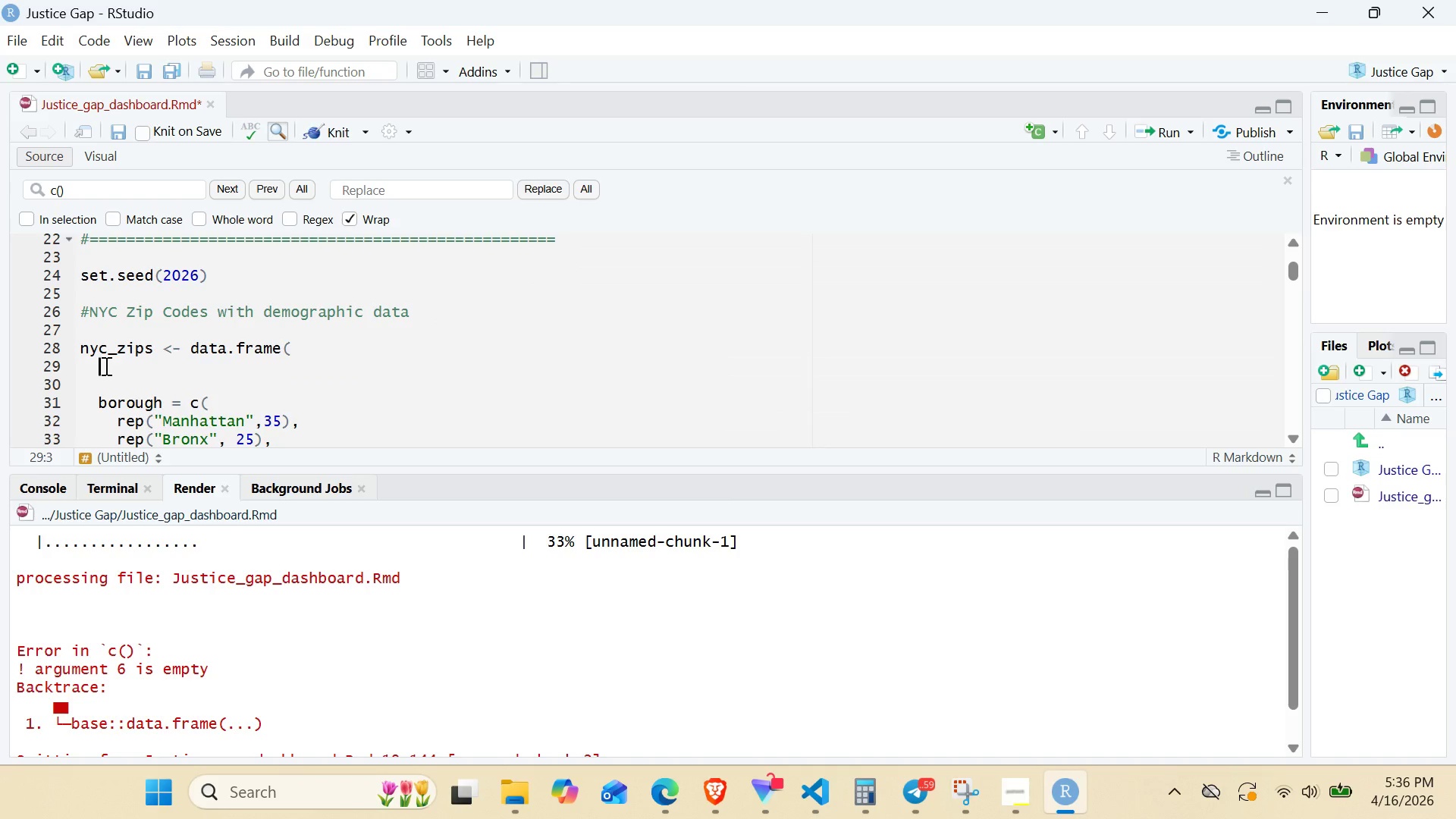 
key(Backspace)
 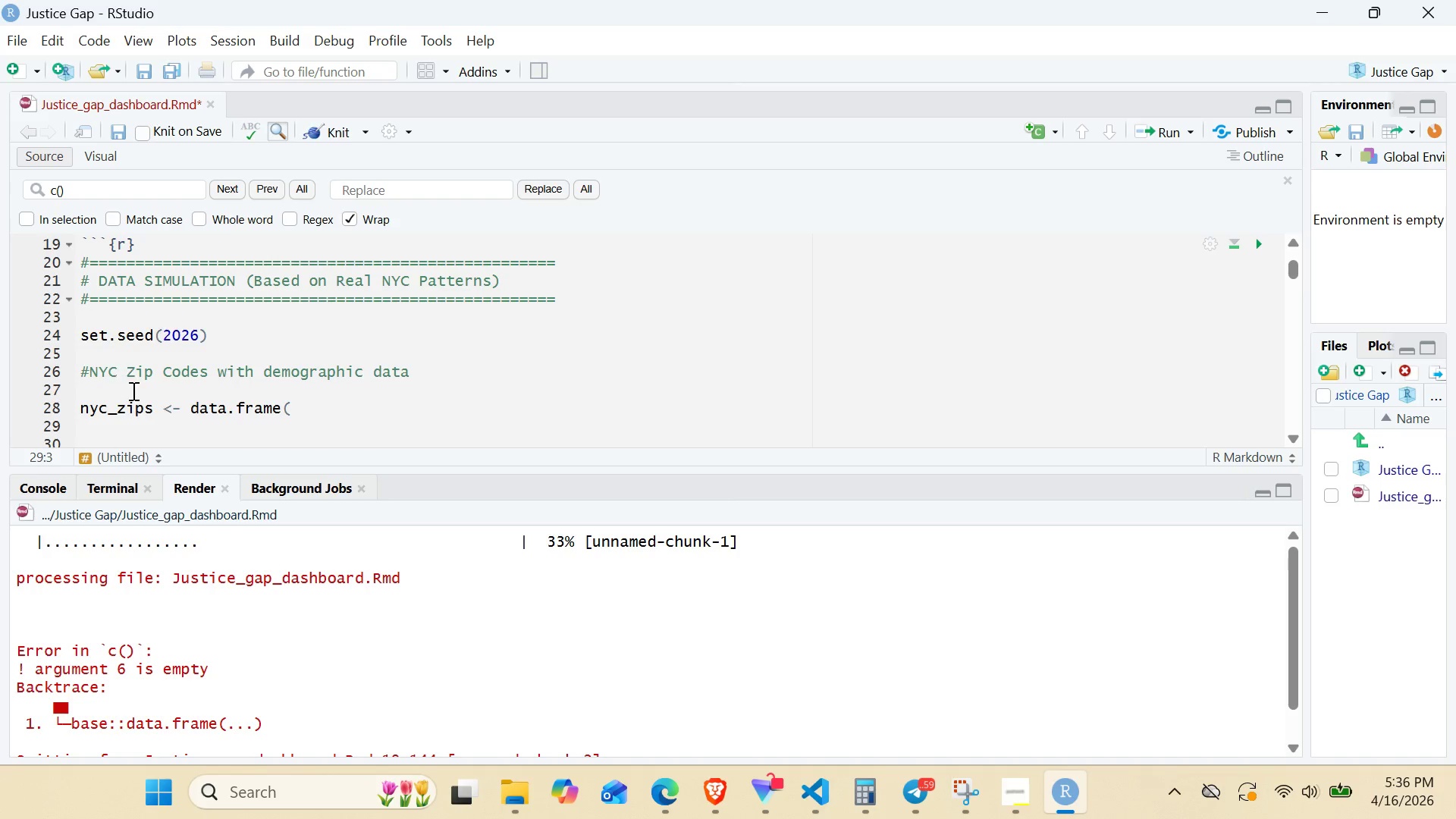 
wait(5.42)
 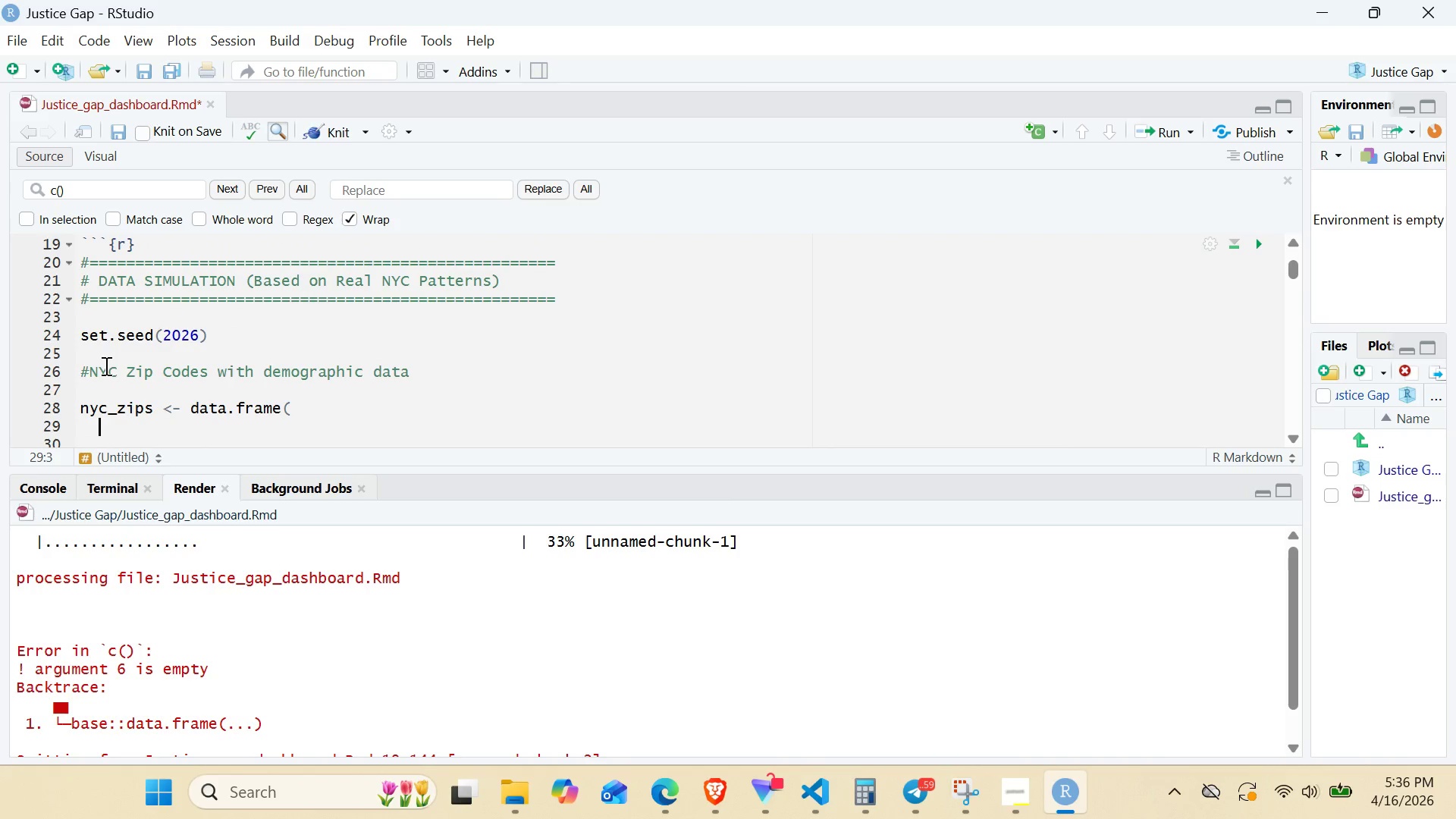 
left_click([125, 387])
 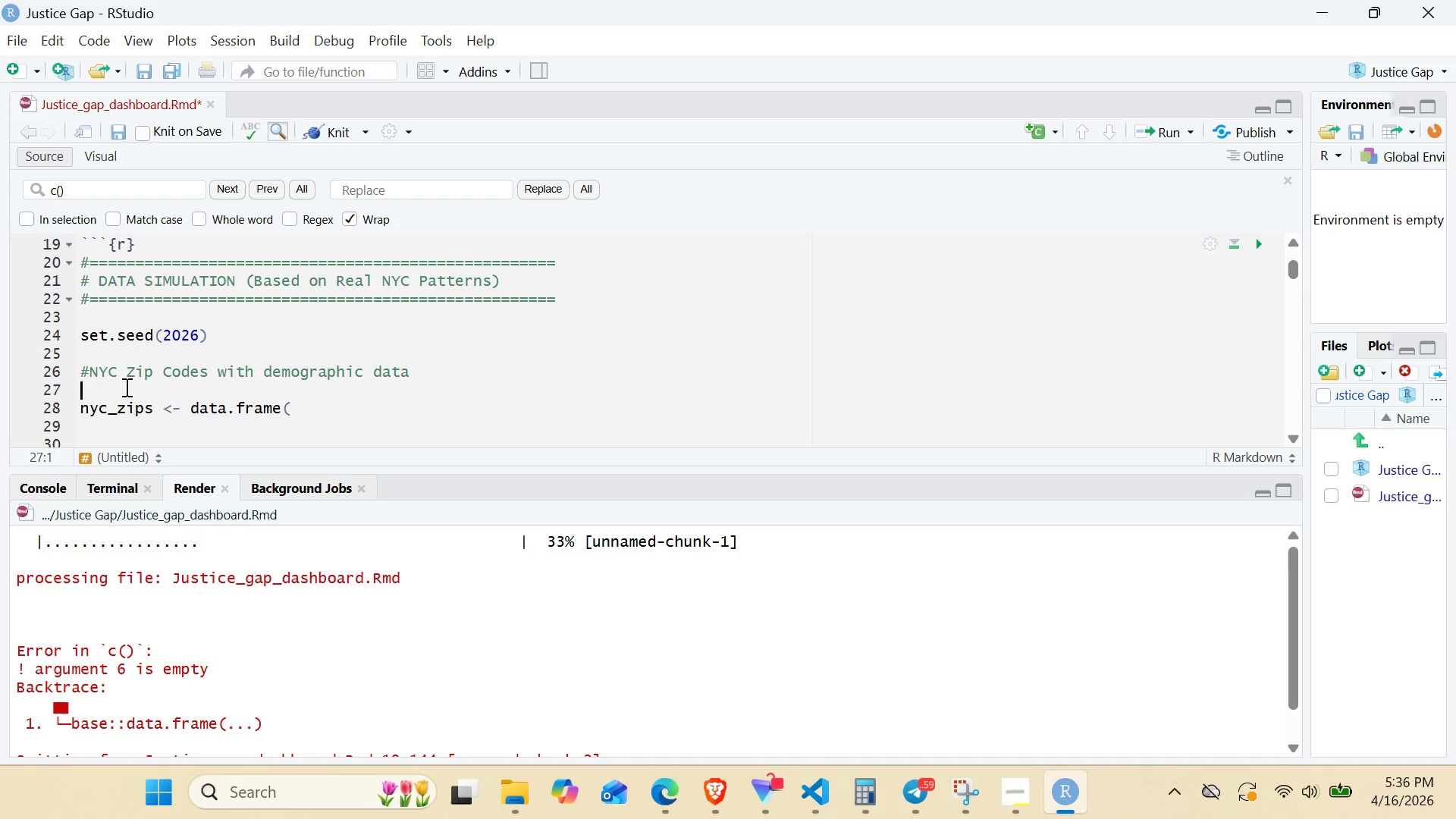 
type(# d)
key(Backspace)
type(Define zip code ranf)
key(Backspace)
type(ges by borough)
 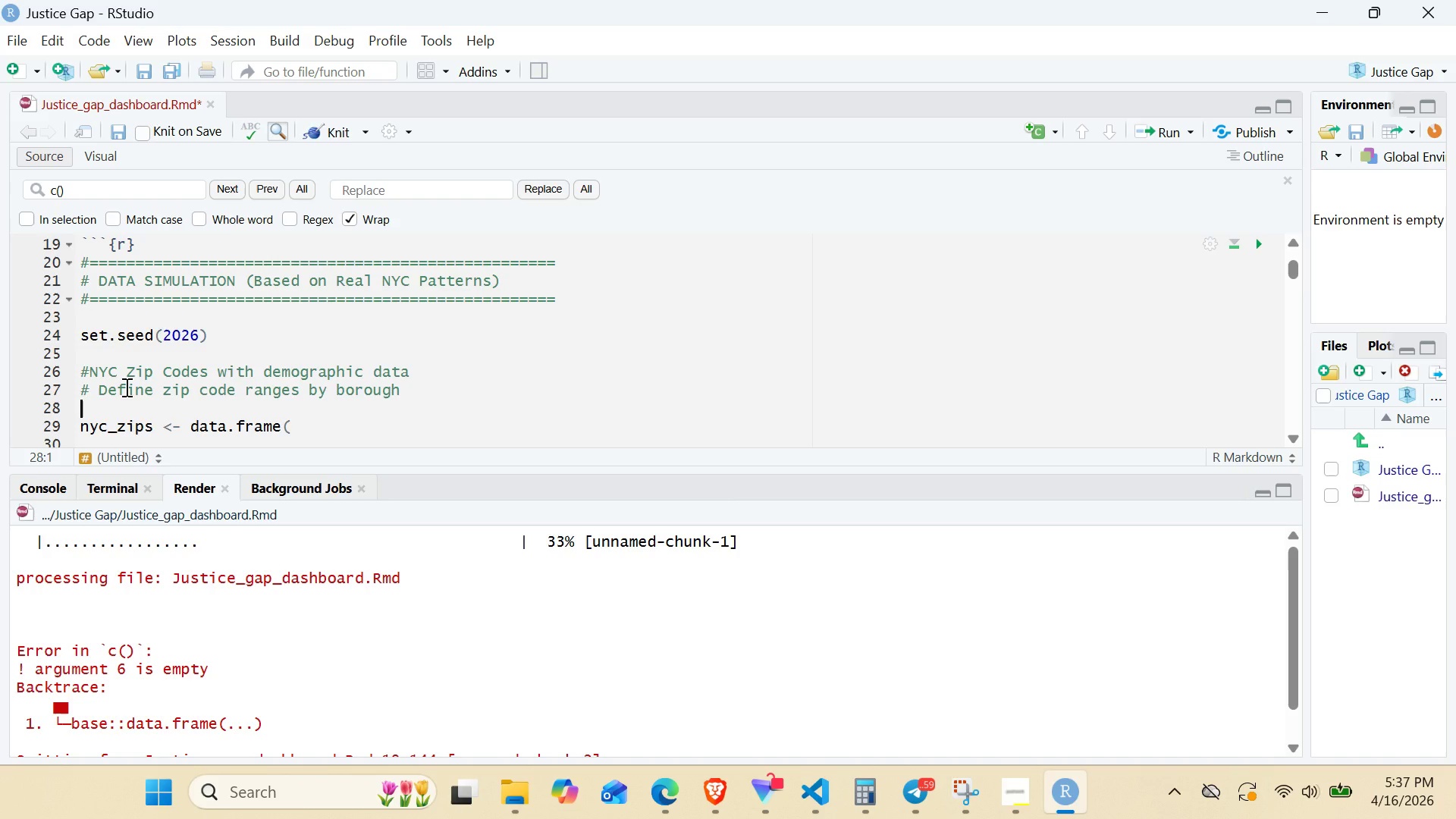 
 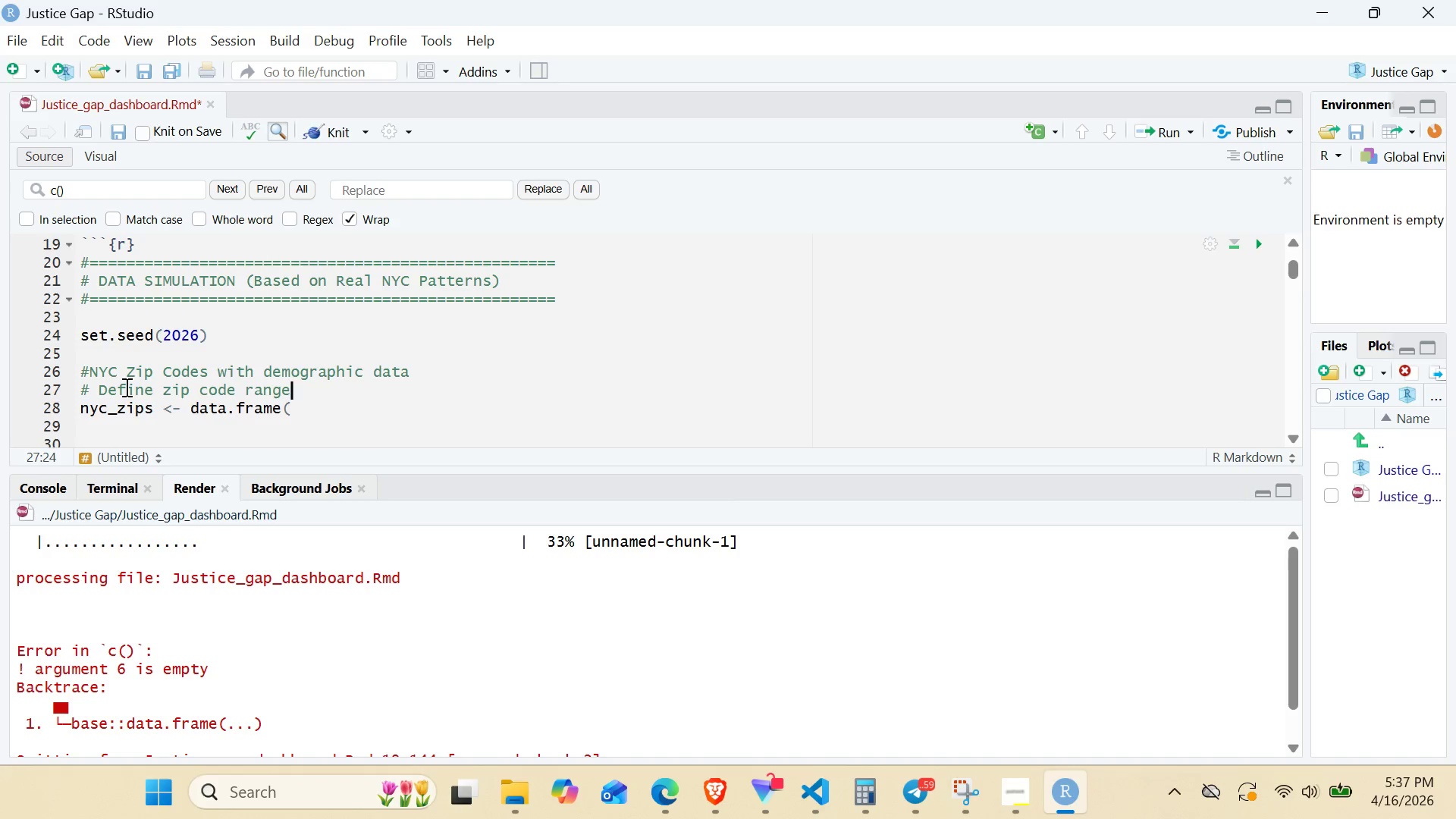 
key(Enter)
 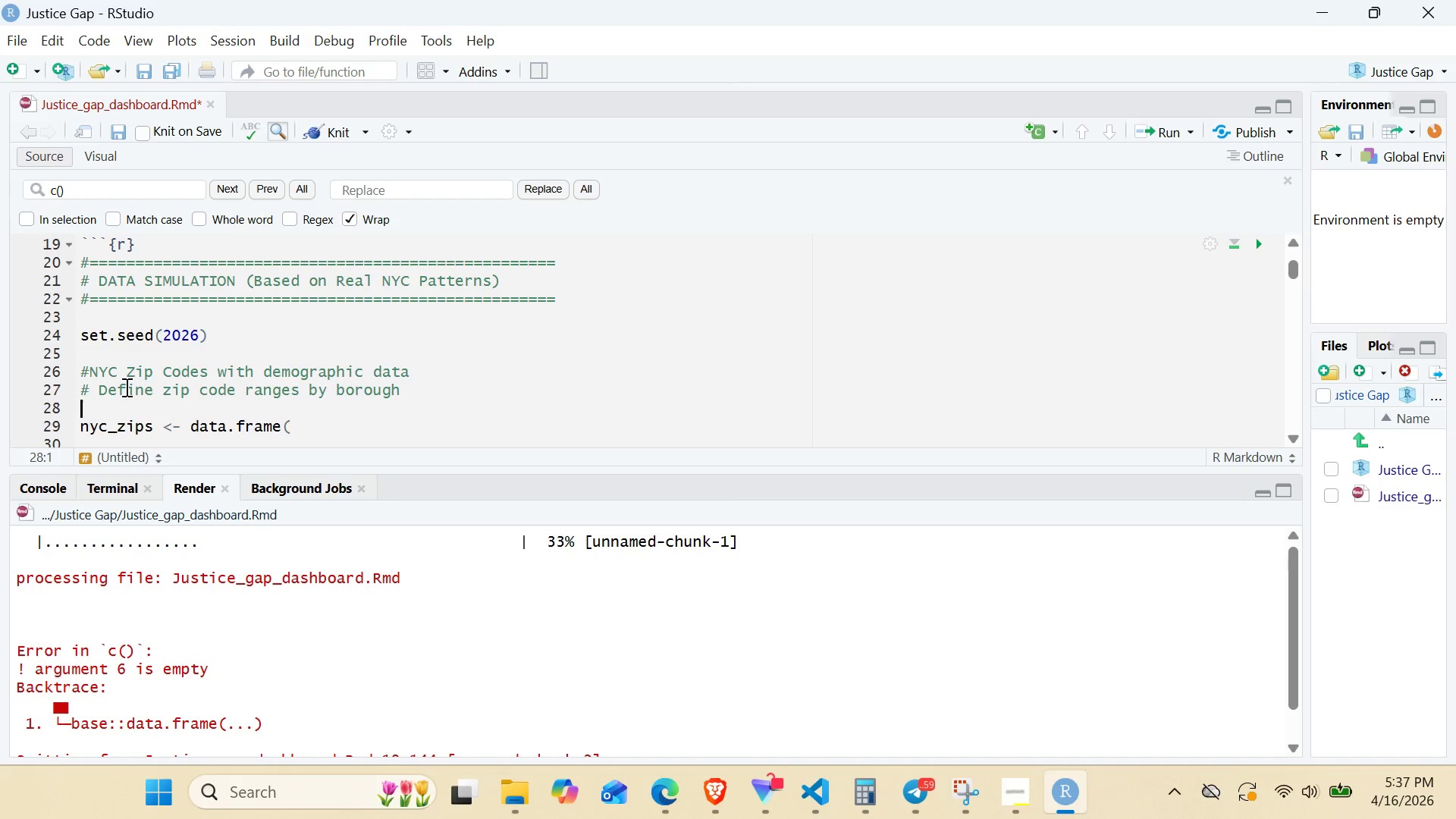 
type(manatha)
key(Backspace)
key(Backspace)
type(tan_zips <- c(10001[End])
 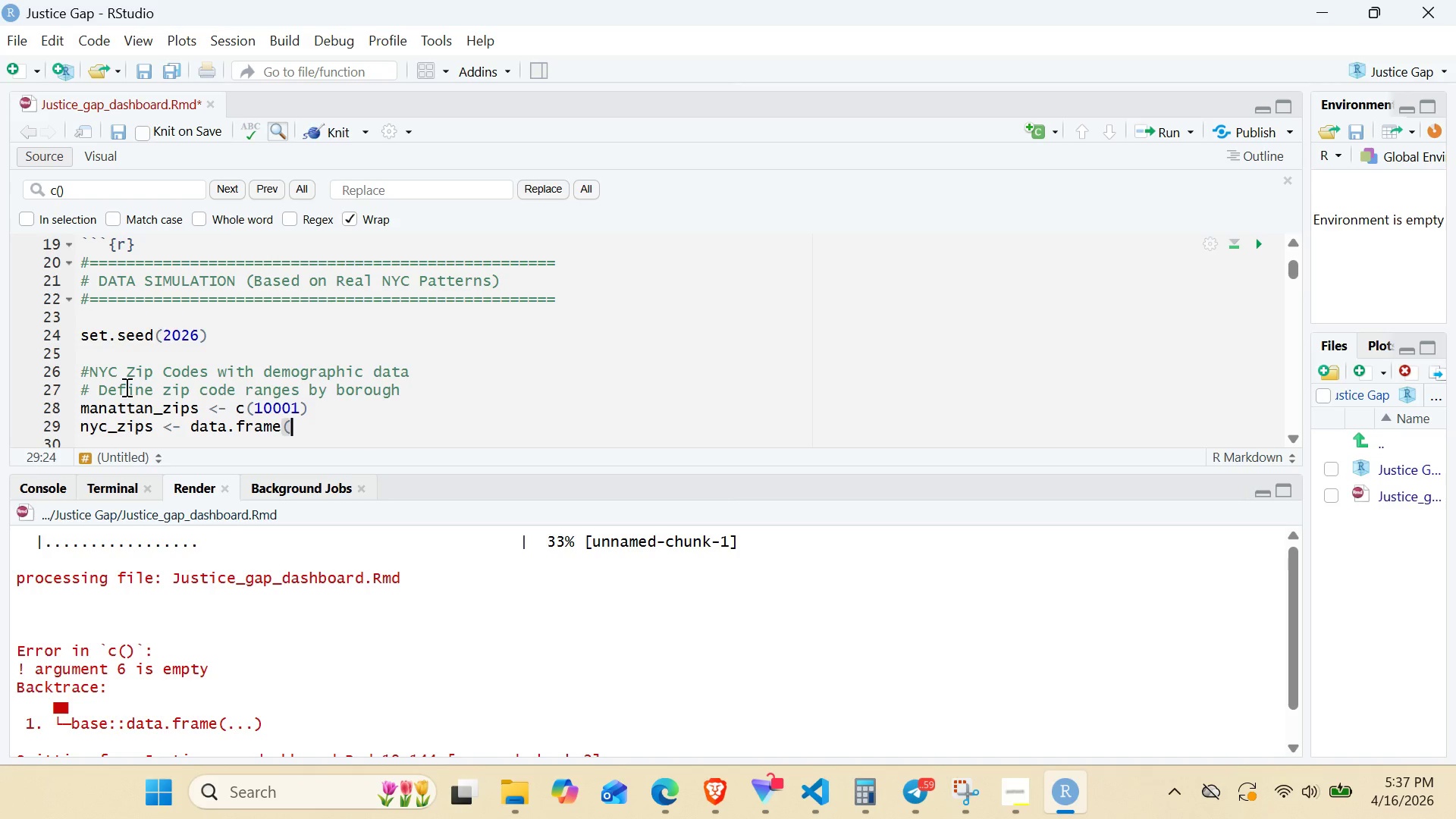 
 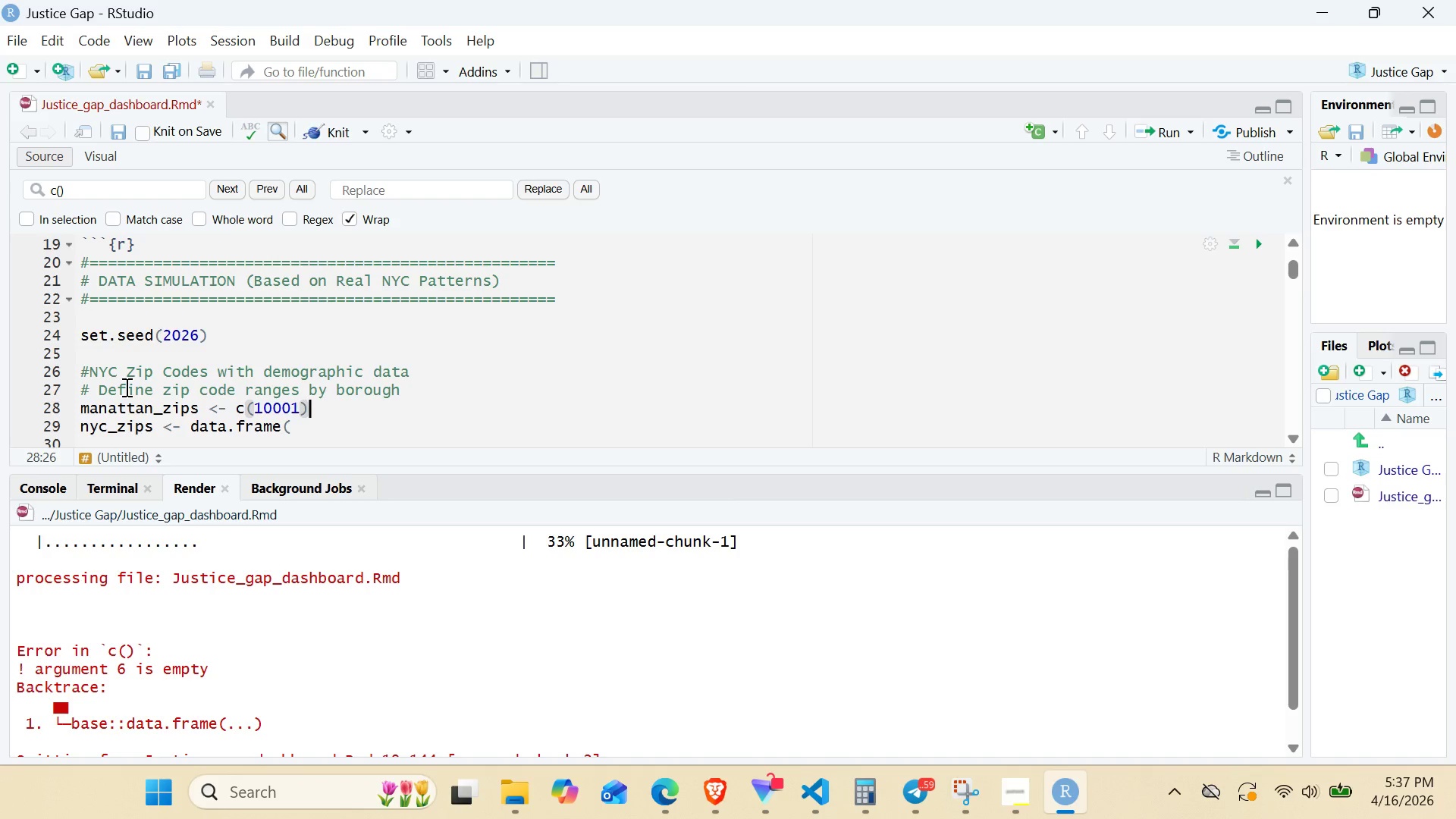 
key(ArrowDown)
 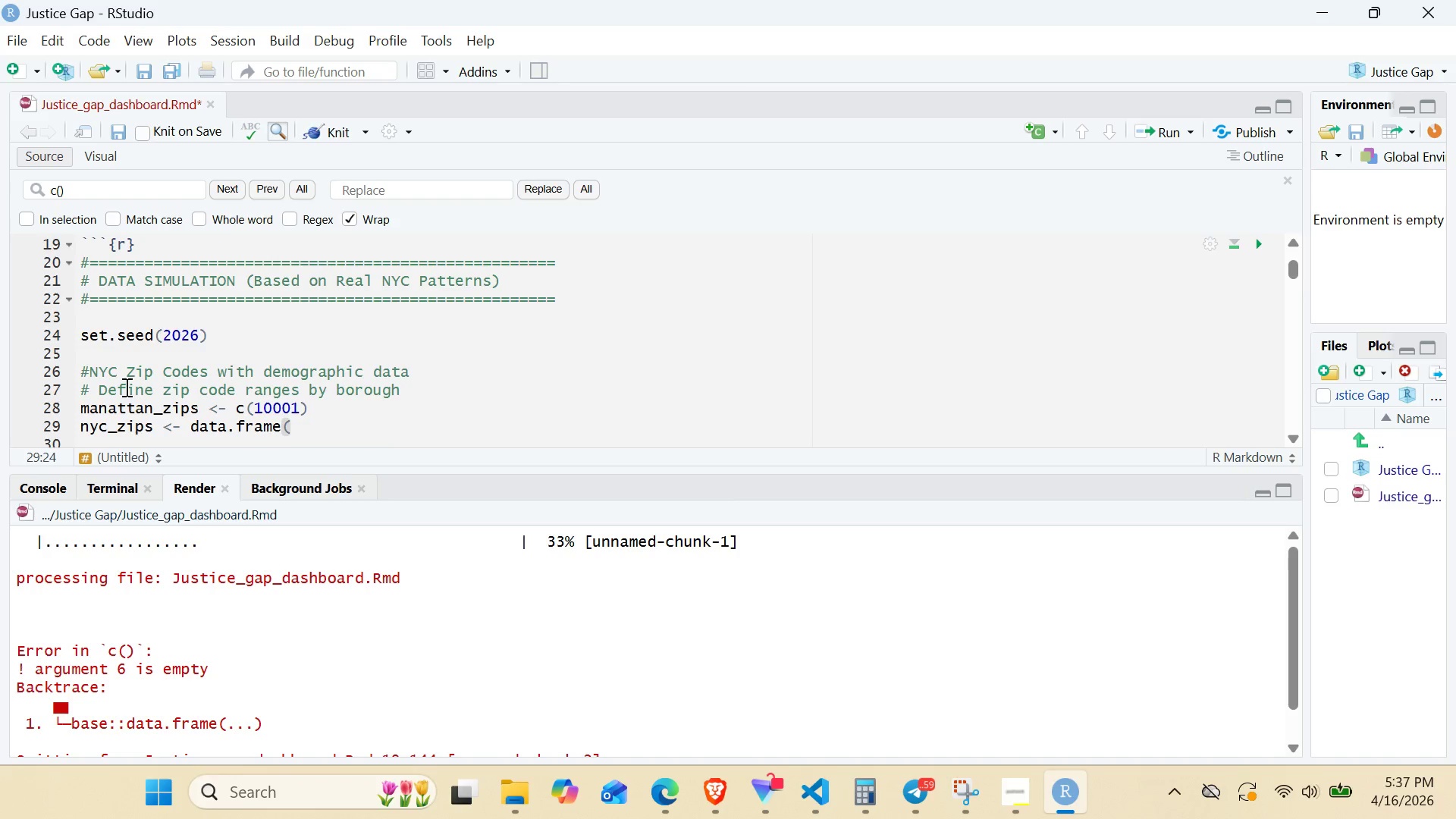 
key(ArrowDown)
 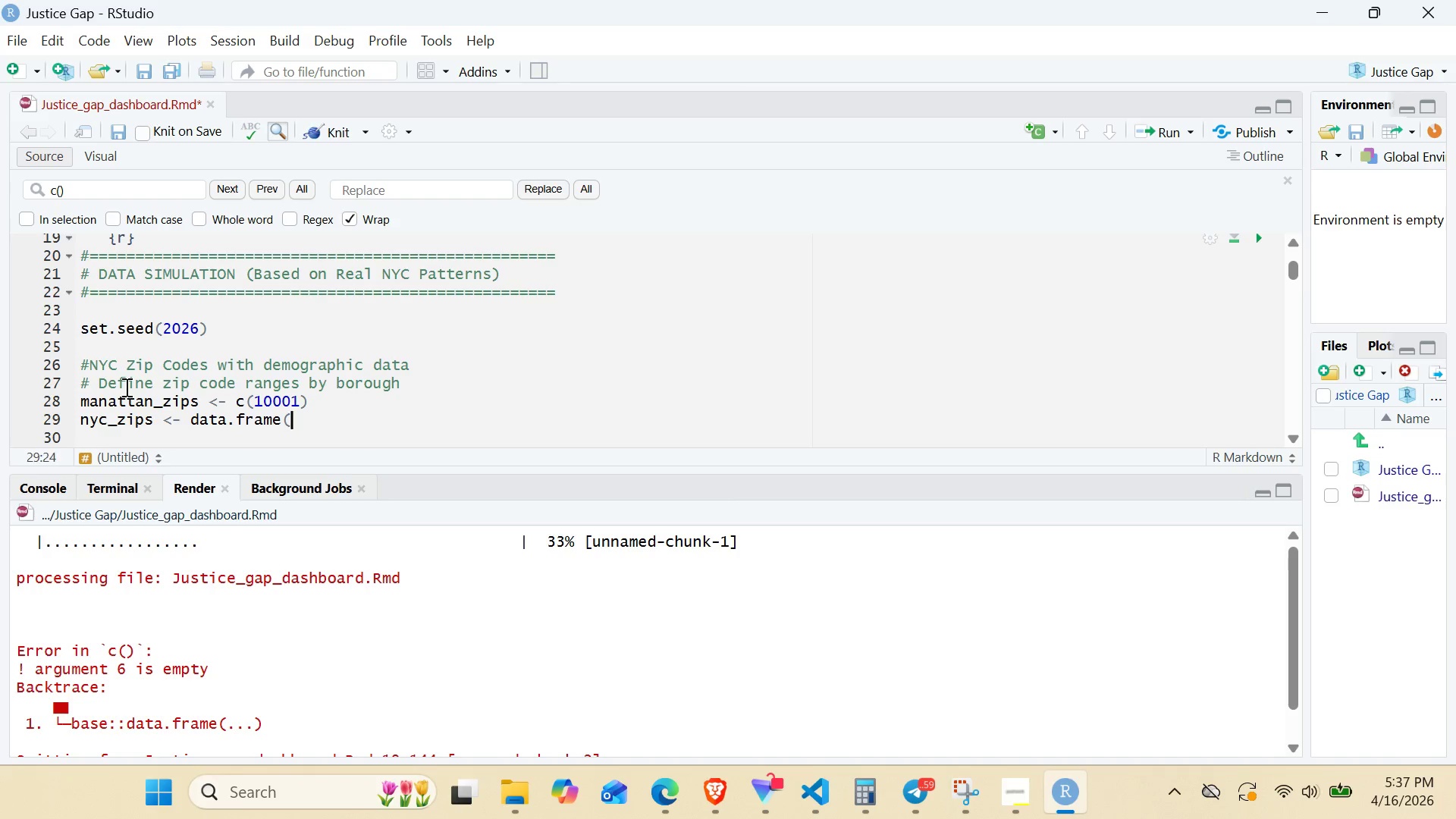 
key(ArrowUp)
 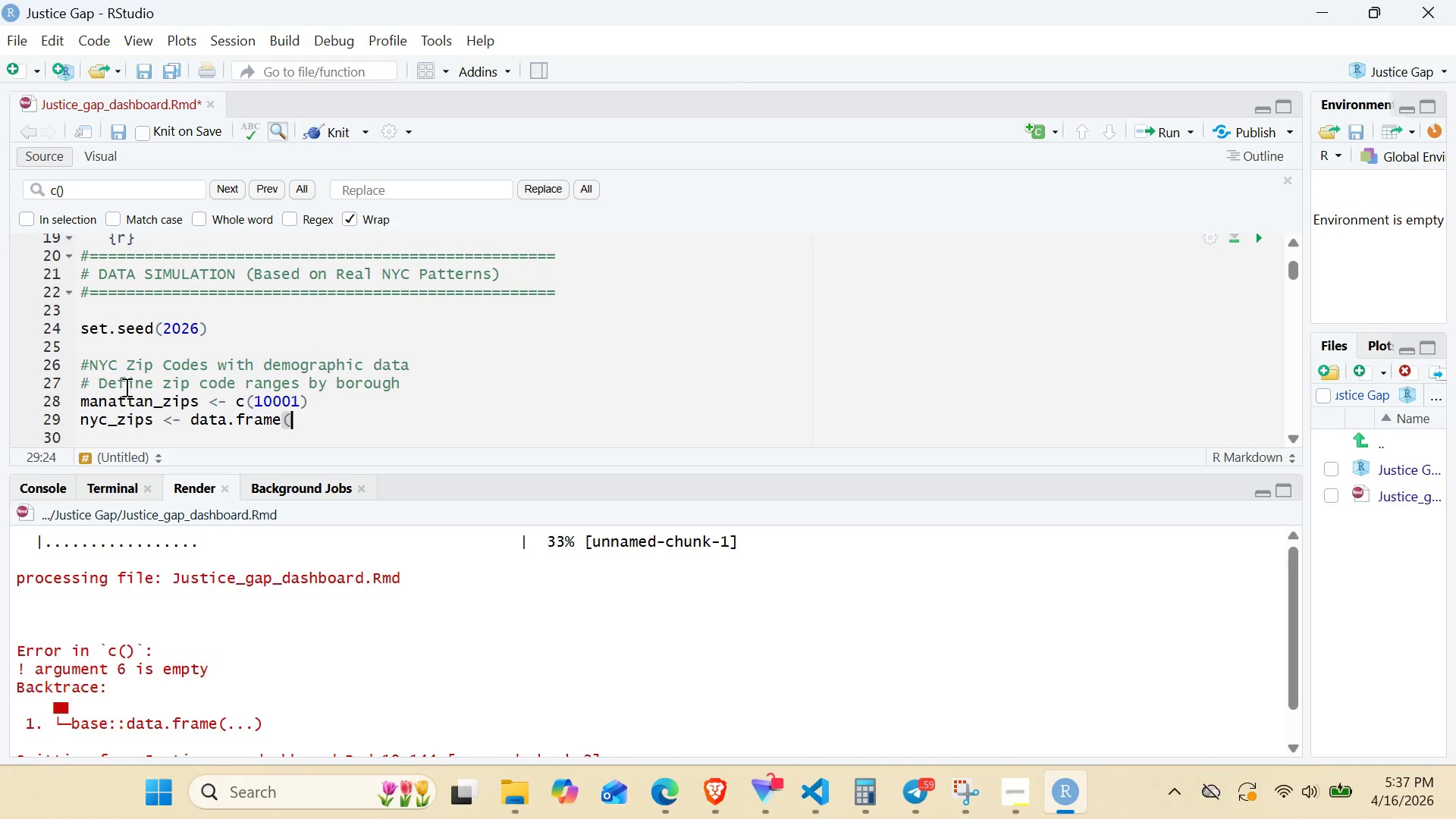 
key(ArrowUp)
 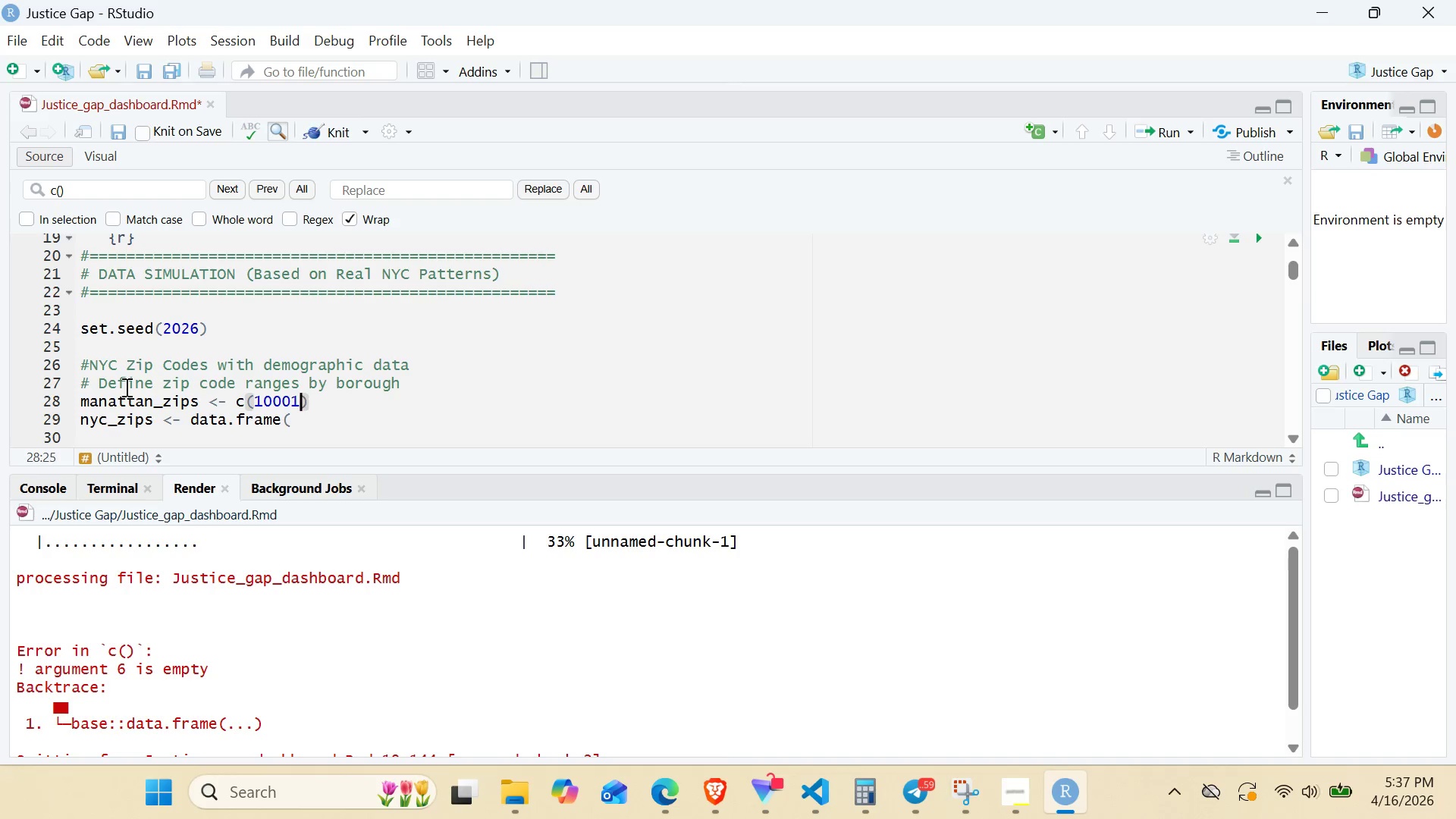 
key(ArrowLeft)
 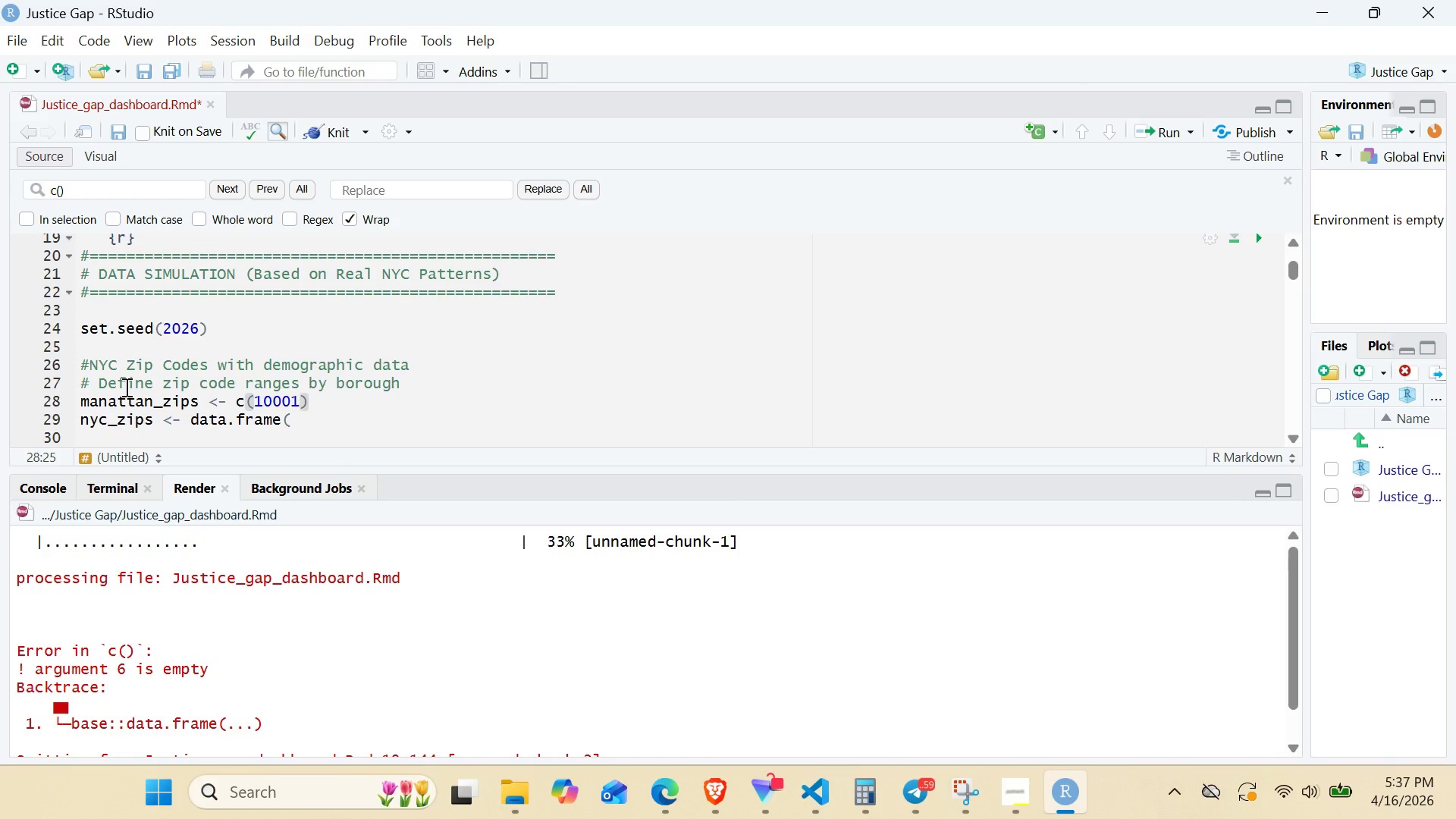 
type(:10040, 10069, 10075, 10128)
 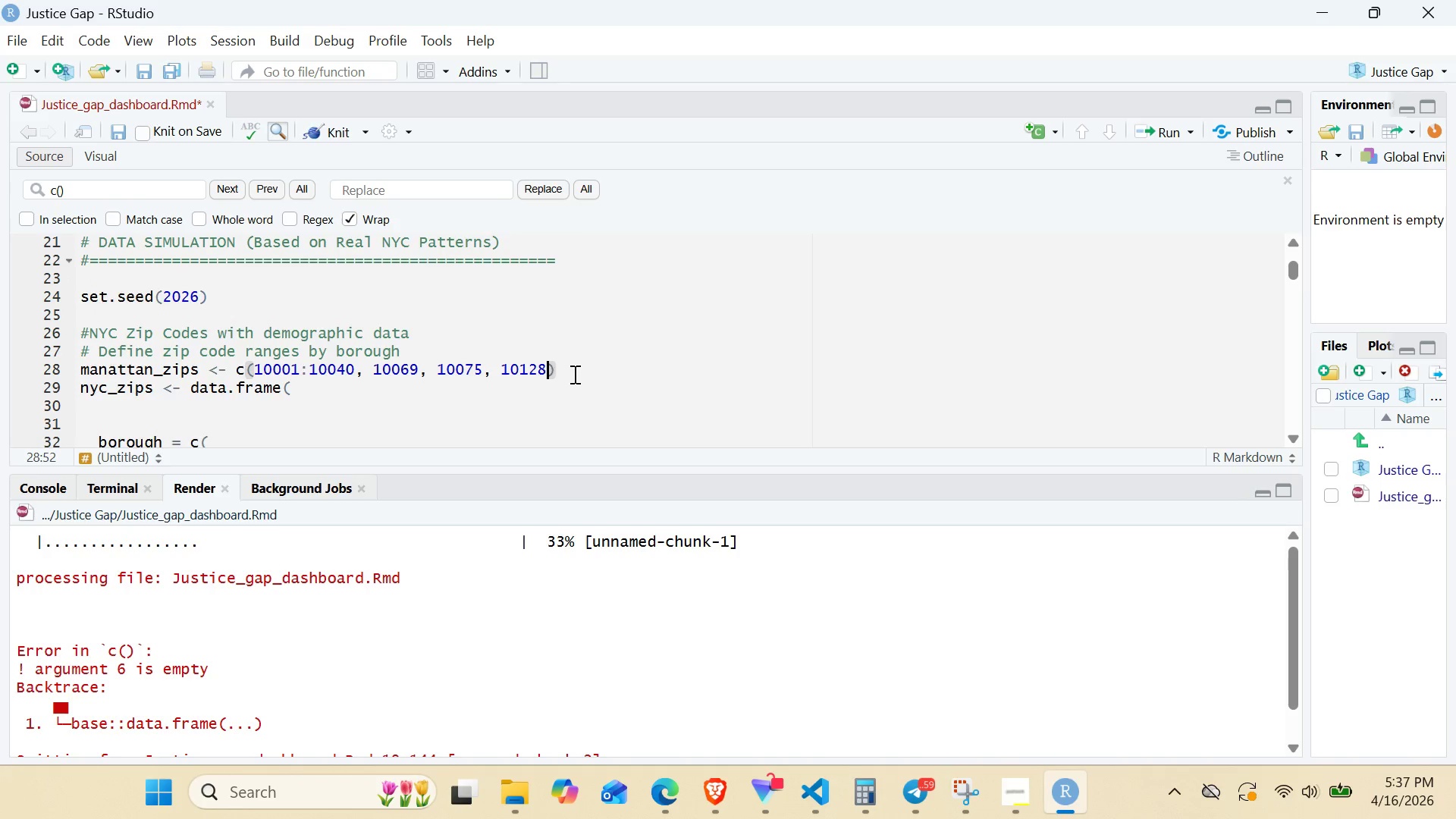 
left_click([575, 374])
 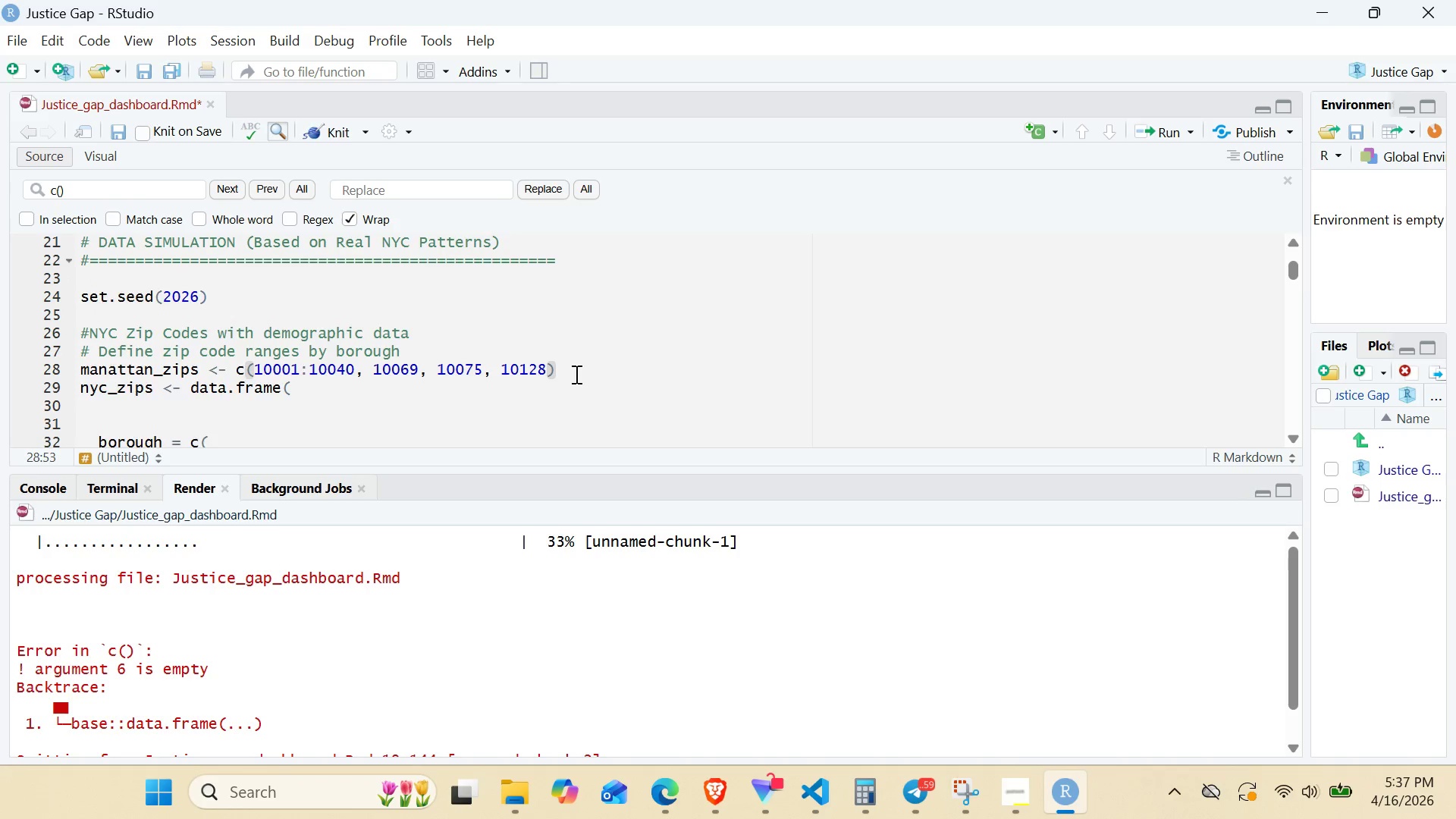 
key(Enter)
 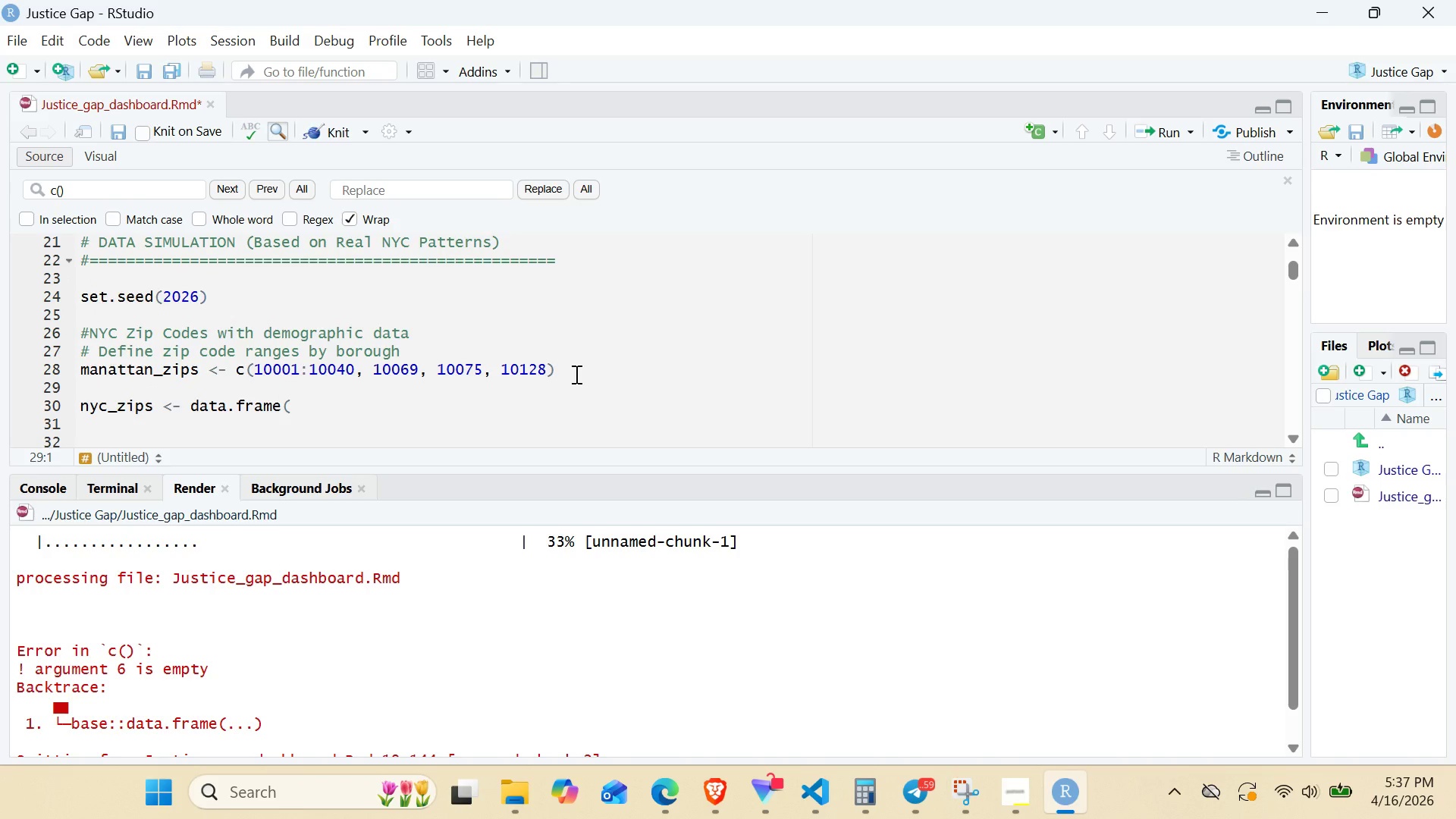 
type(bronx_zips <- 10451:10475)
 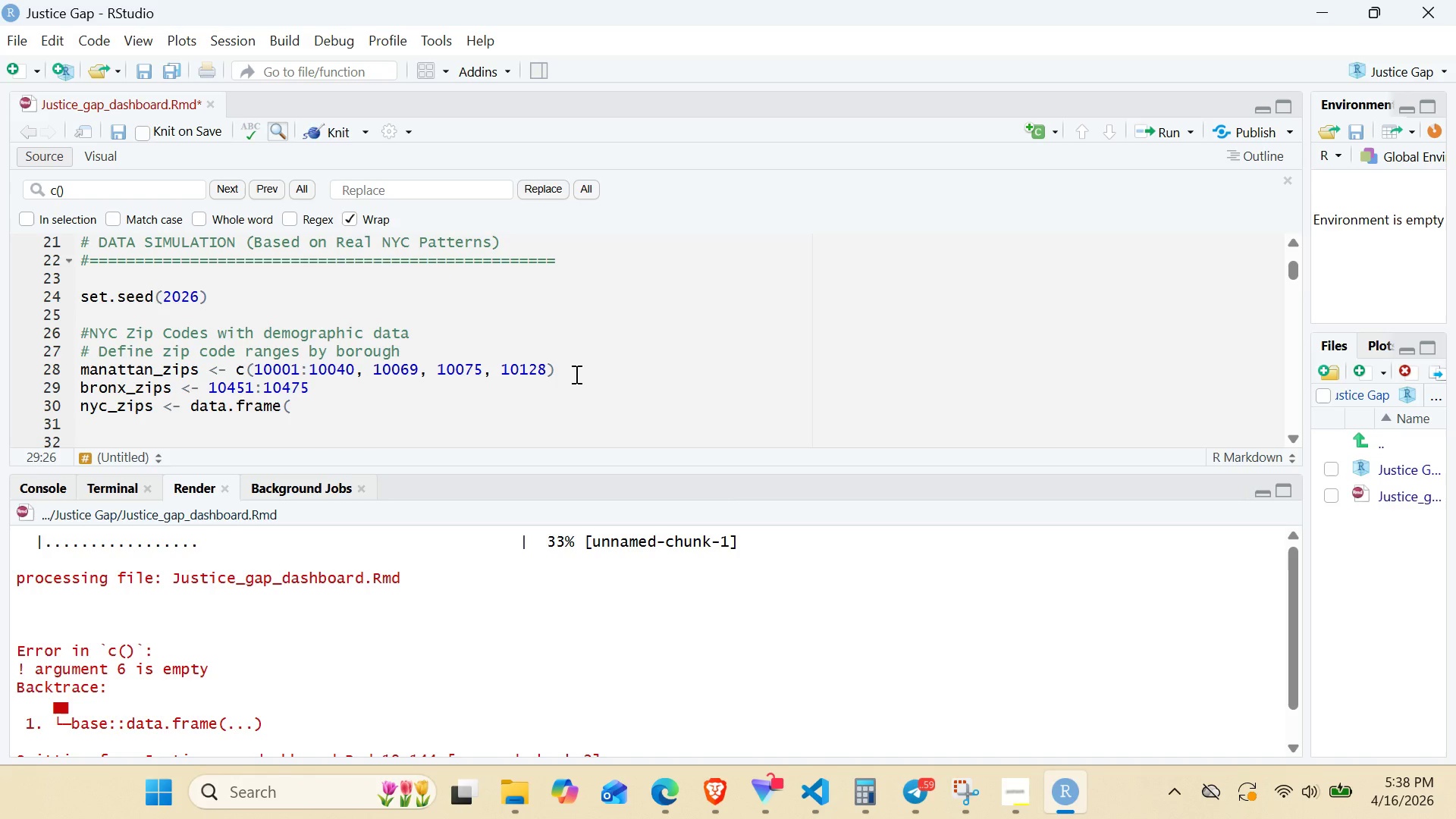 
key(Enter)
 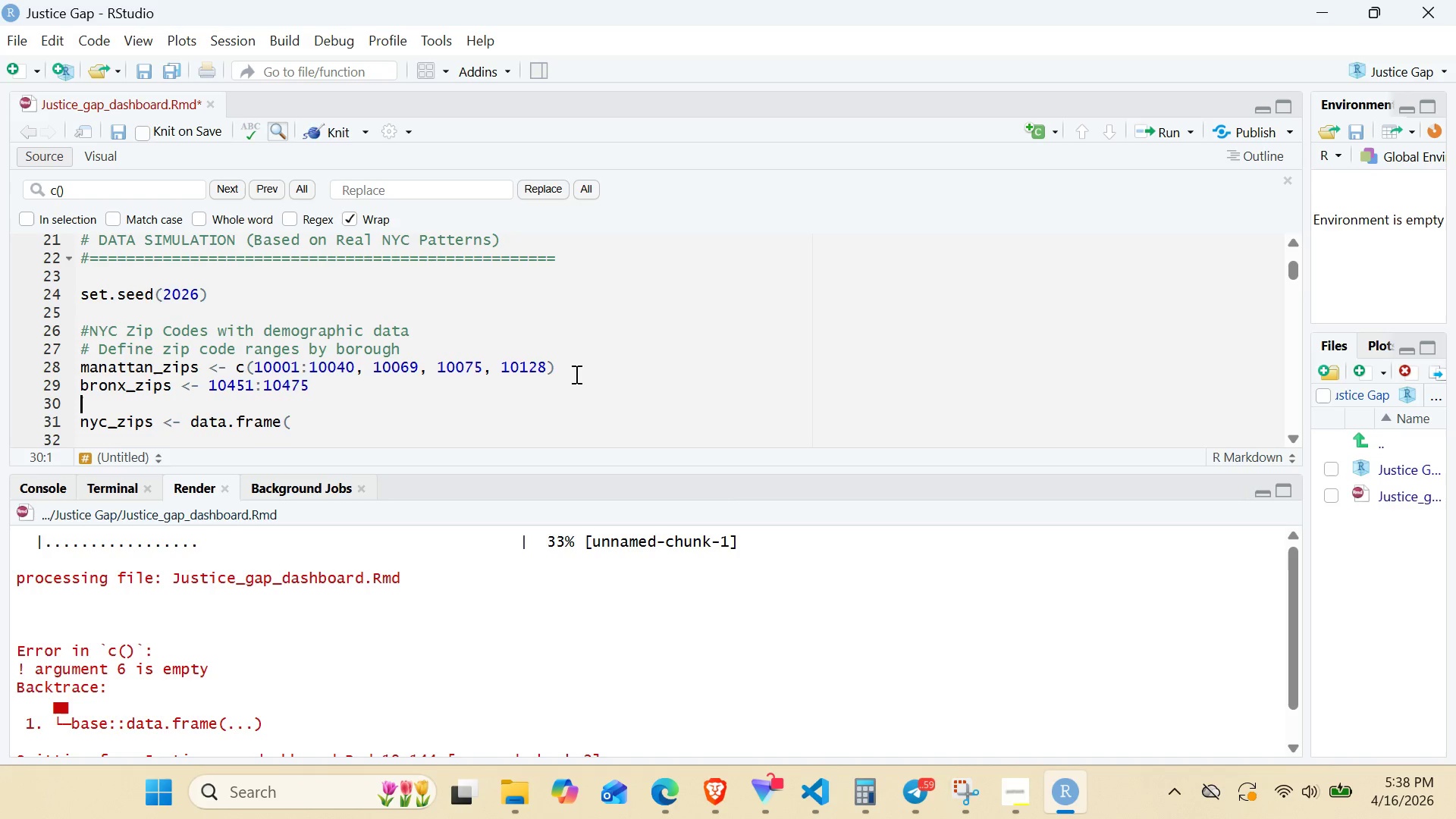 
type(brool)
key(Backspace)
type(klyn_zips <- c911201:11239, 11249)
 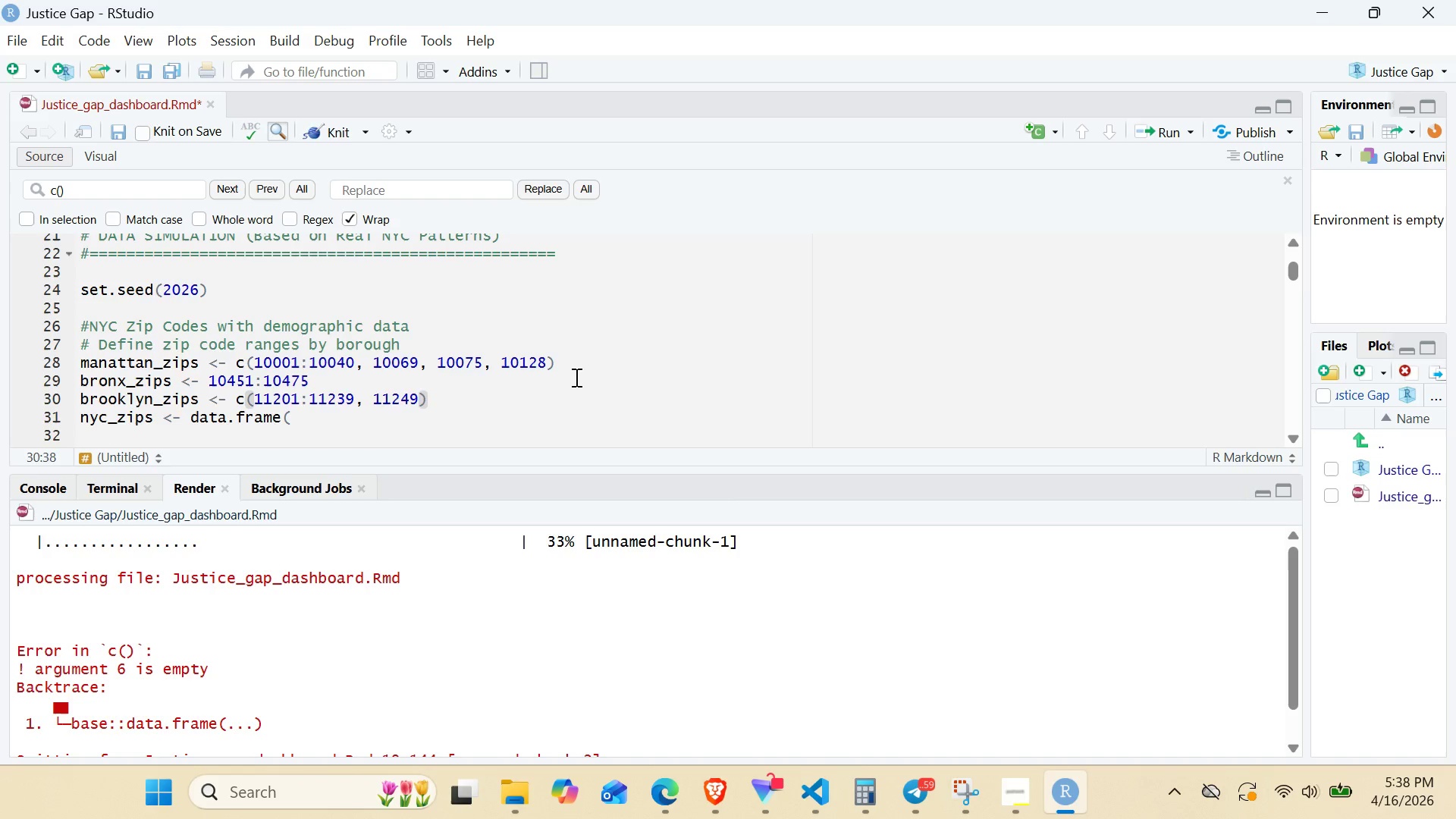 
key(ArrowRight)
 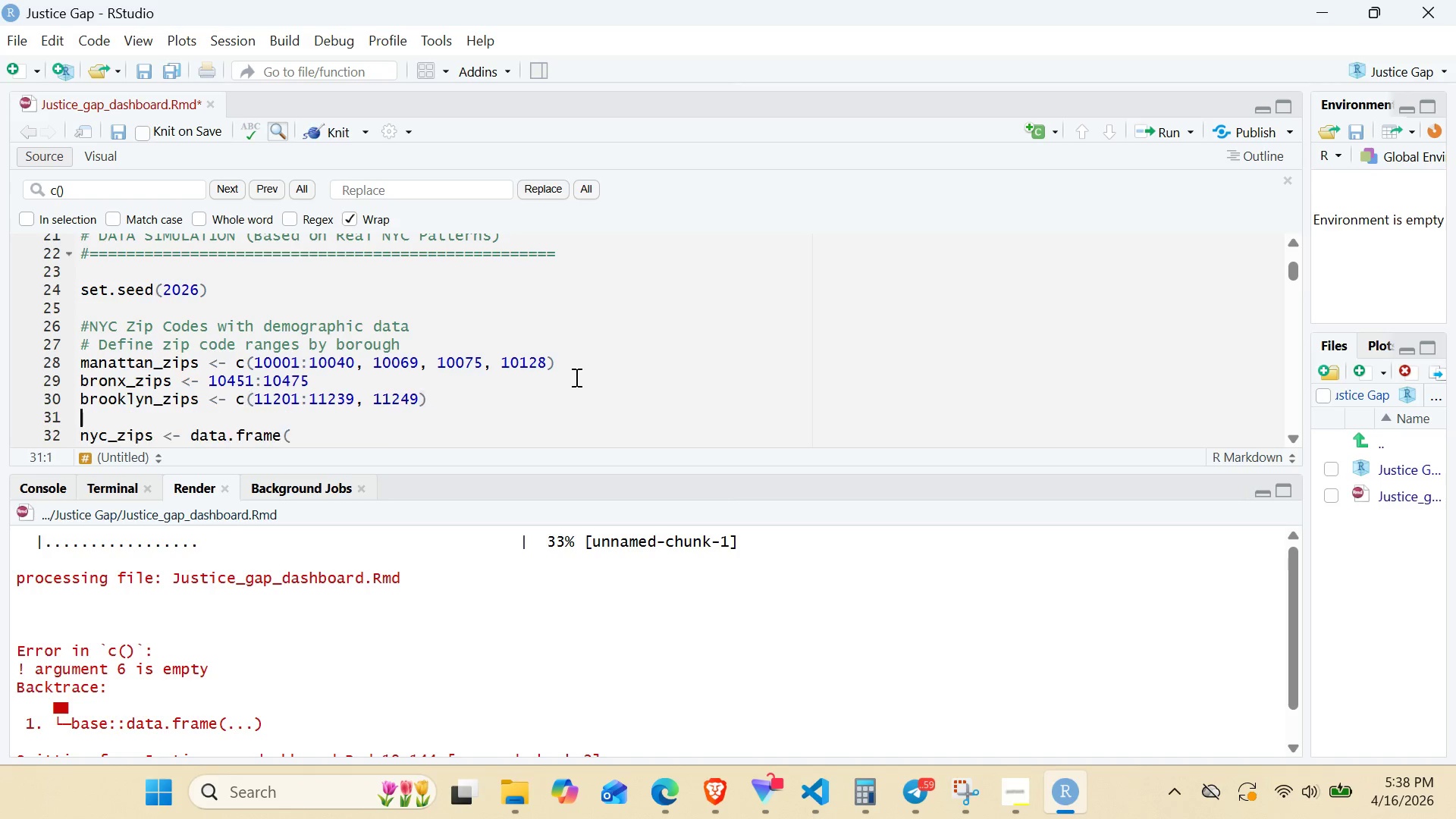 
key(Enter)
 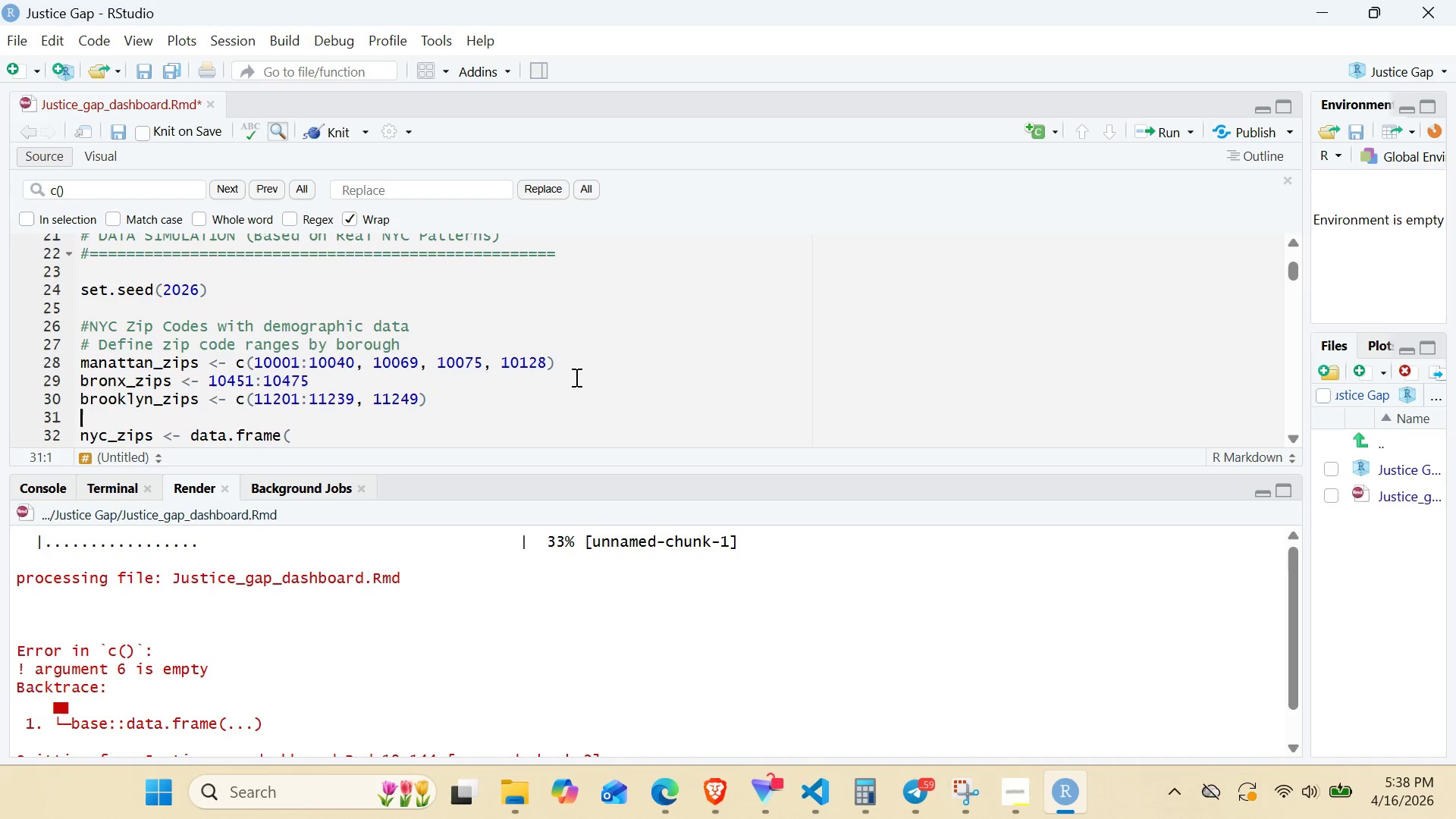 
type(quee)
key(Backspace)
type(ens_zips <- c(11354:!379, 1141:11436)
 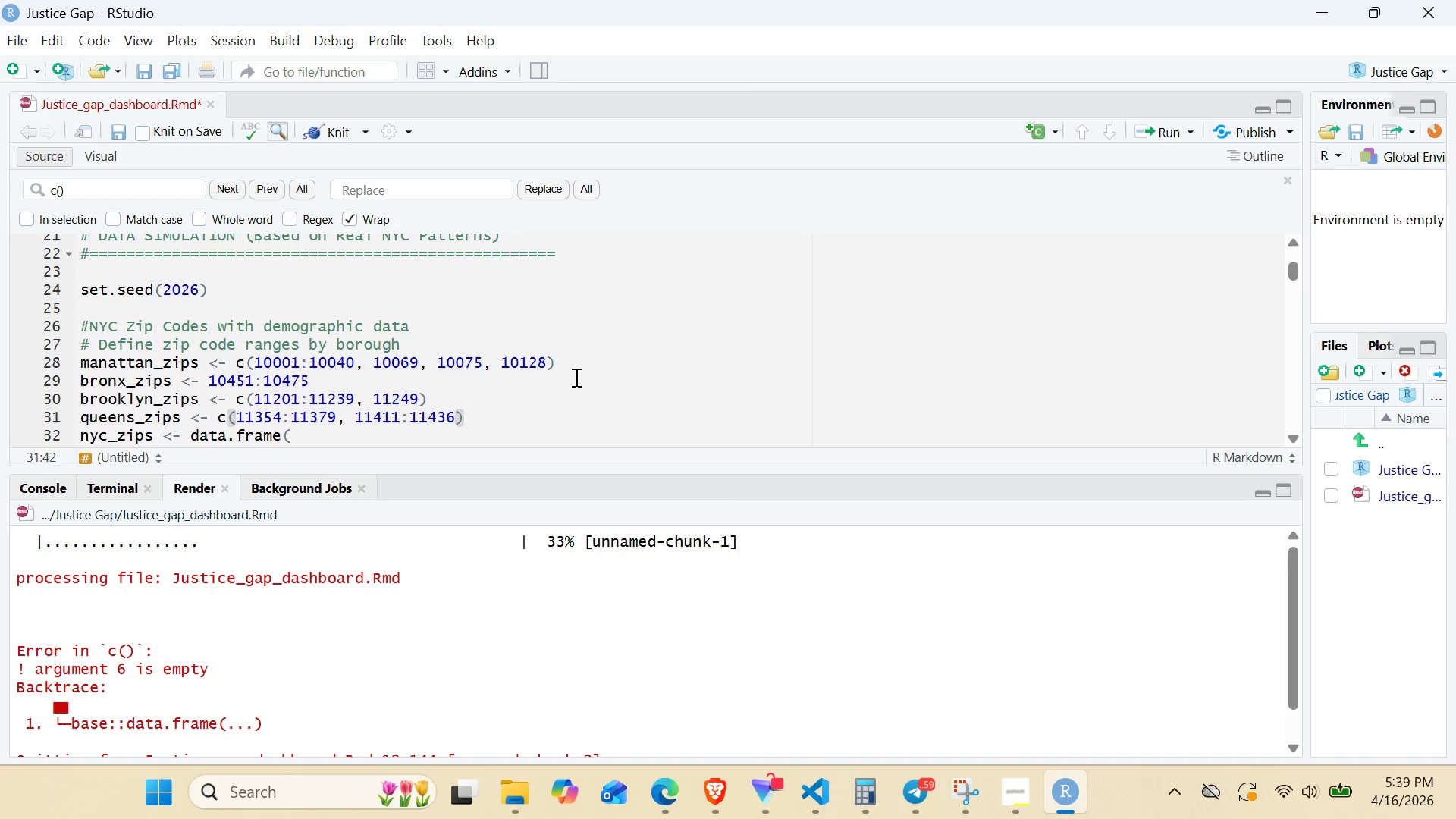 
key(ArrowRight)
 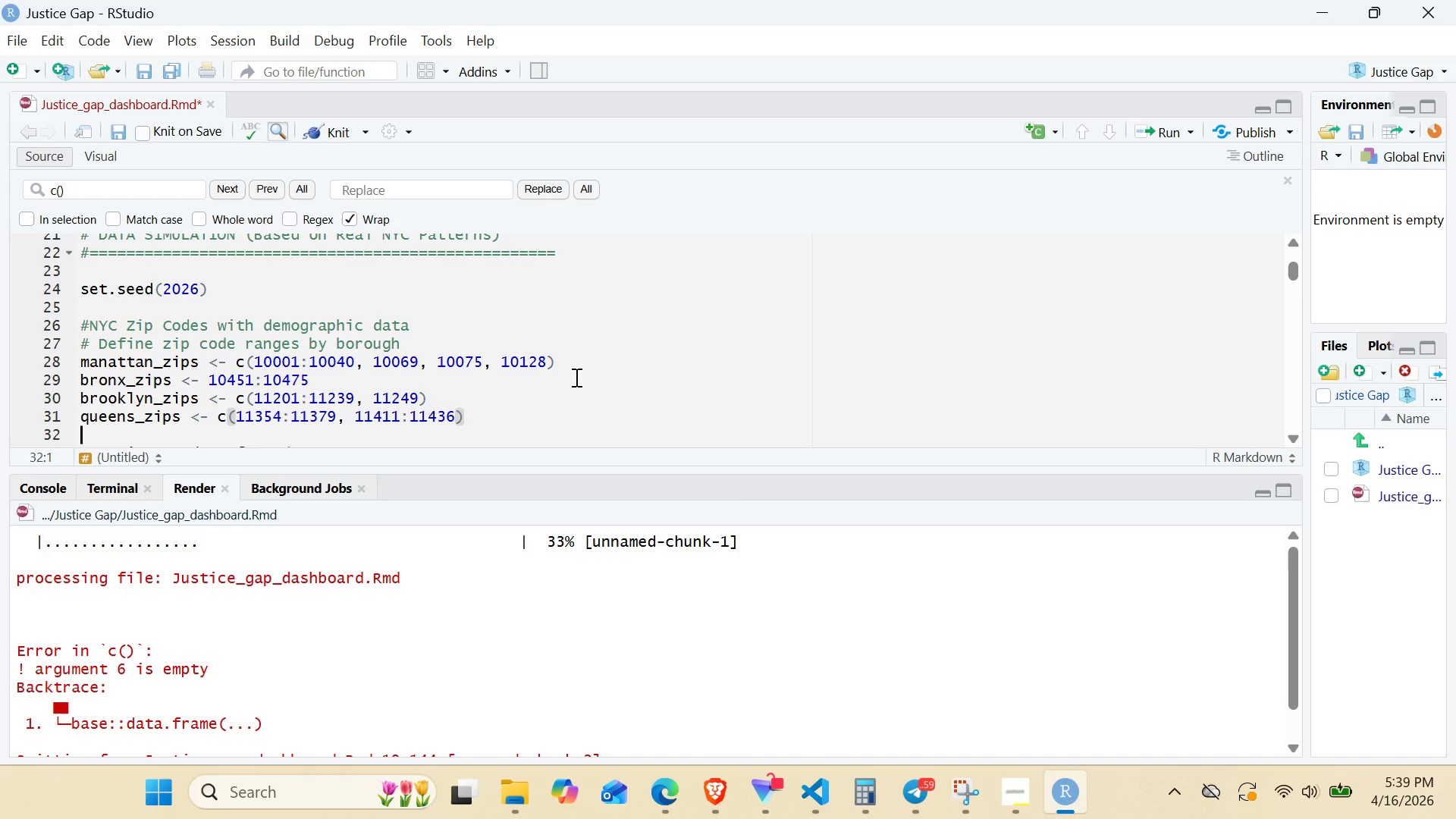 
scroll: coordinate [575, 377], scroll_direction: none, amount: 0.0
 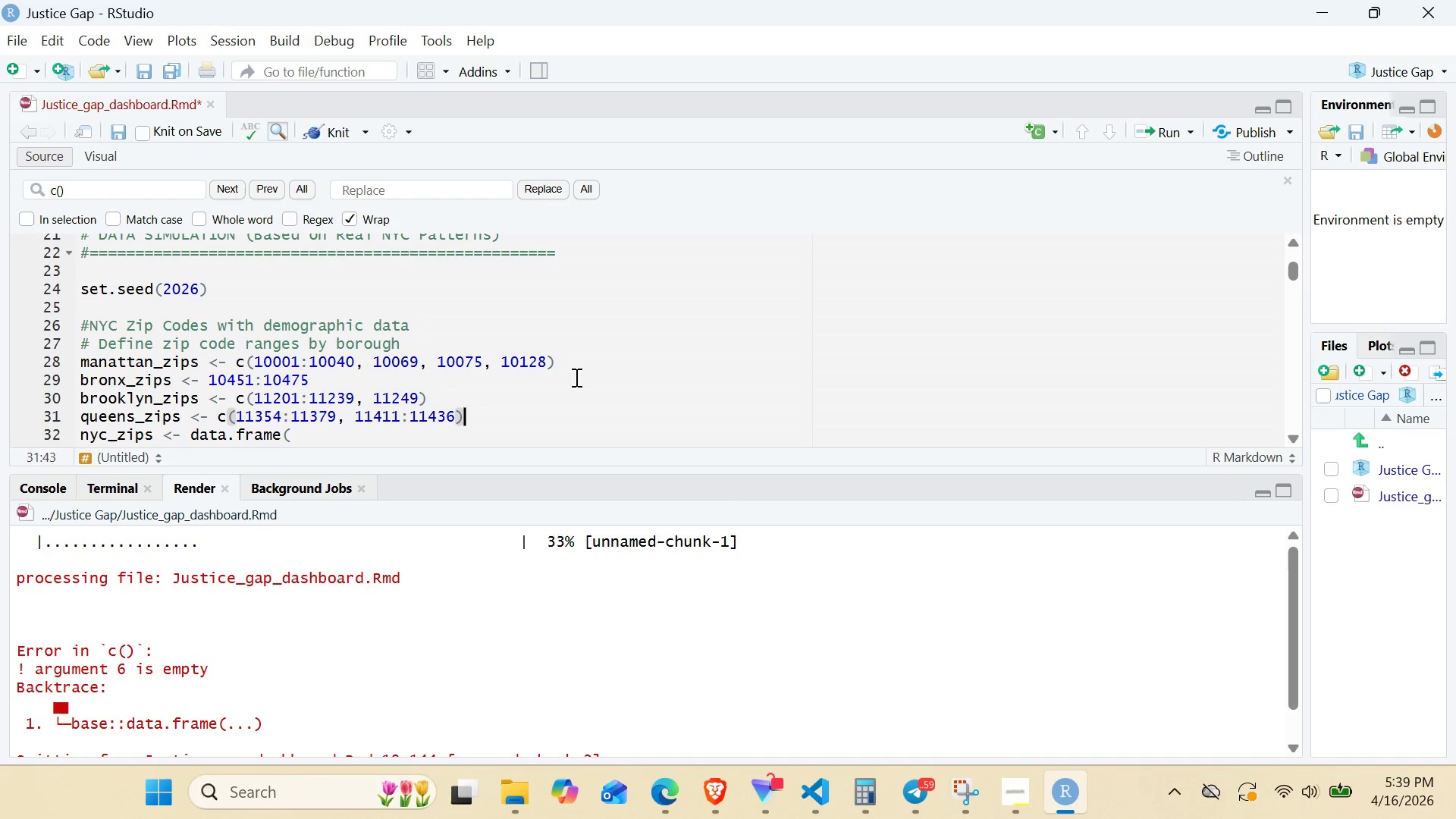 
key(Enter)
 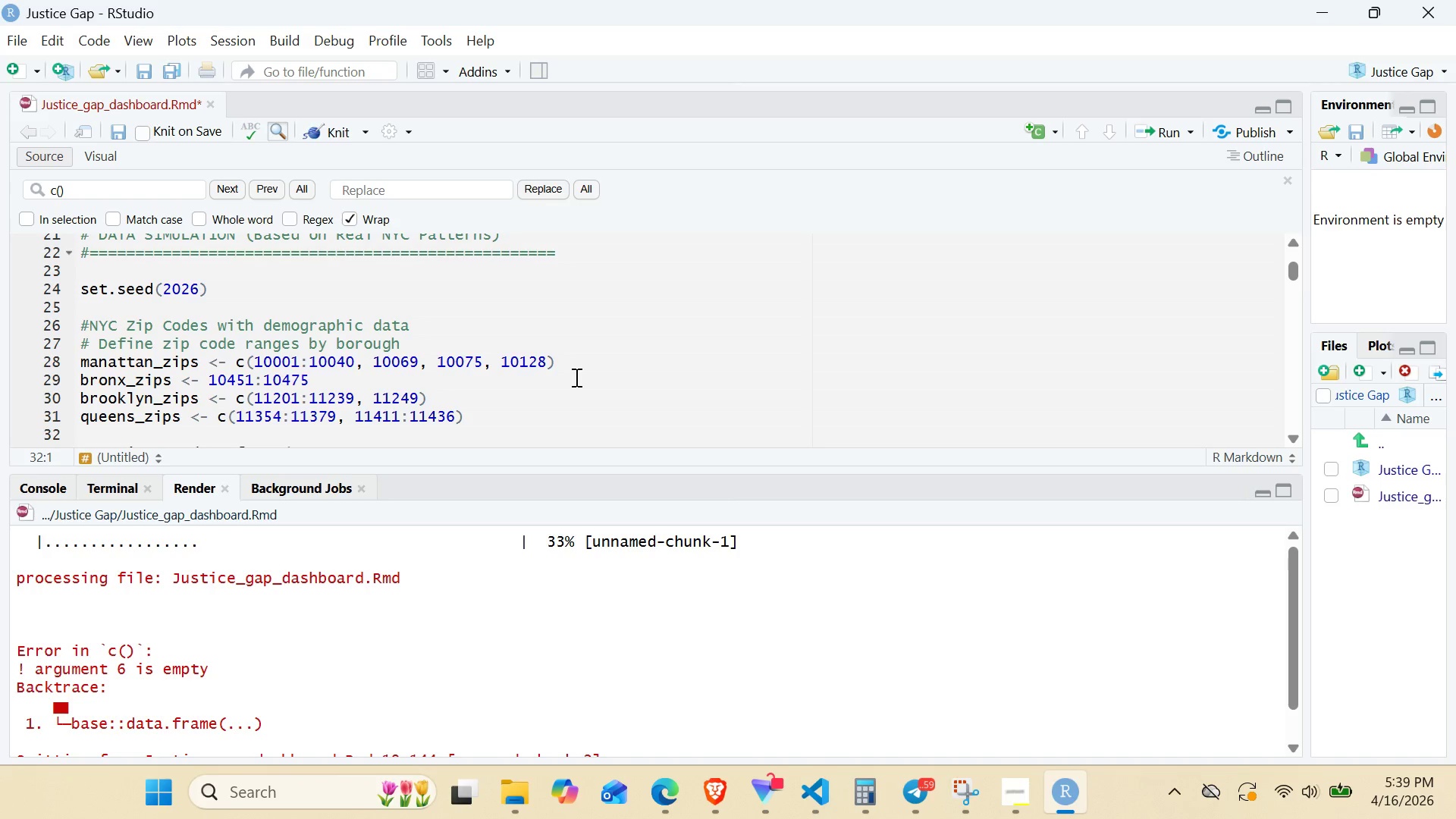 
type(staten_island_zips <- 10301:10314)
 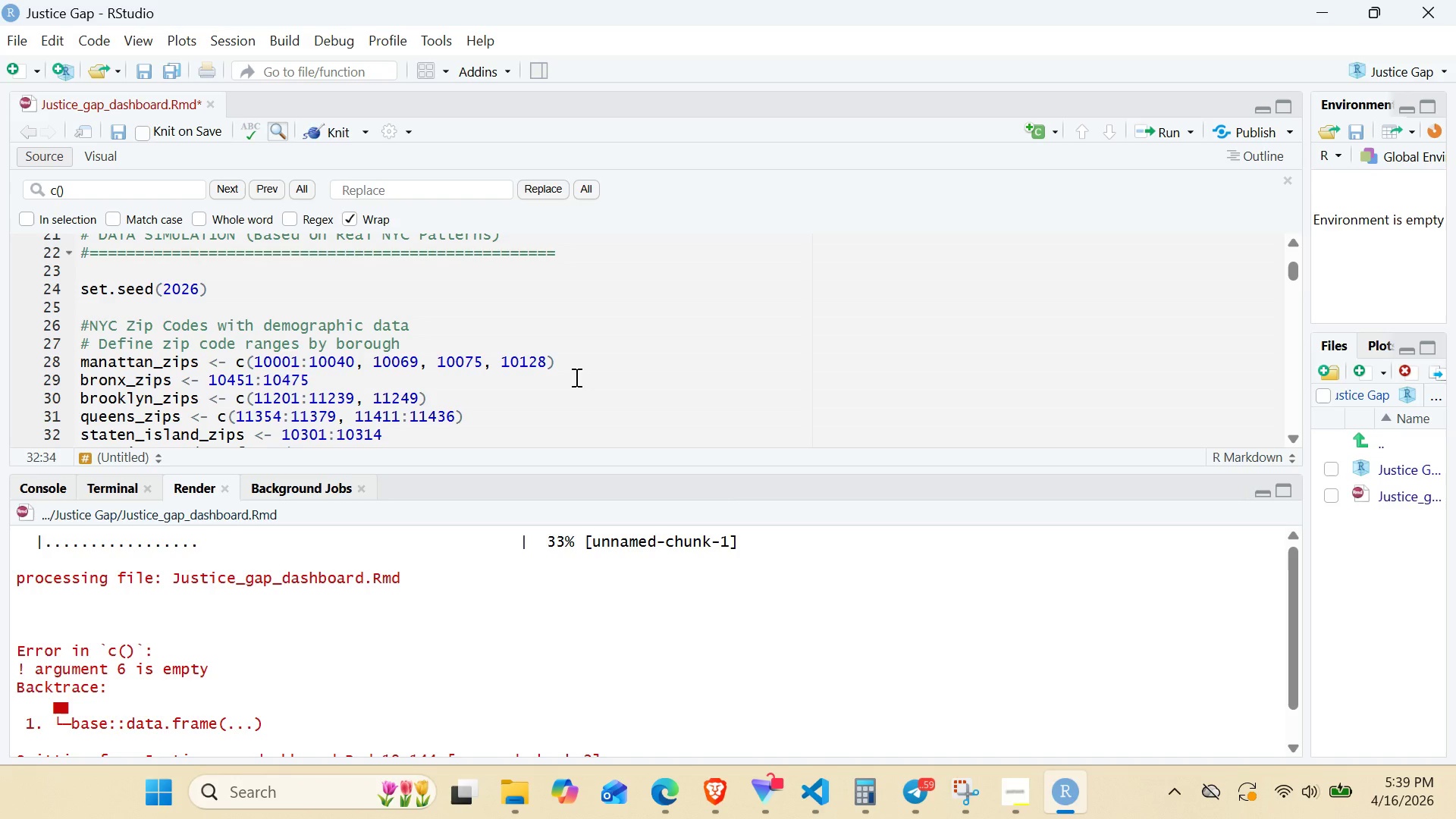 
wait(7.16)
 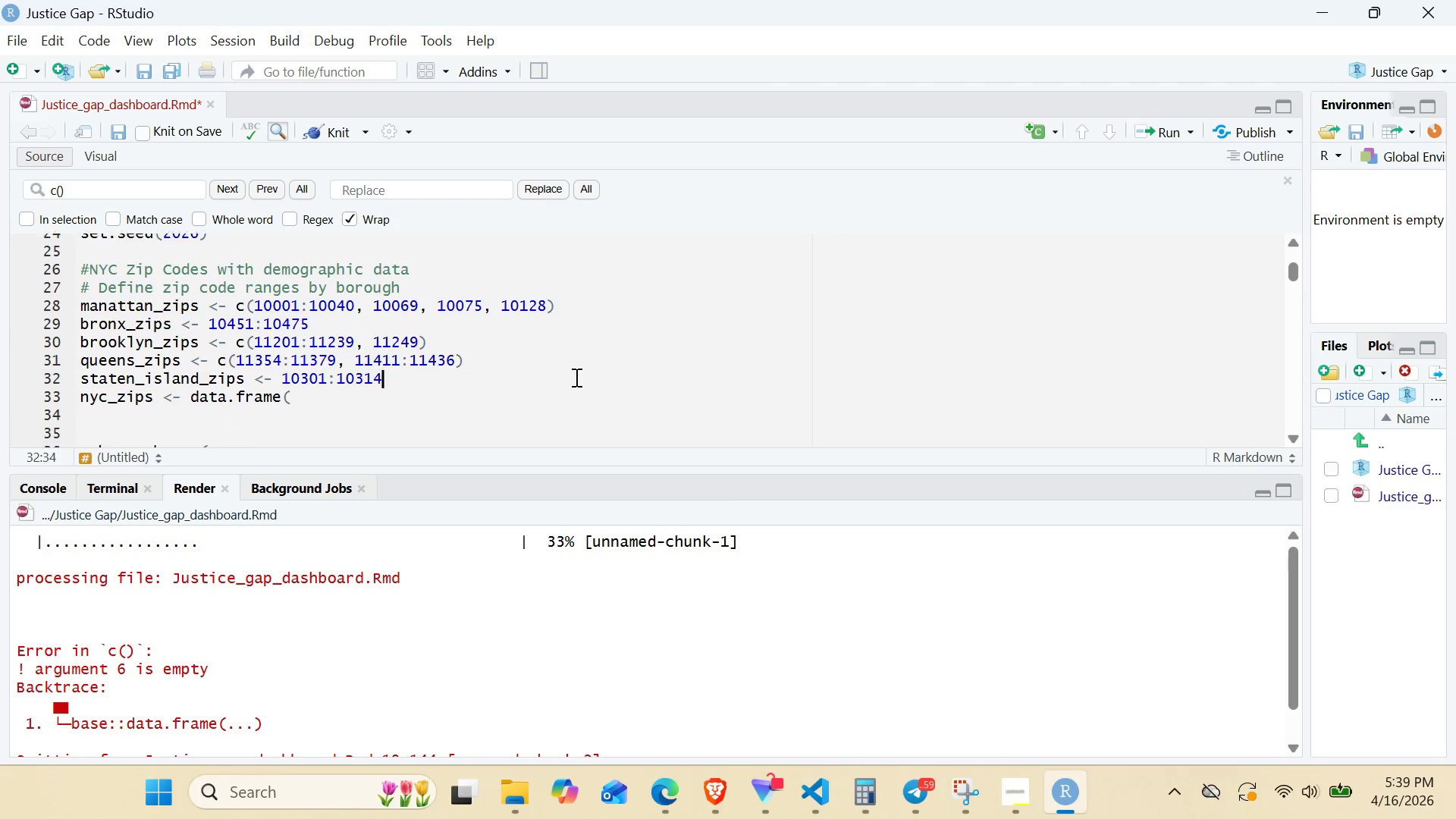 
left_click([187, 371])
 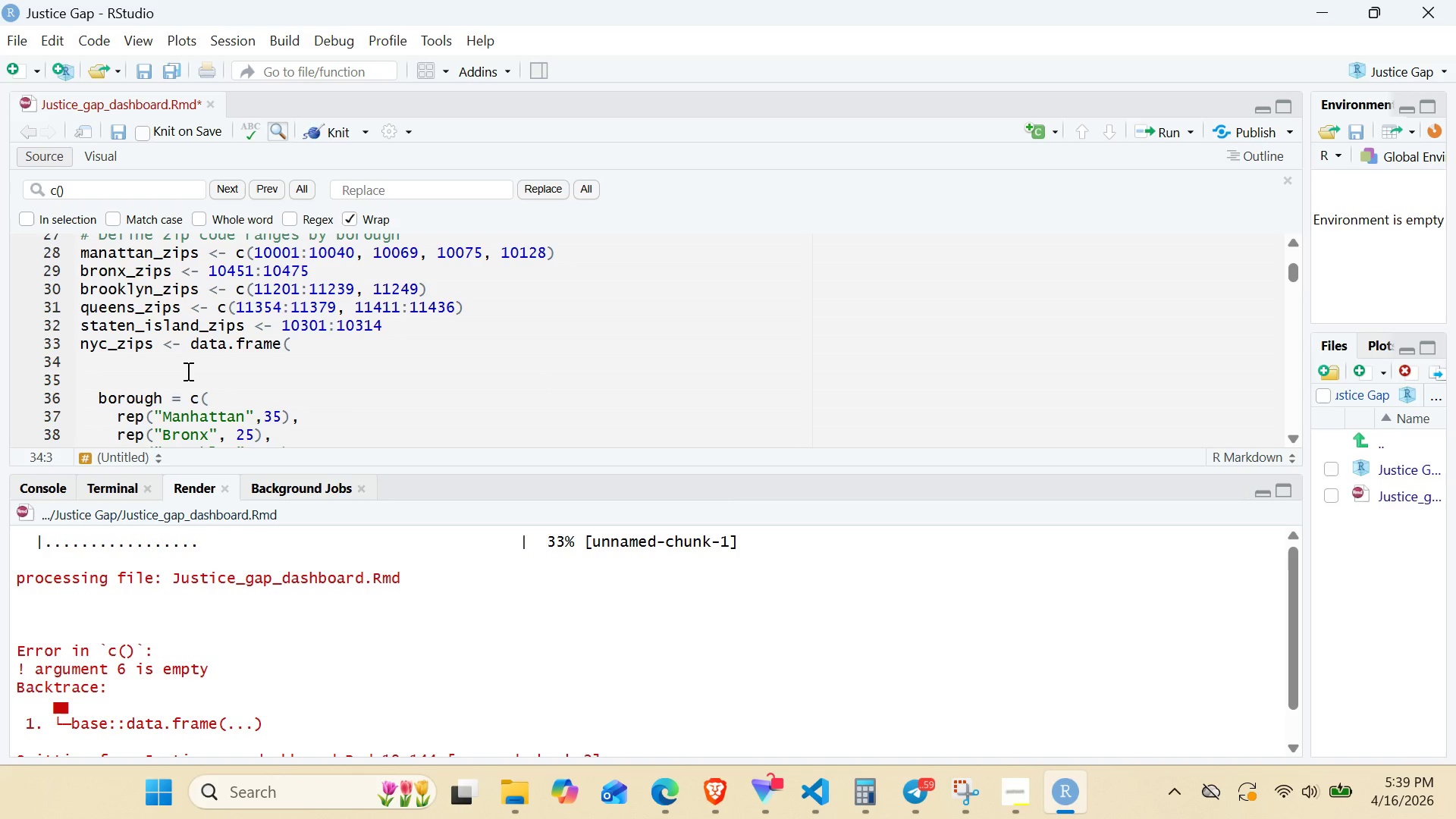 
type(zip = c()
 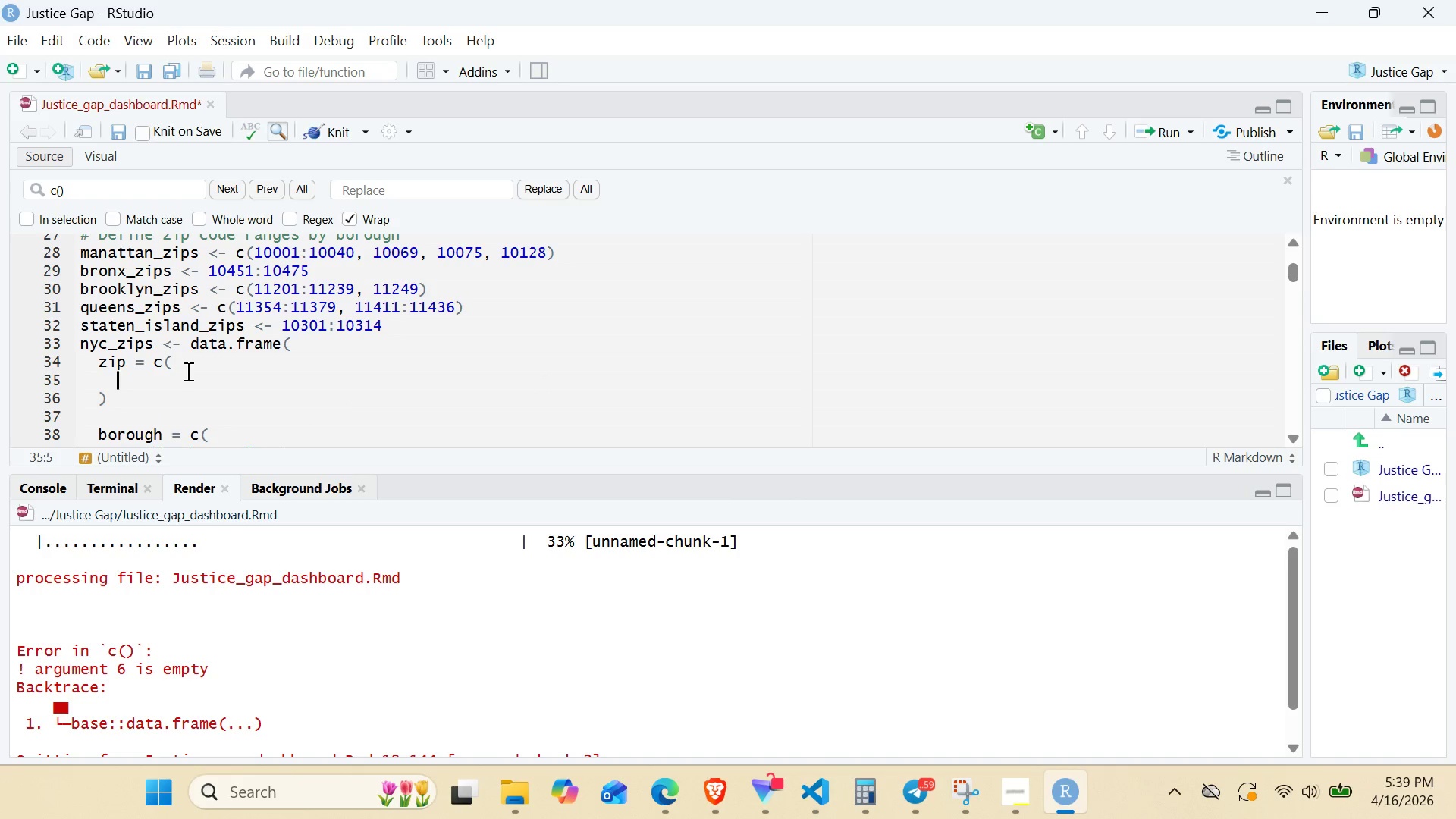 
 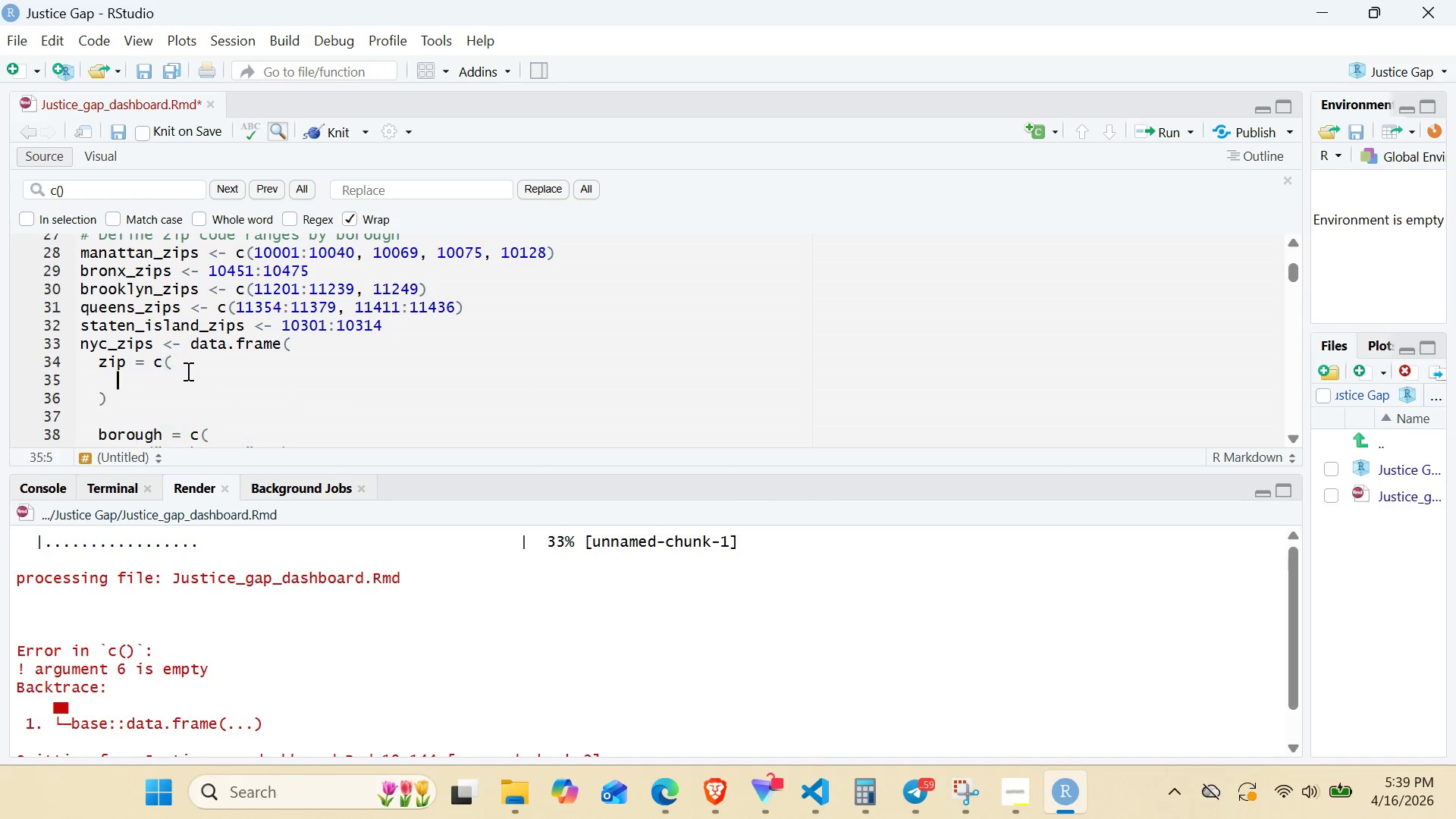 
key(Enter)
 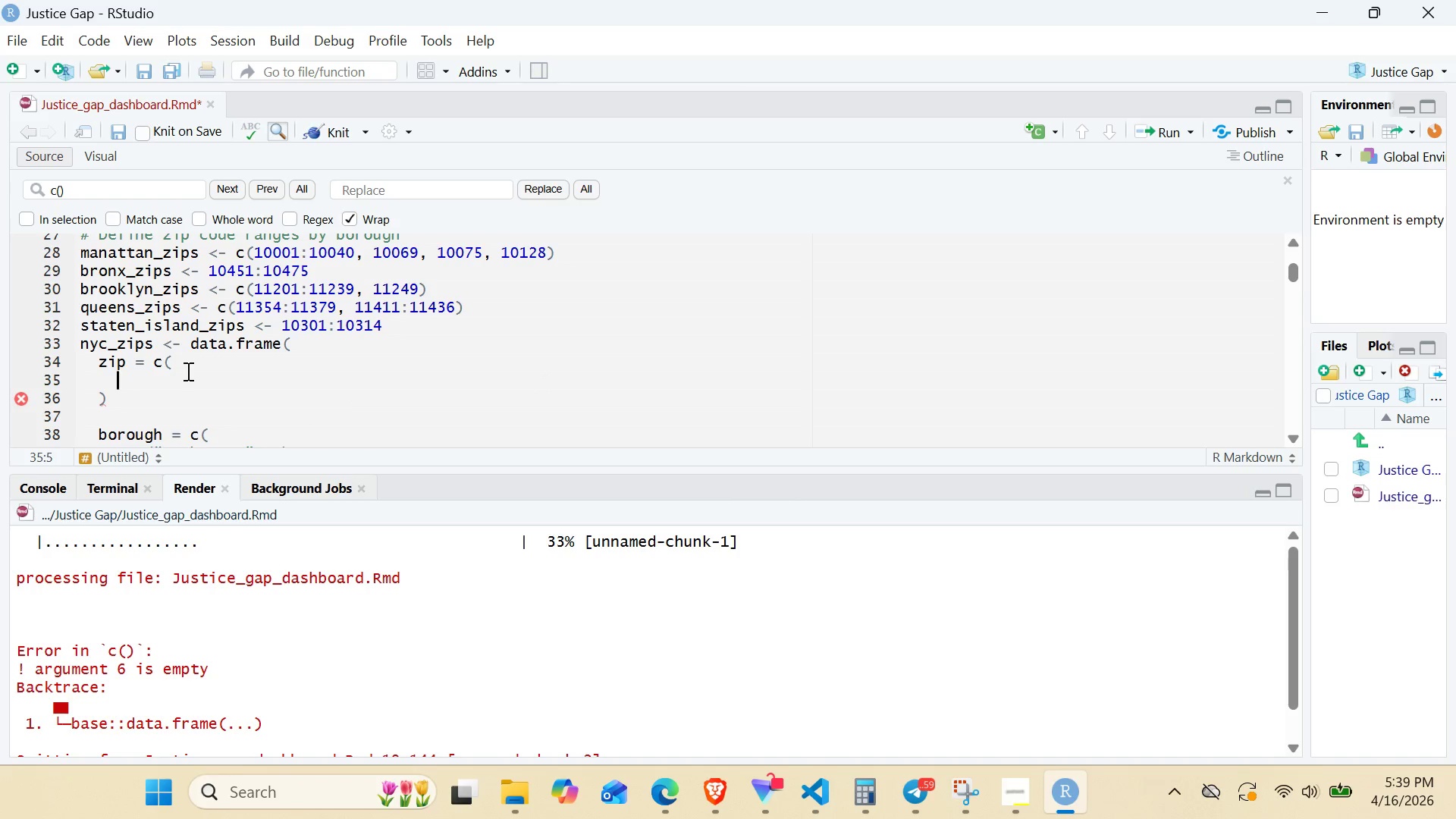 
type(sampe()
 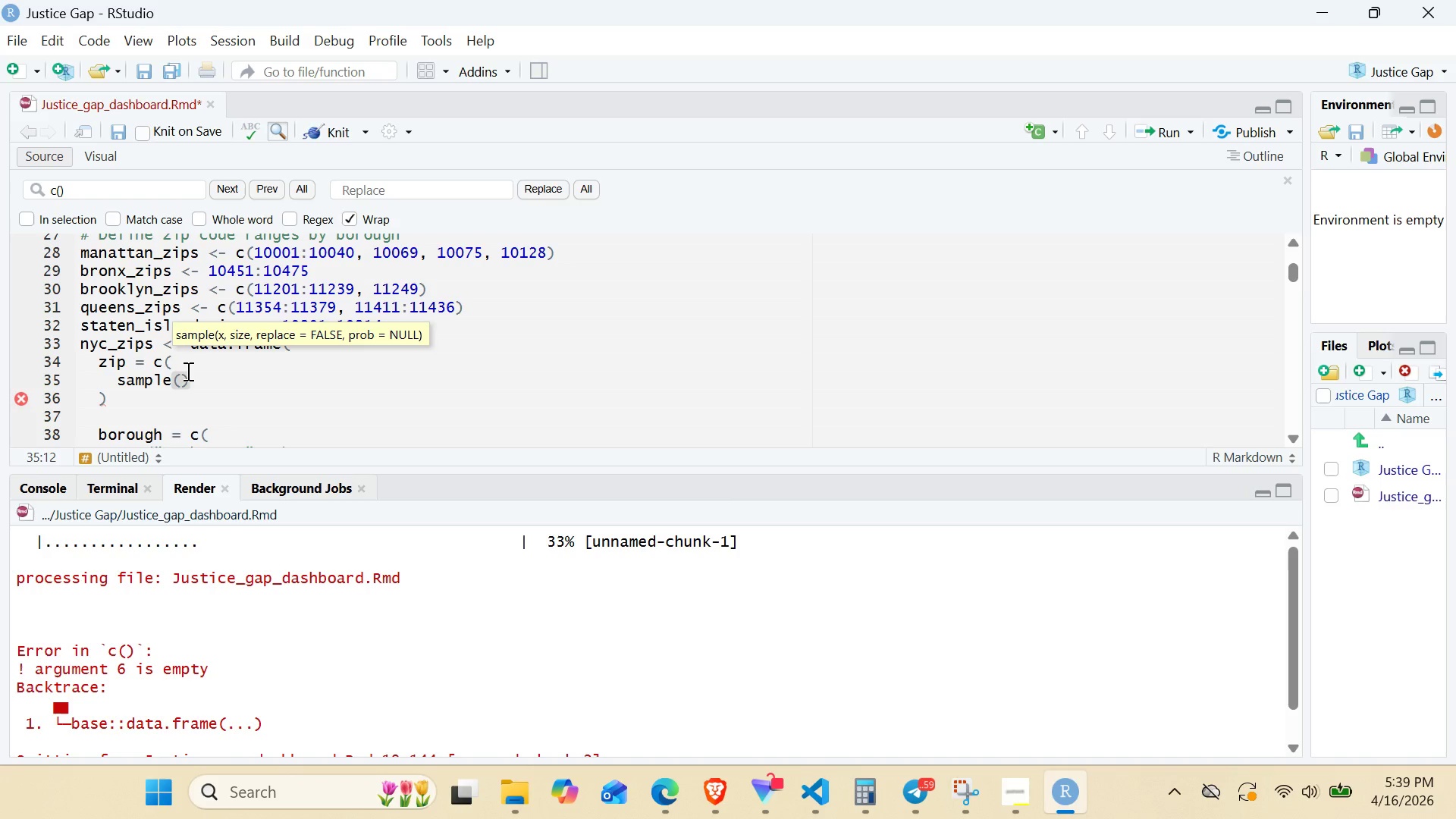 
hold_key(key=L, duration=0.31)
 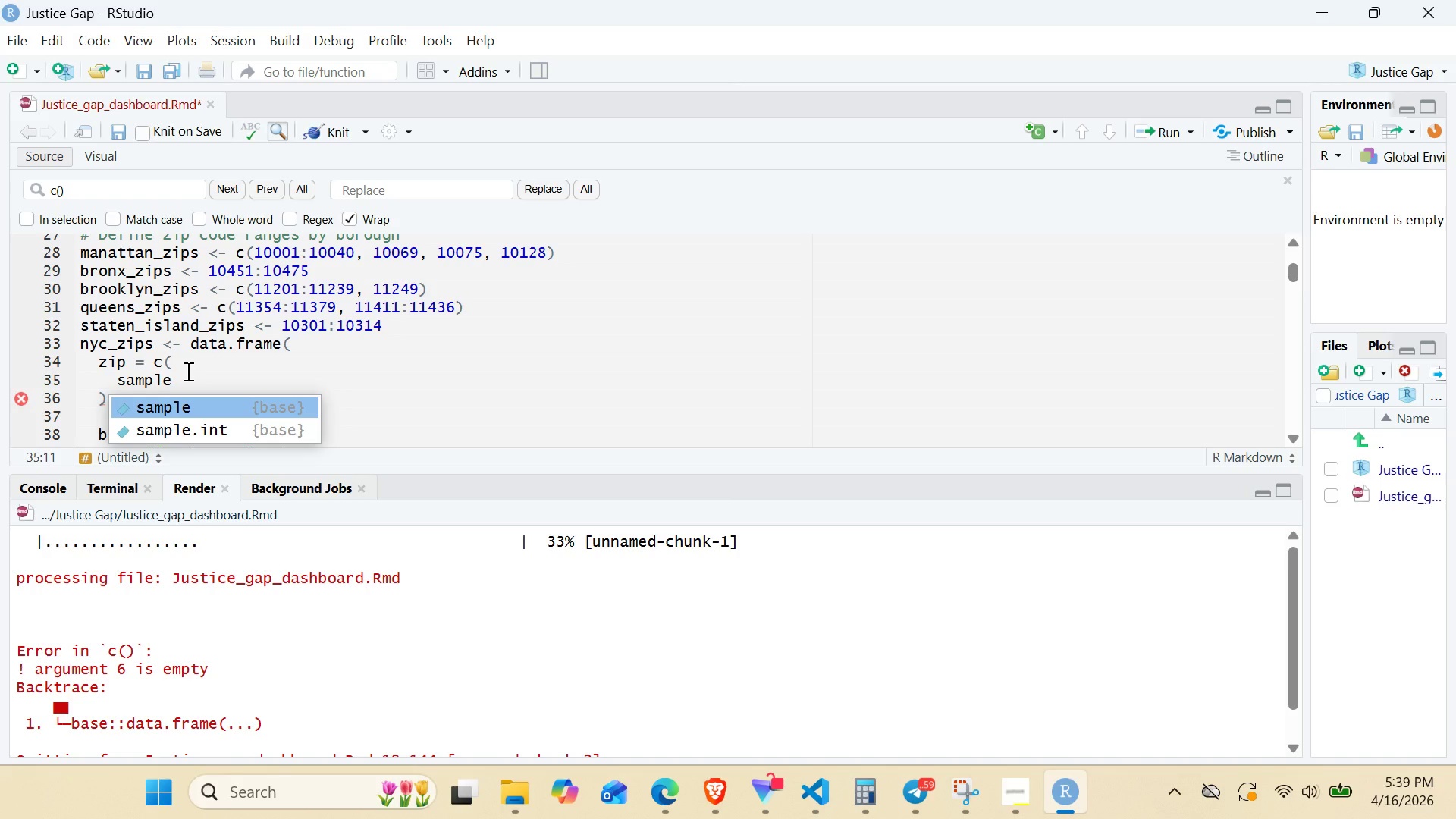 
double_click([187, 371])
 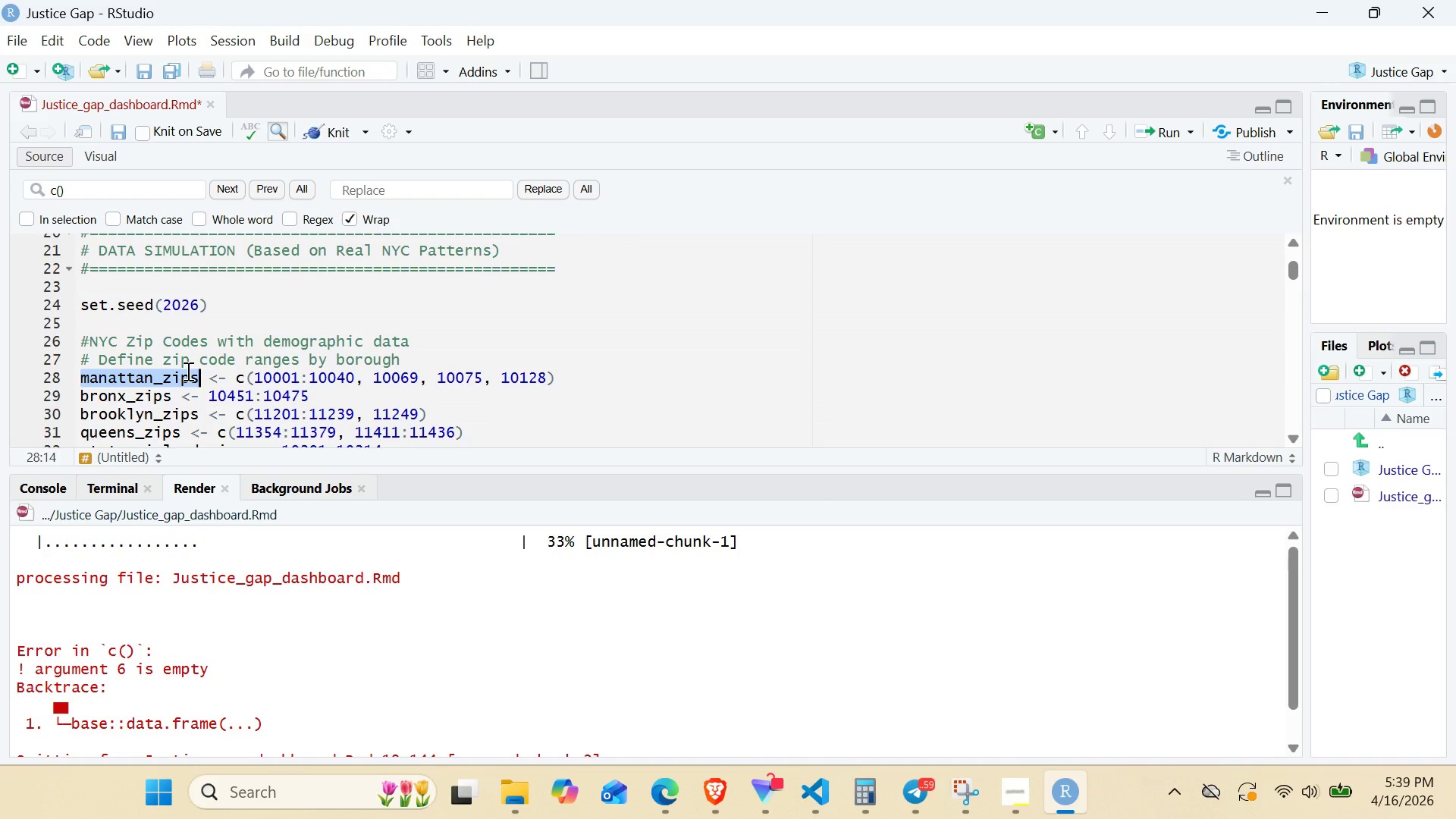 
key(Control+C)
 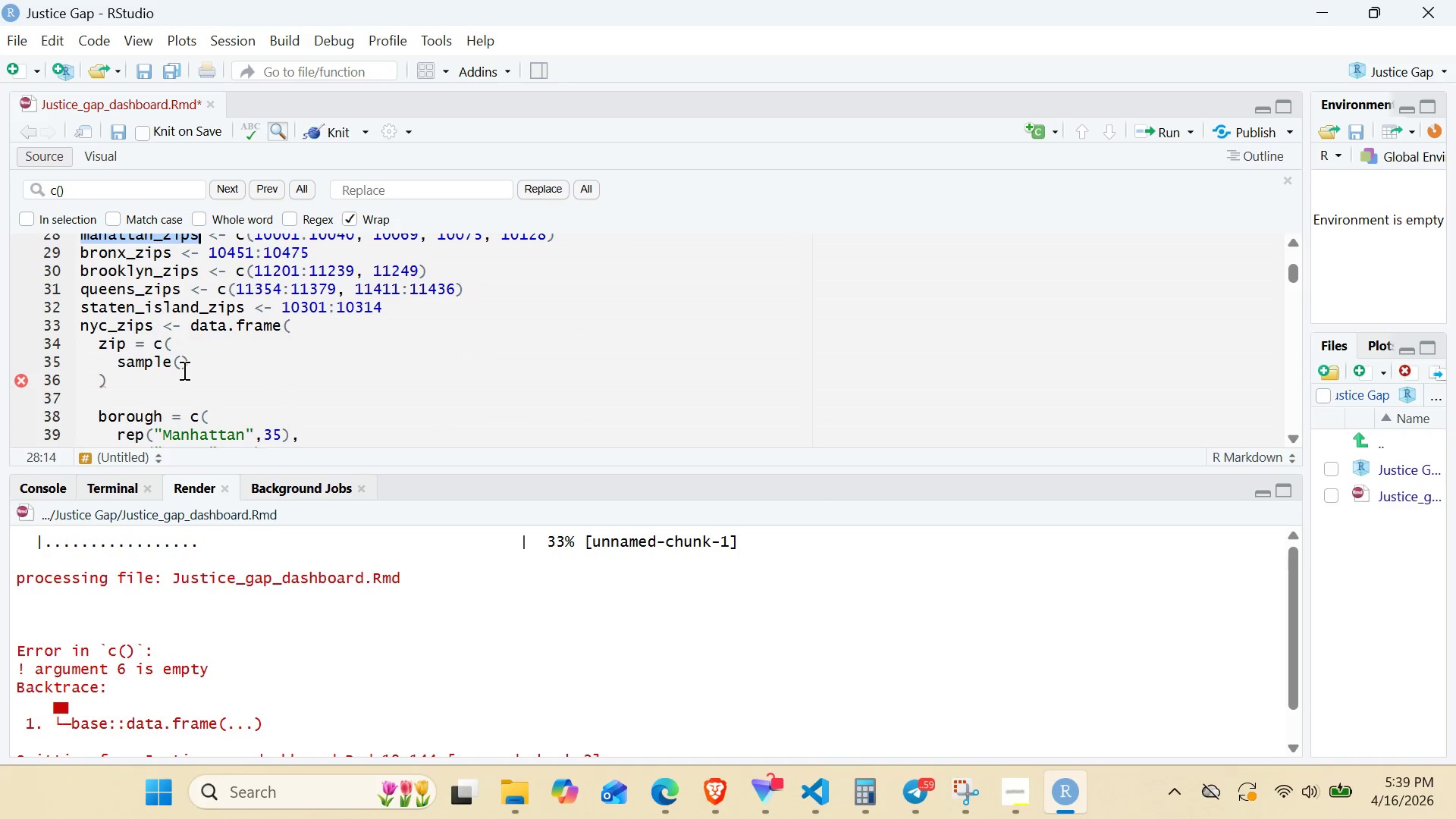 
left_click([182, 369])
 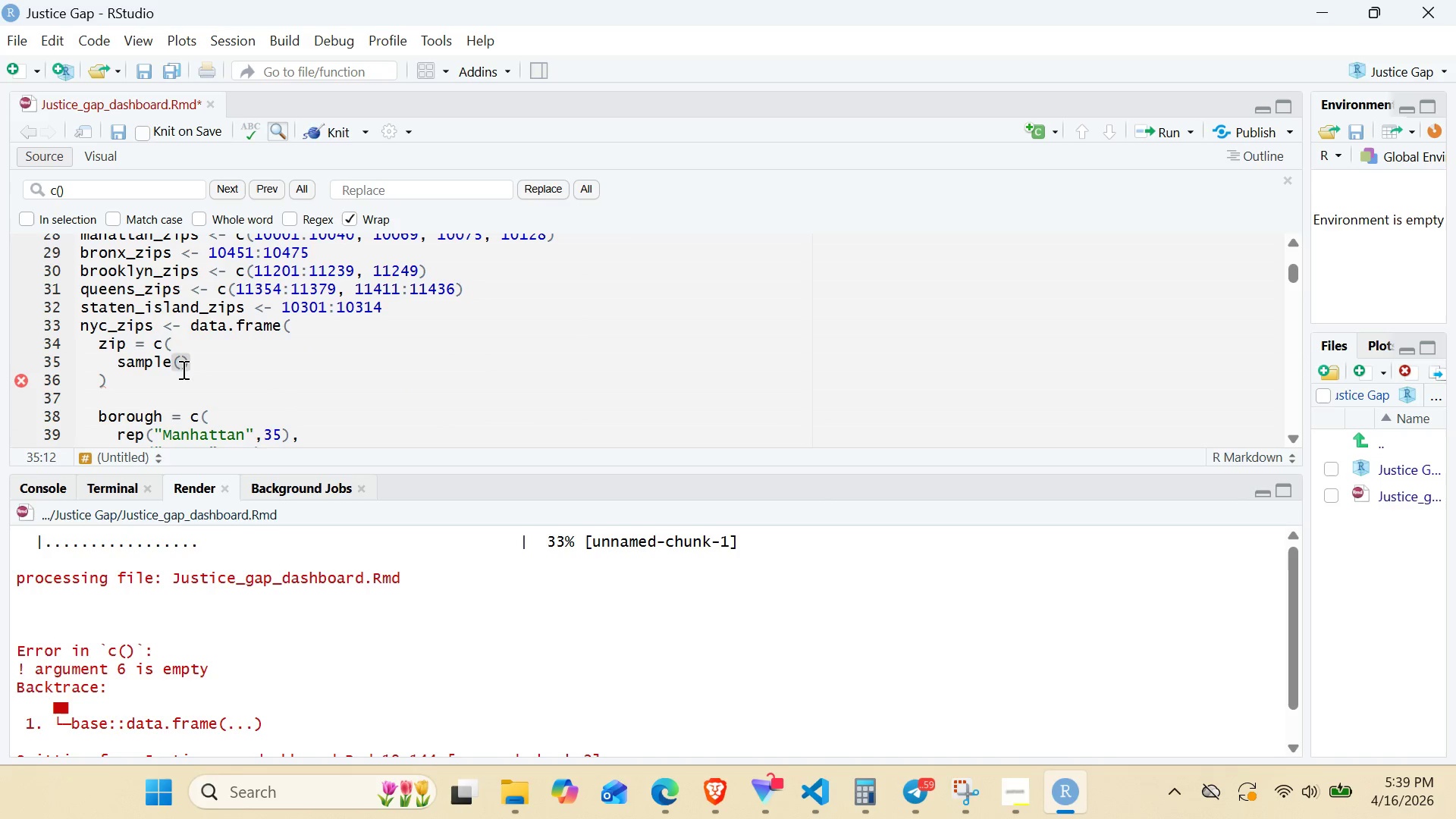 
key(Control+V)
 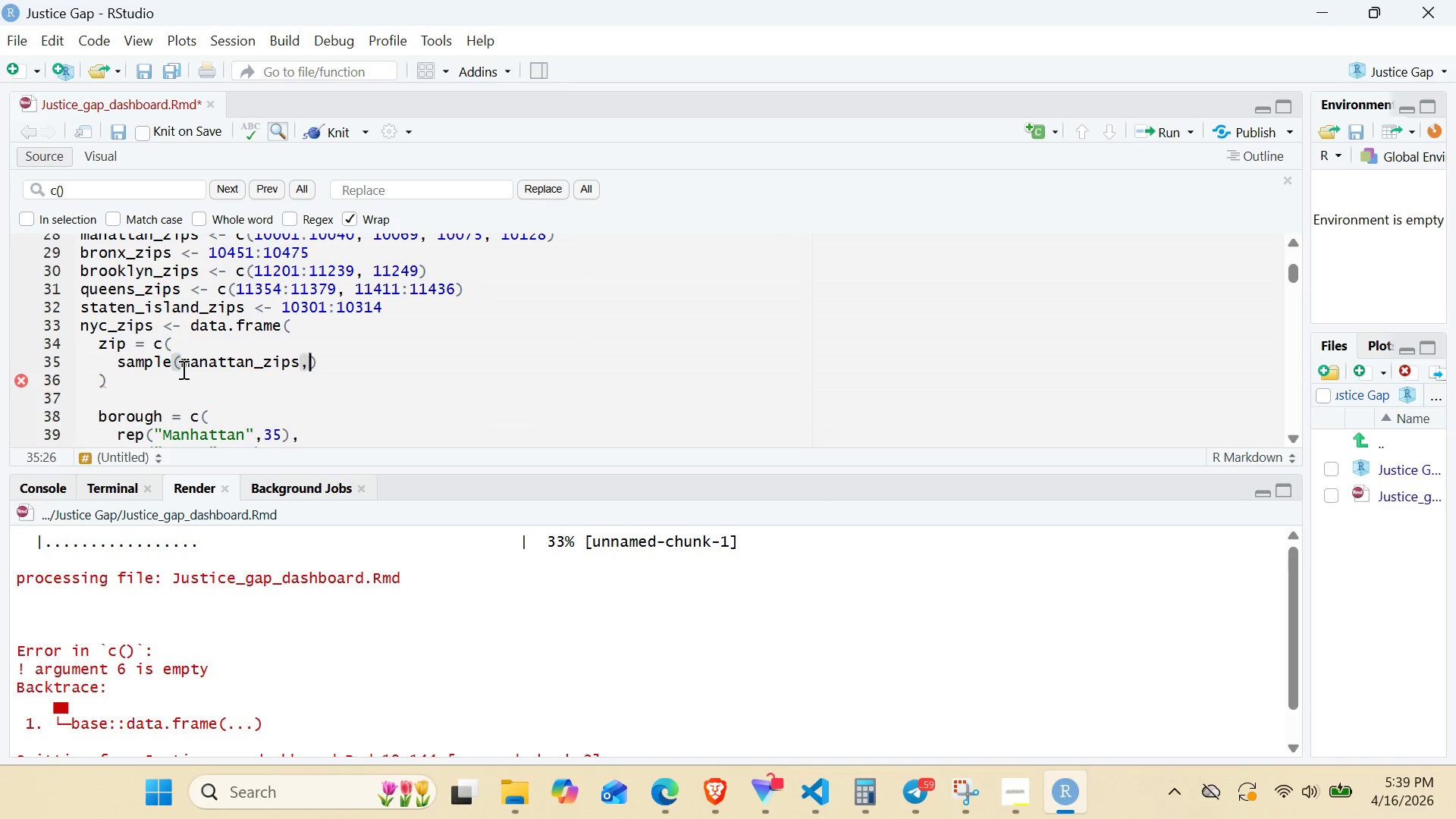 
type(, 35)
 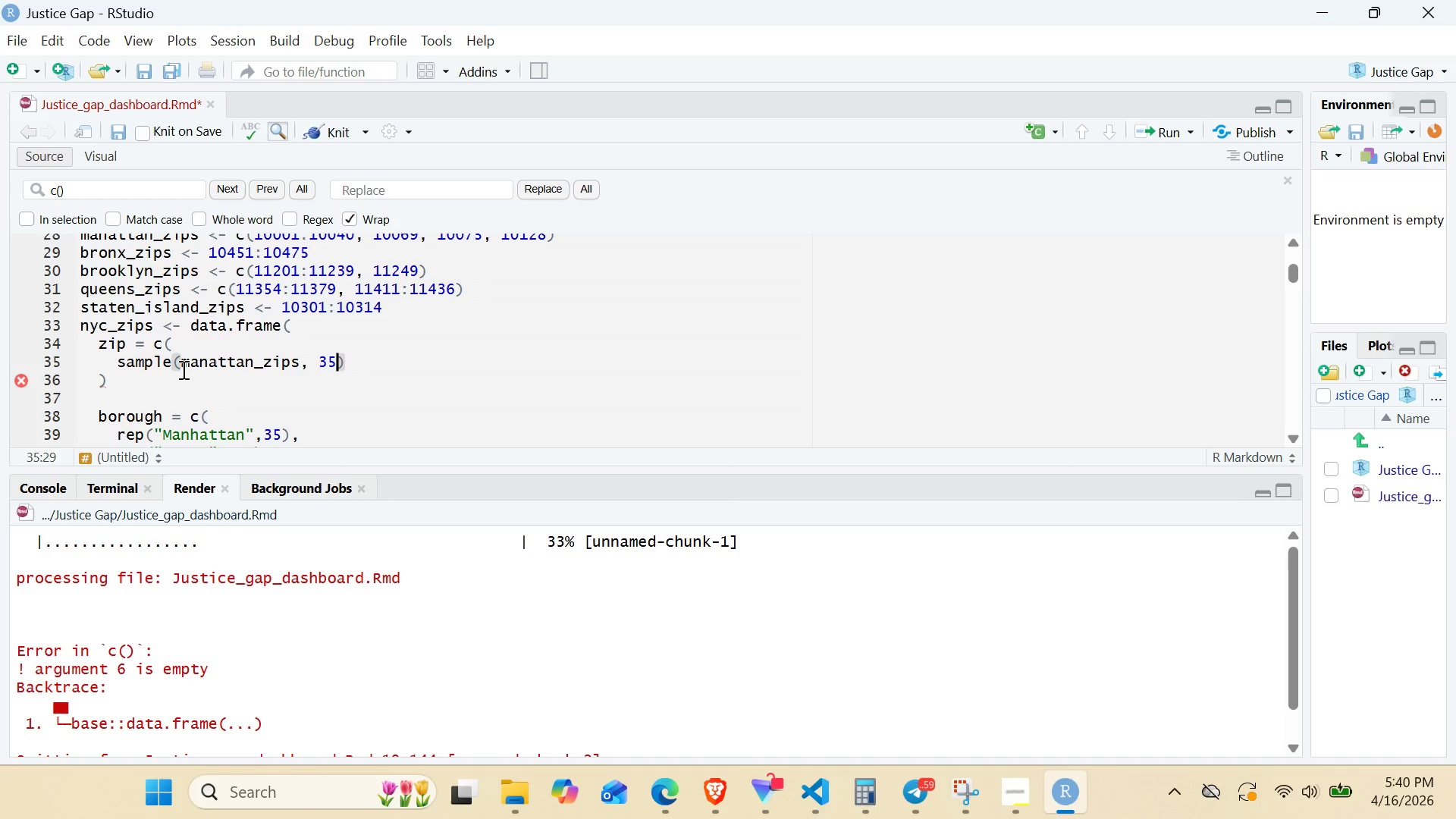 
key(ArrowRight)
 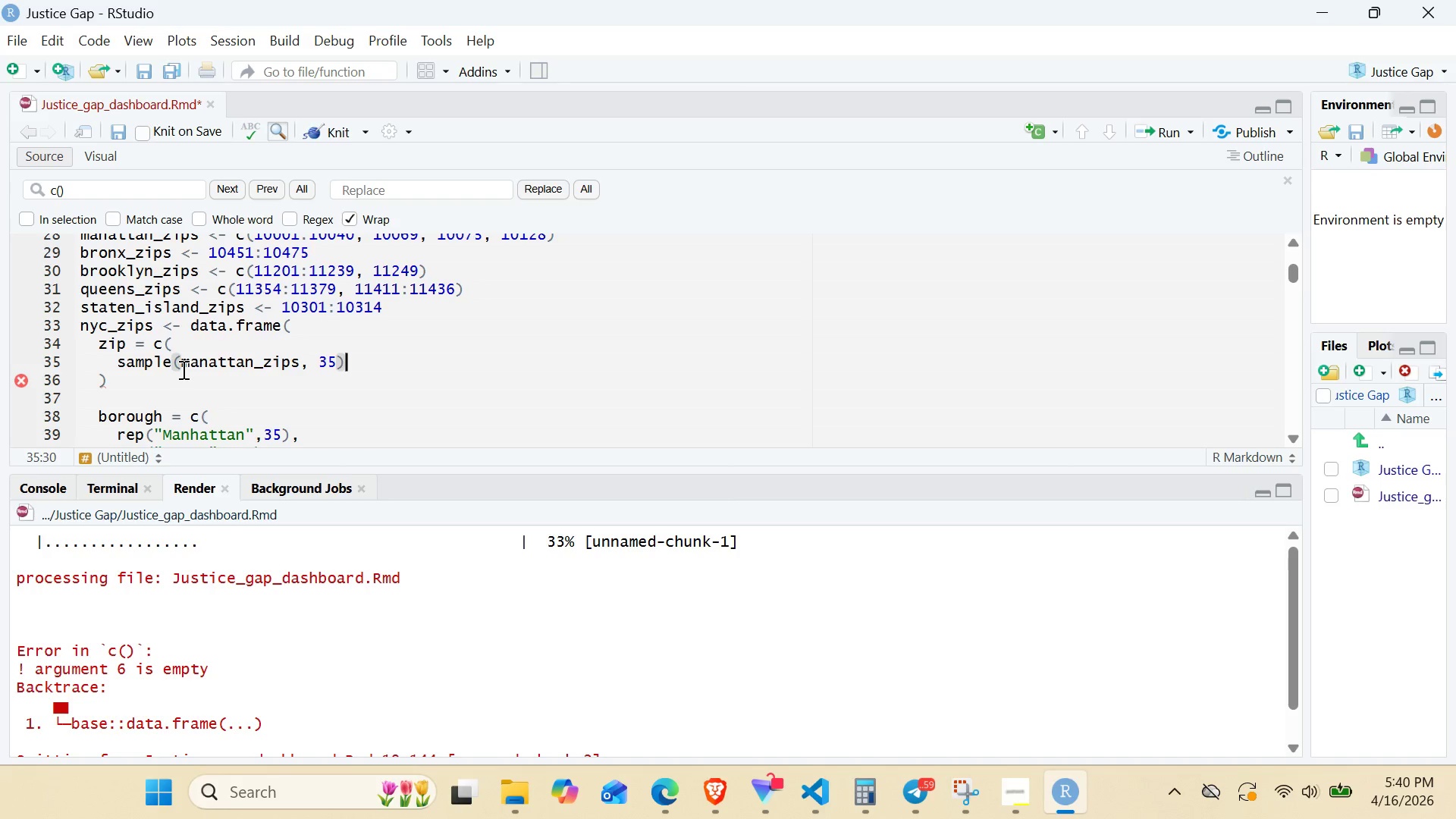 
key(Comma)
 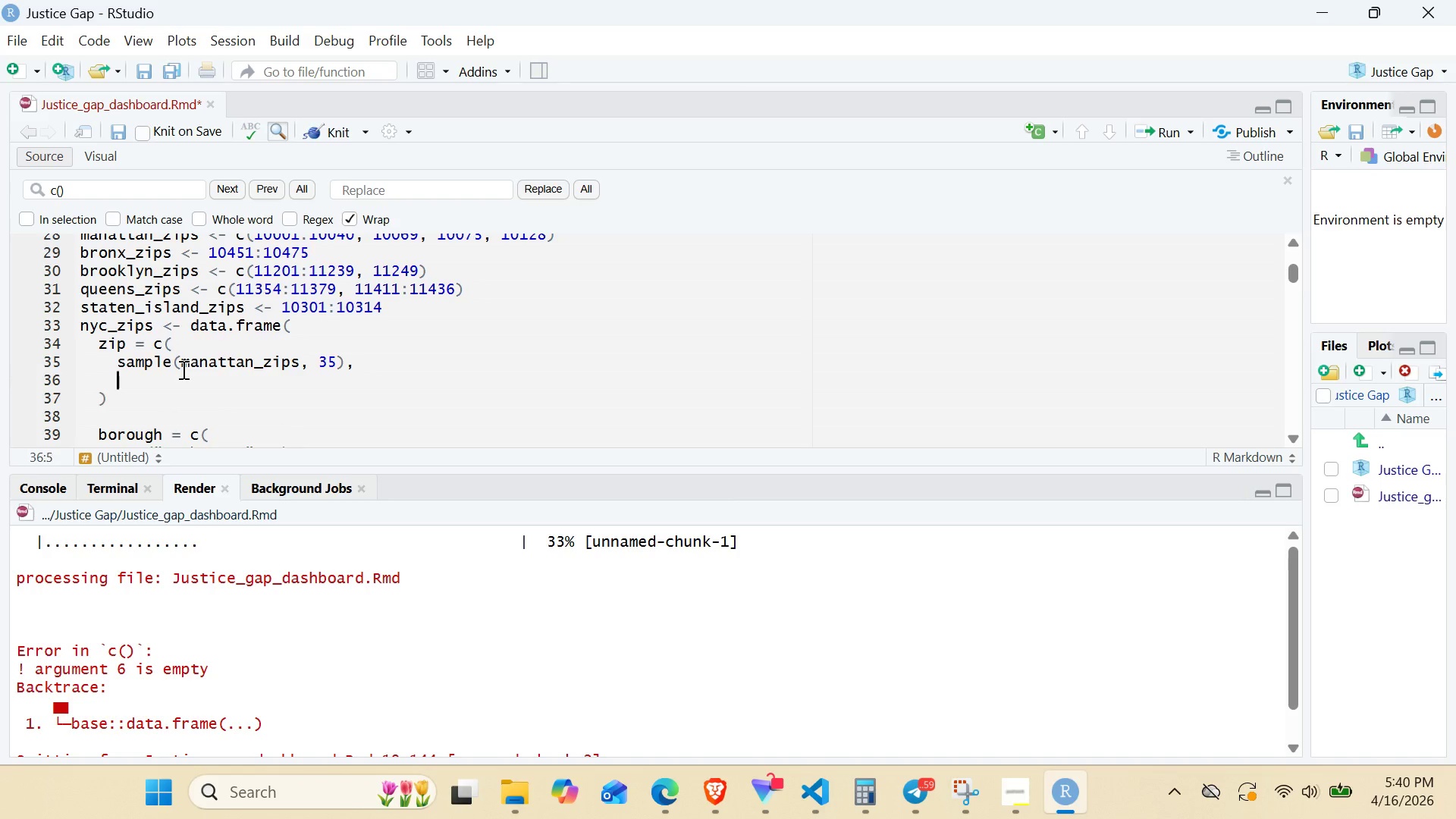 
key(Enter)
 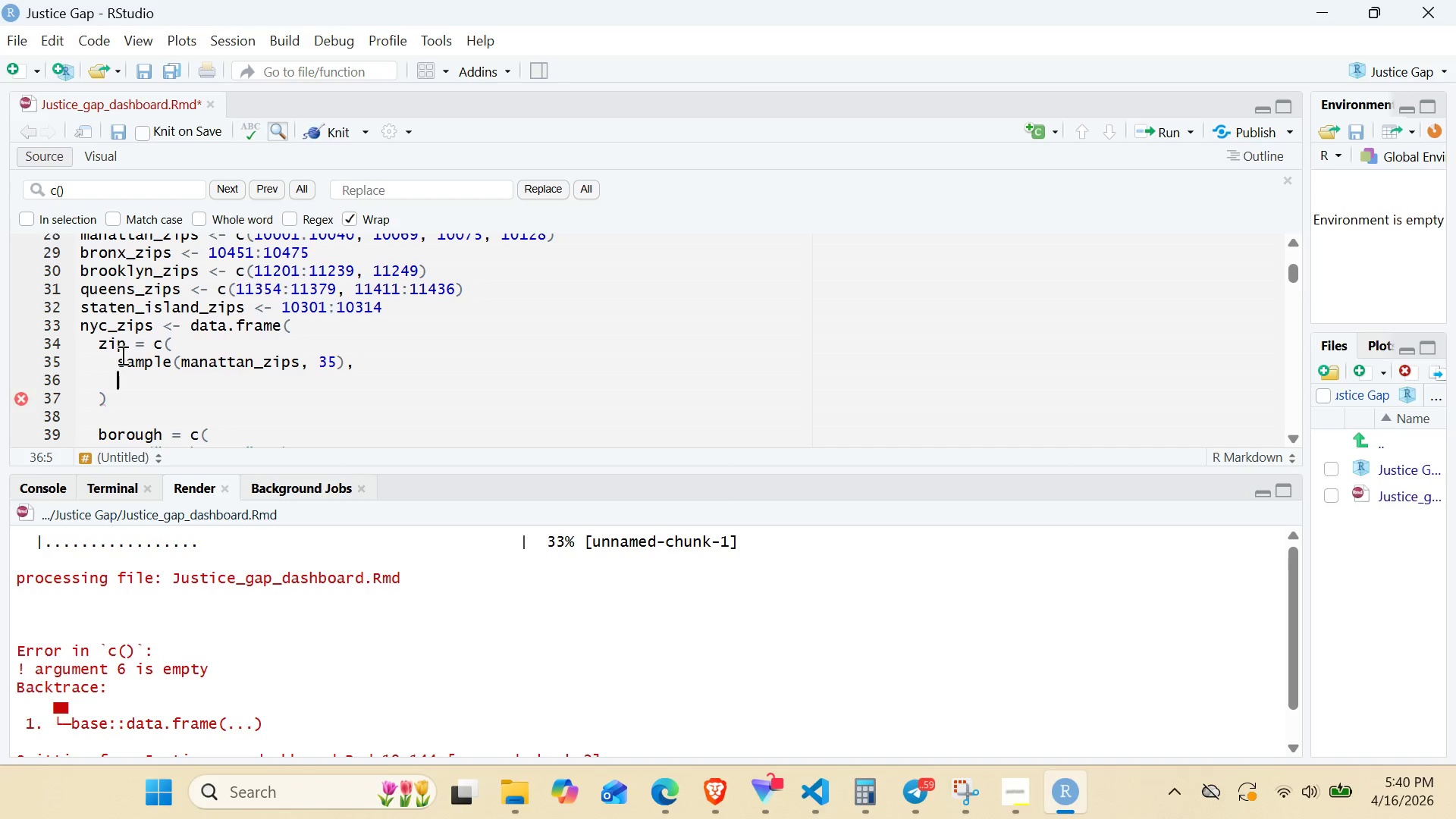 
left_click_drag(start_coordinate=[117, 359], to_coordinate=[413, 358])
 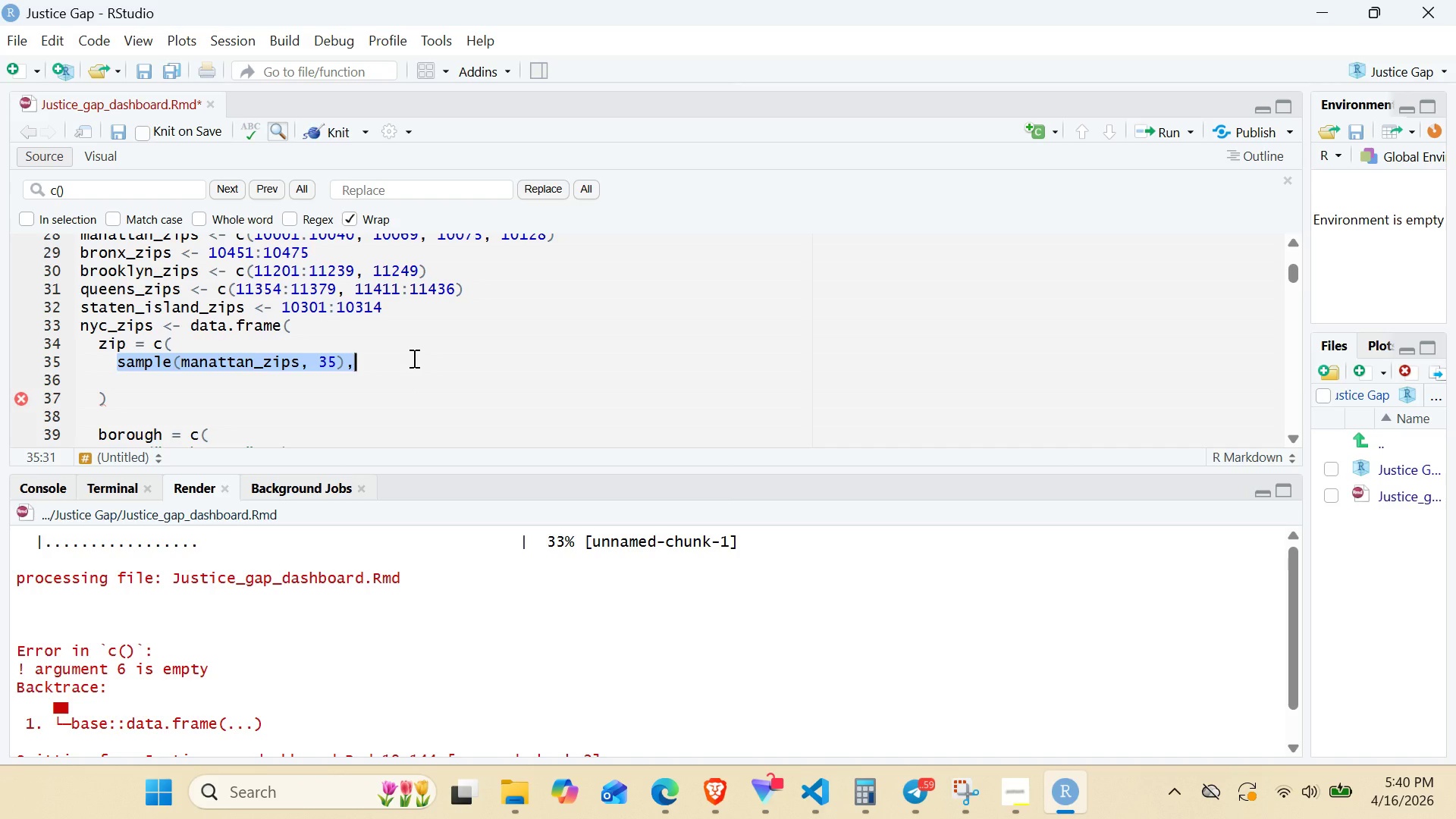 
key(Control+C)
 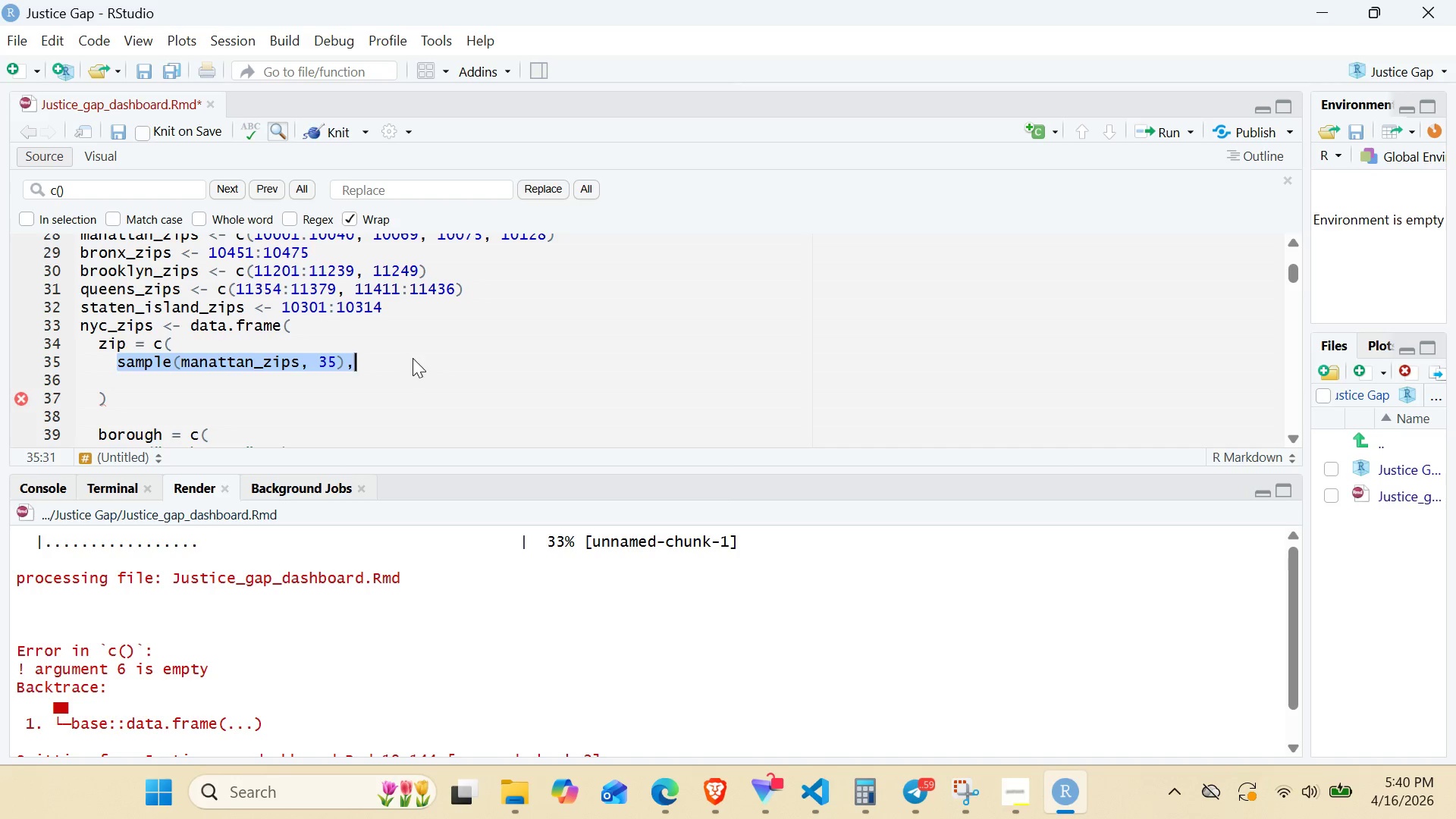 
left_click([413, 358])
 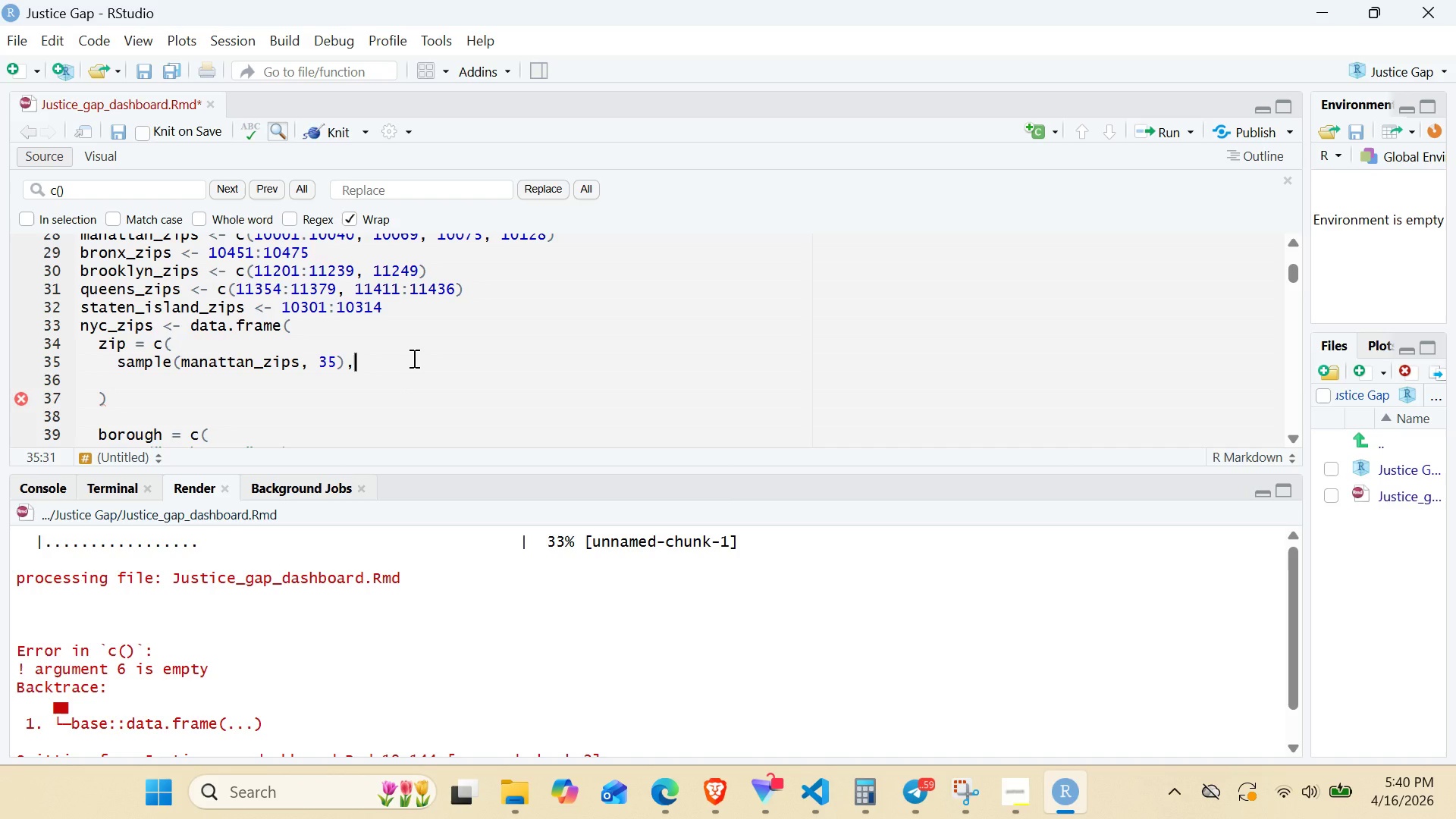 
left_click([413, 358])
 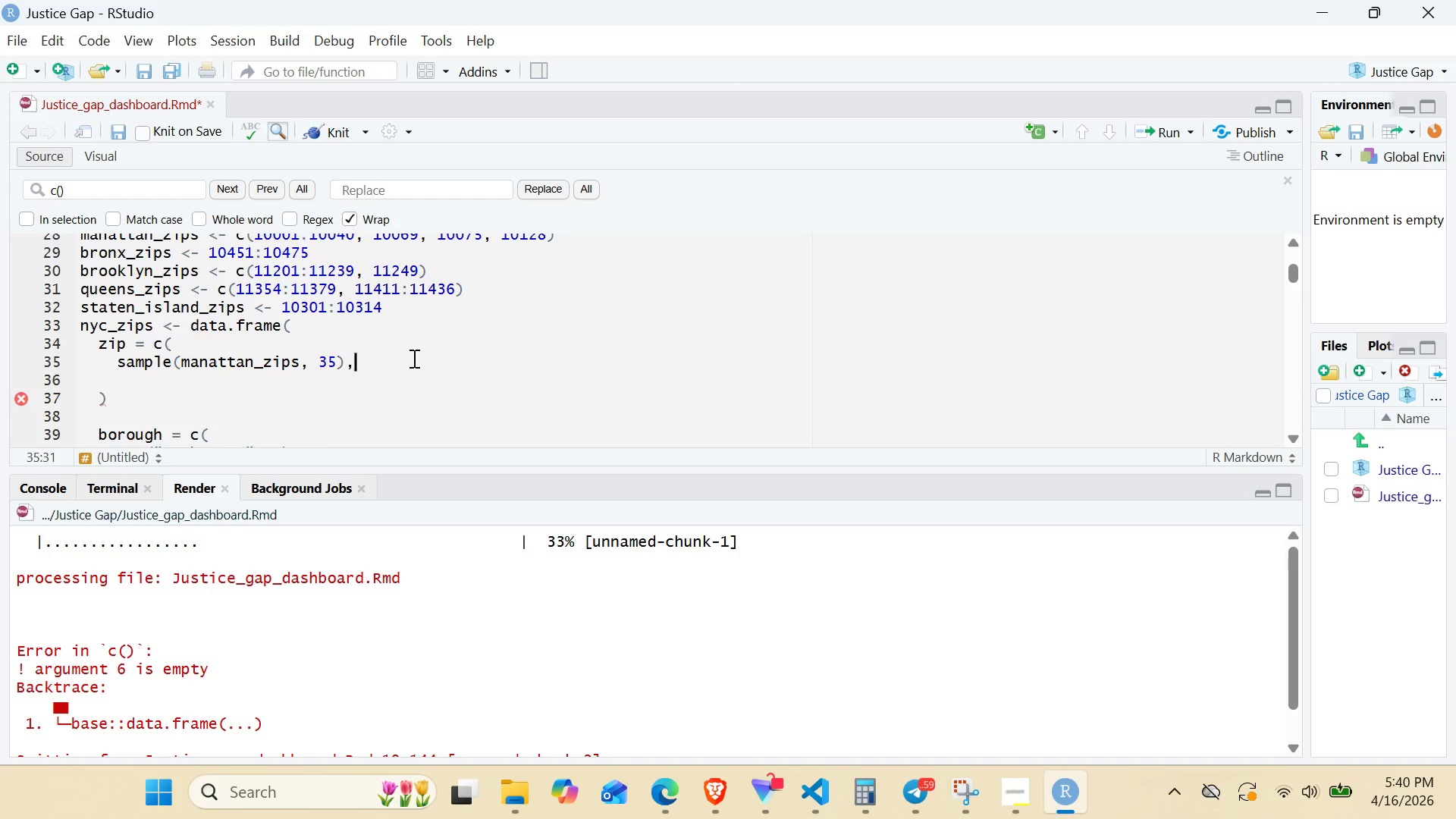 
key(Enter)
 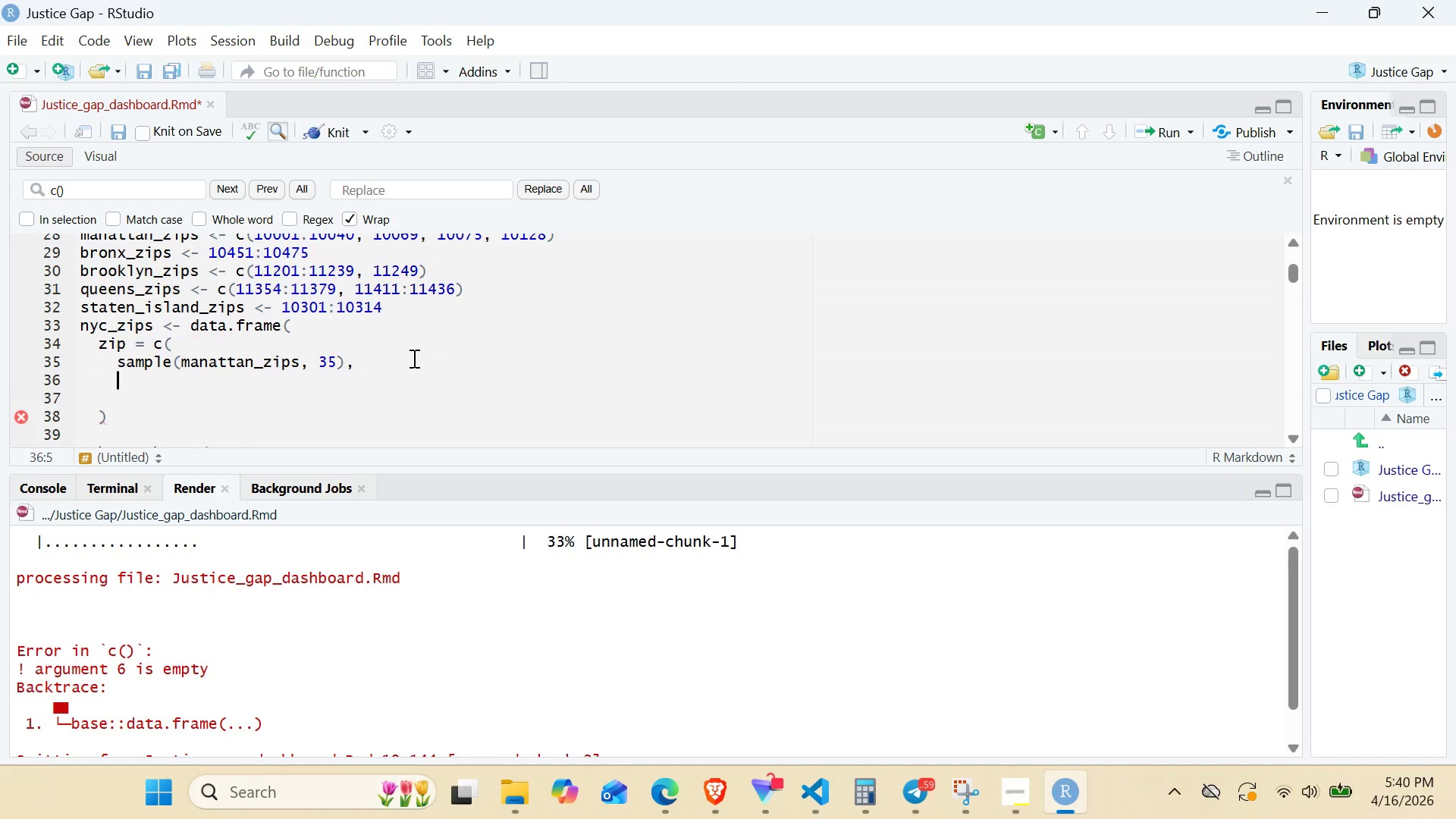 
key(Control+V)
 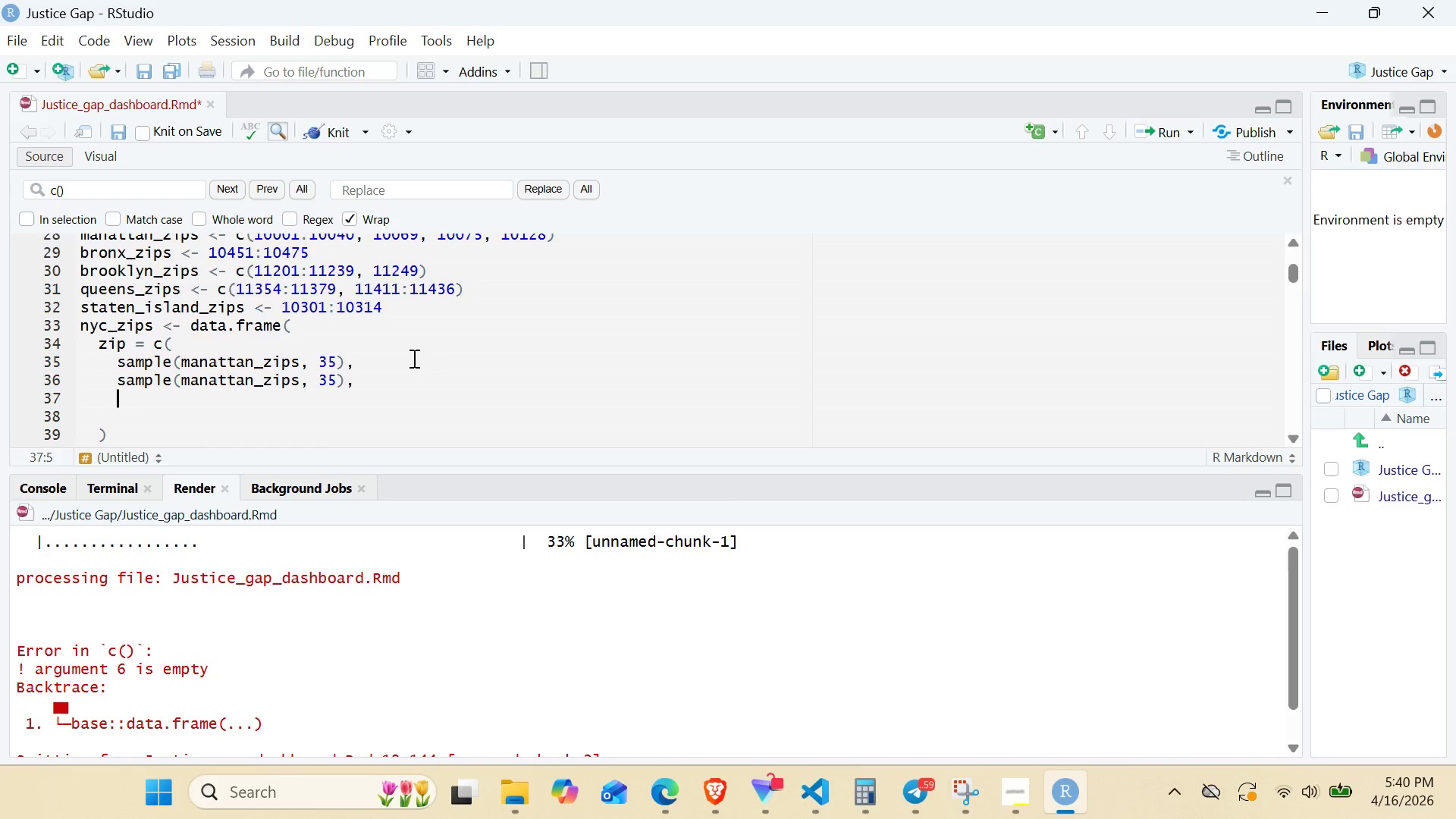 
key(Enter)
 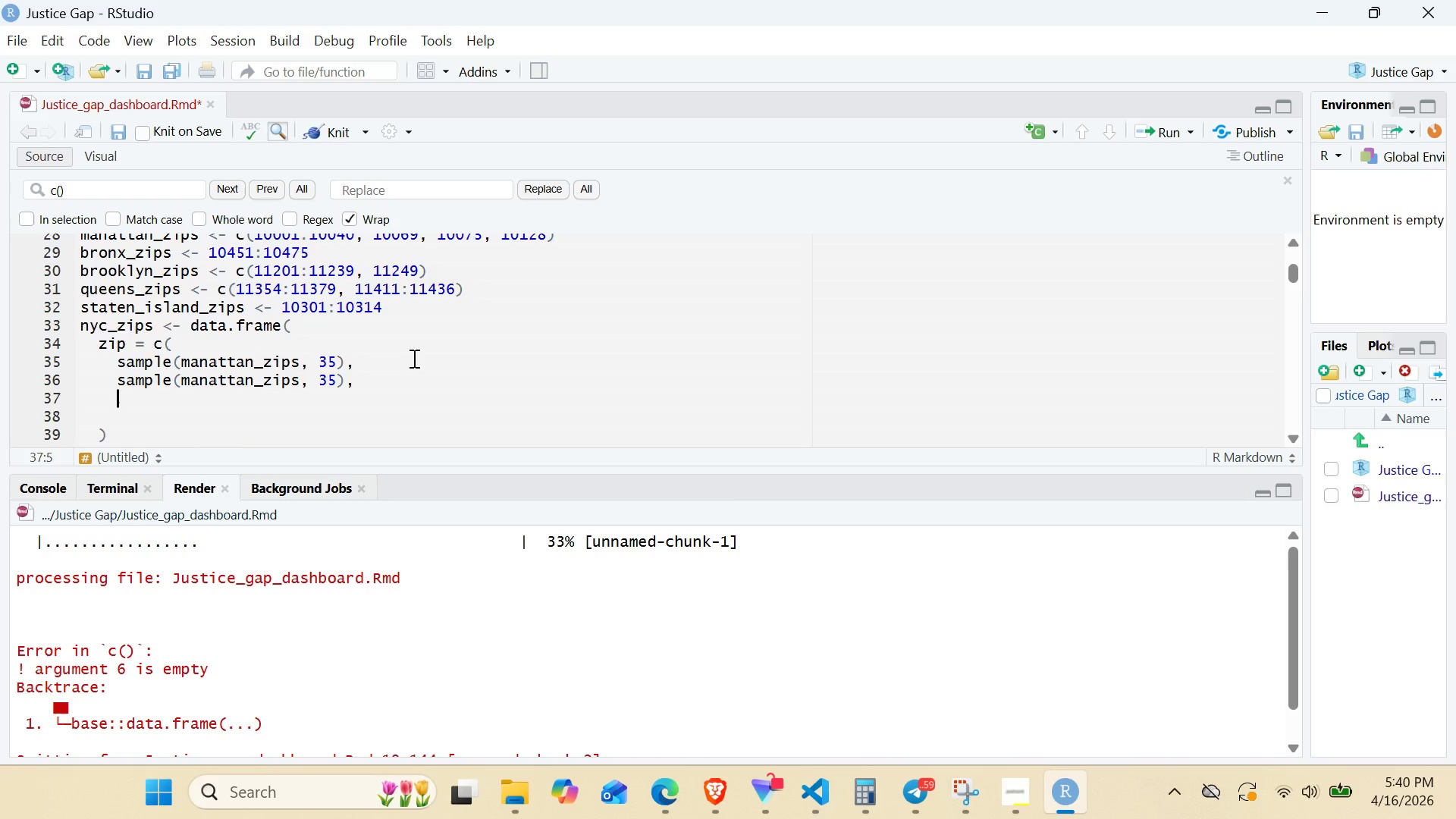 
key(Control+ControlLeft)
 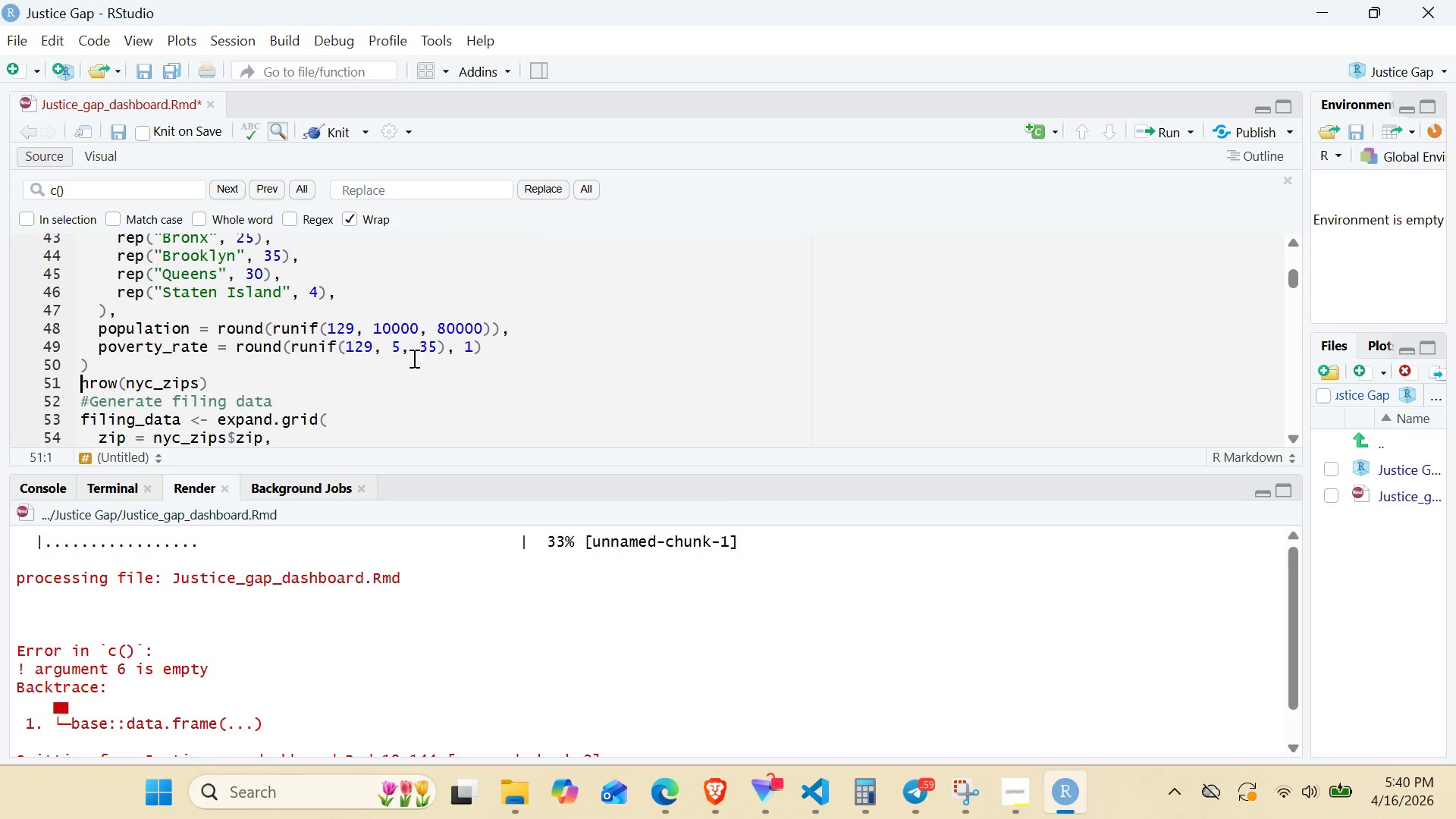 
key(Control+V)
 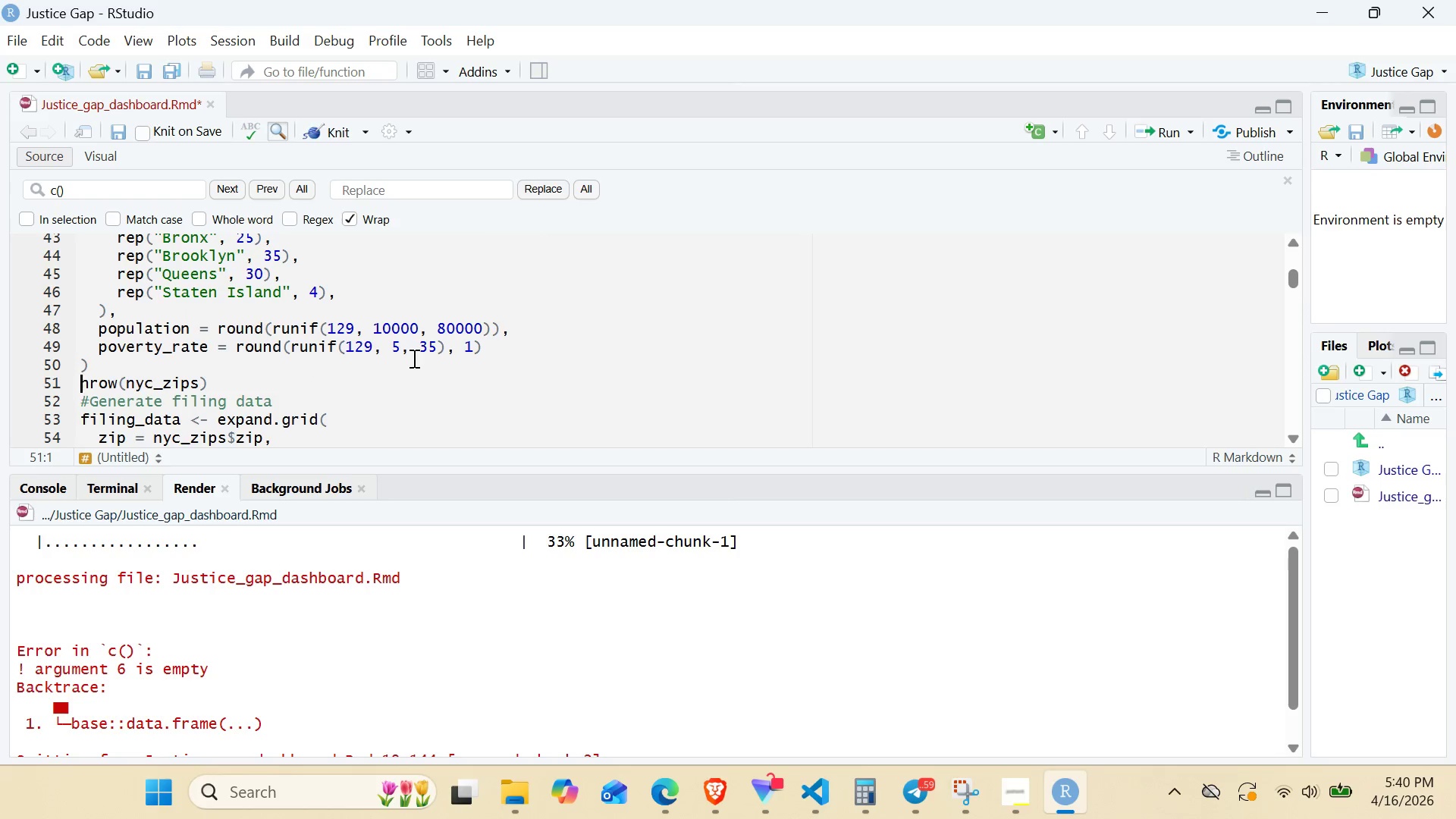 
key(Control+Enter)
 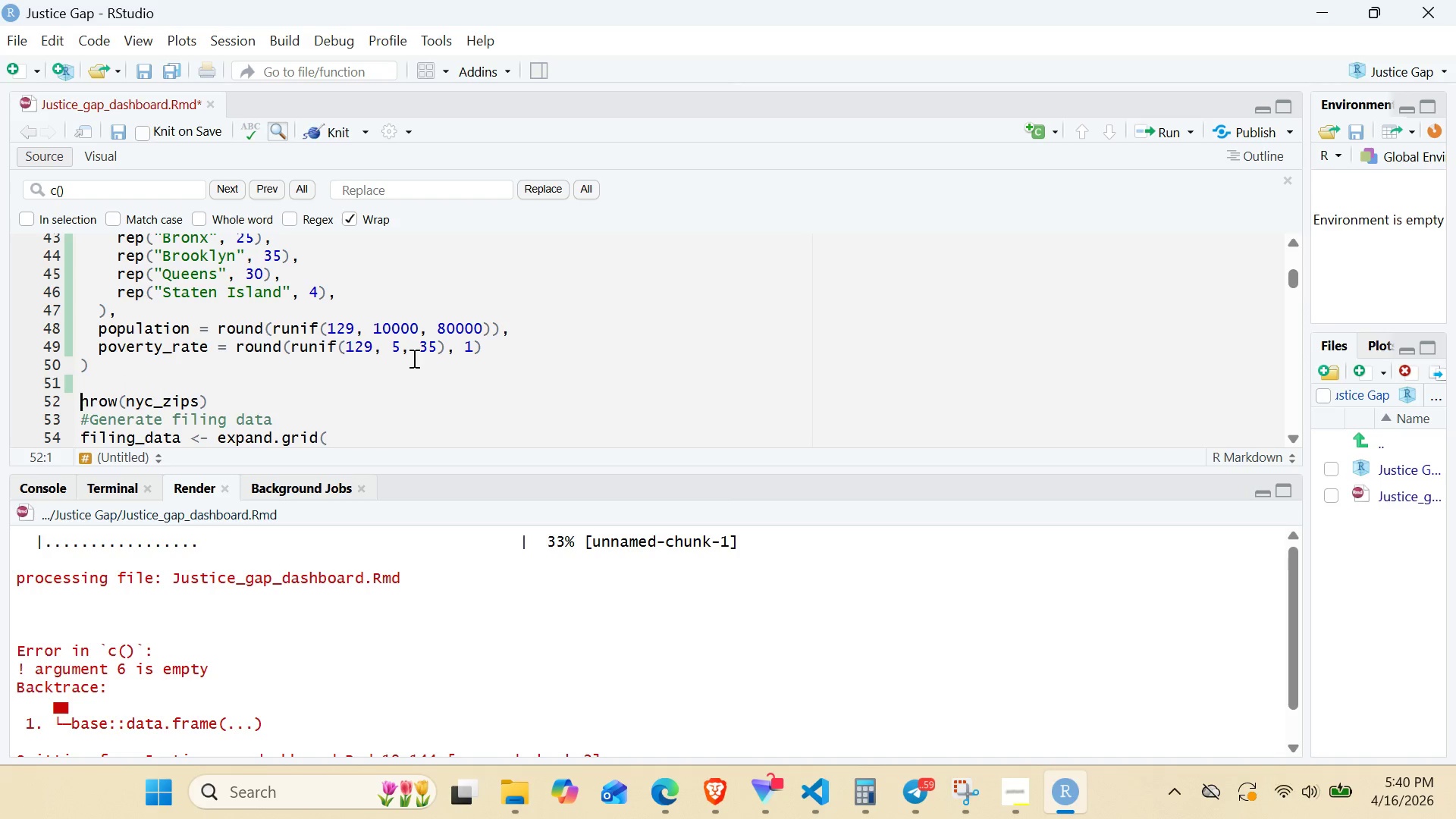 
key(Enter)
 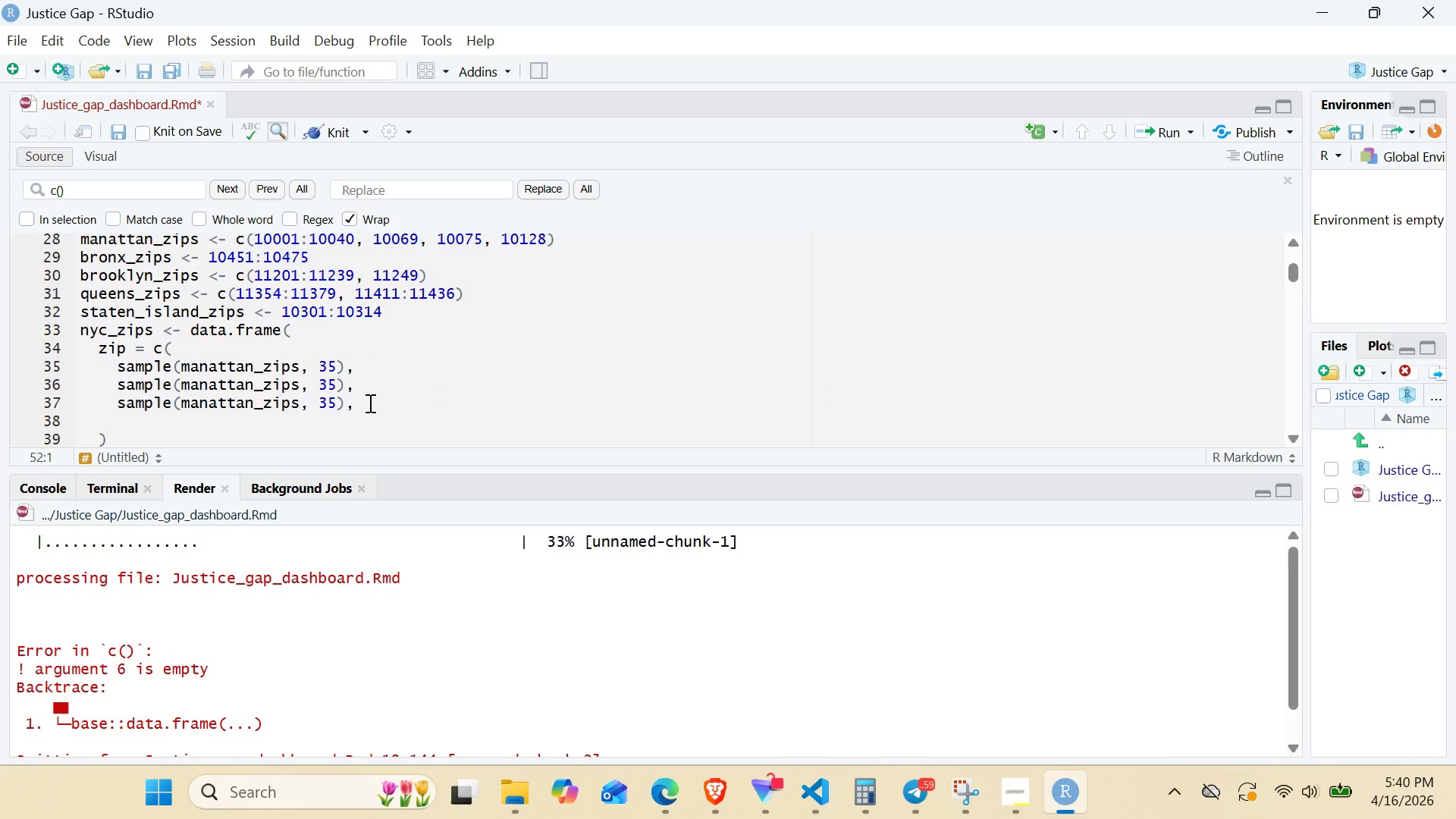 
left_click([339, 415])
 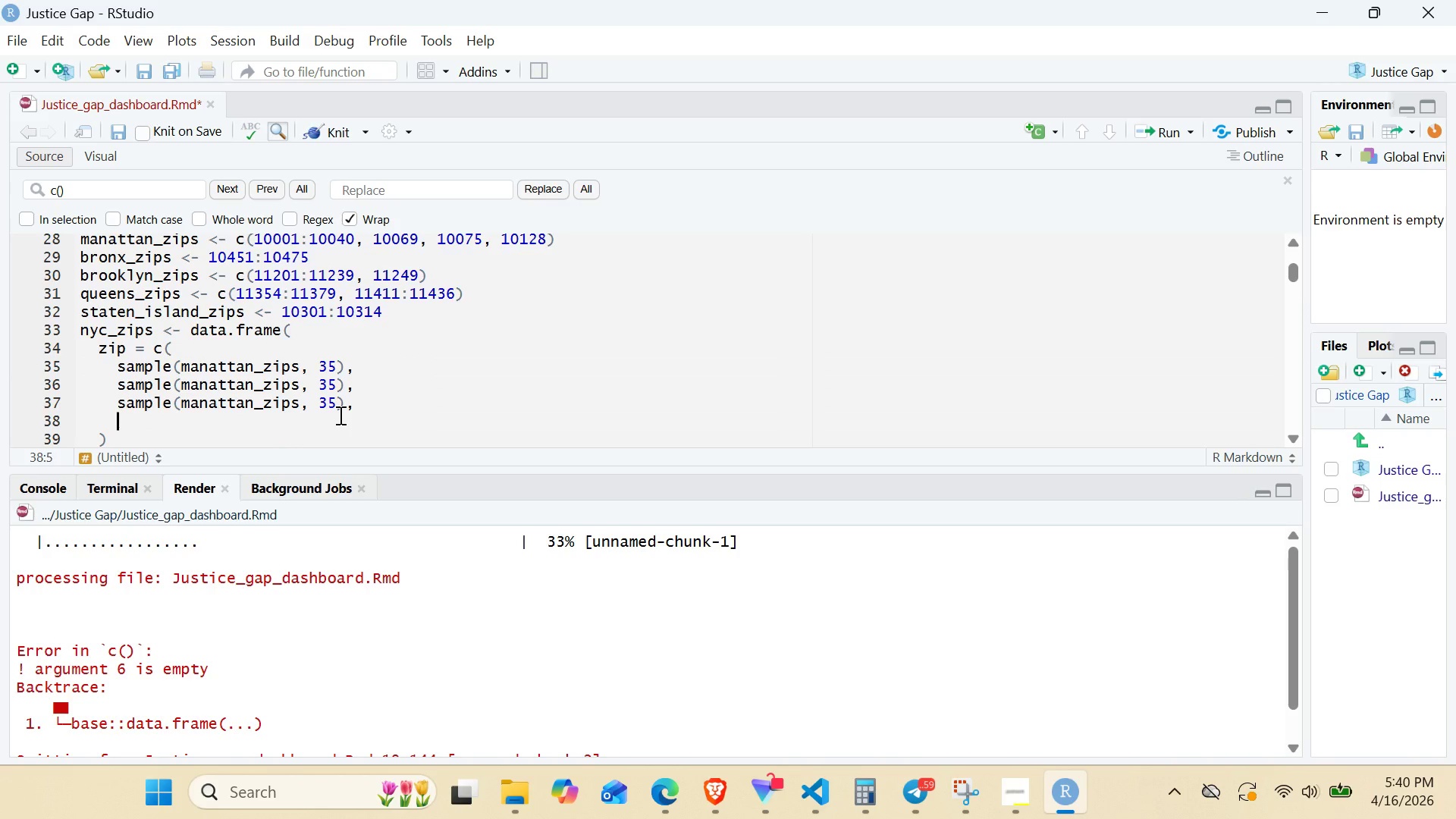 
key(Control+V)
 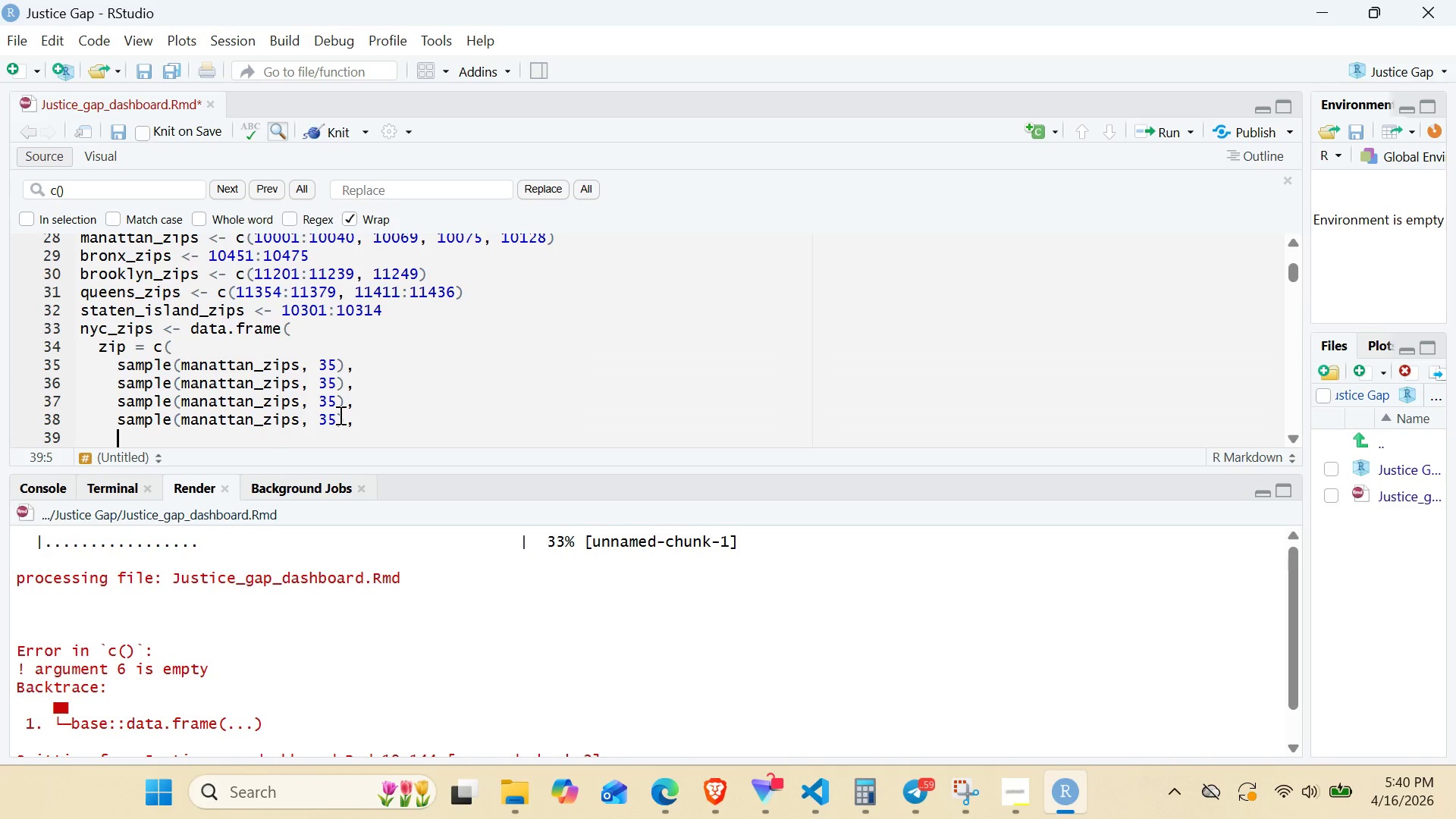 
key(Enter)
 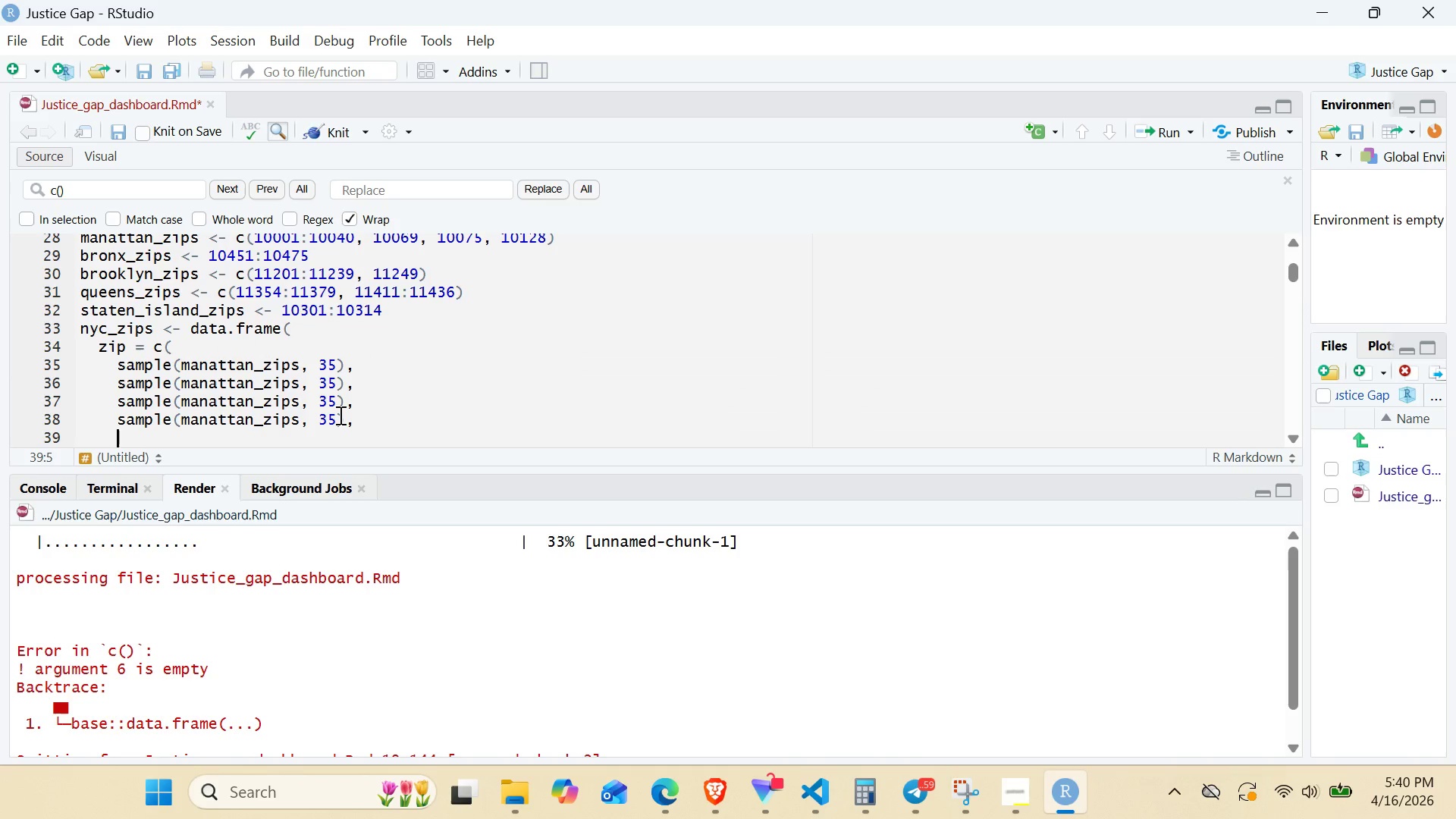 
key(Control+V)
 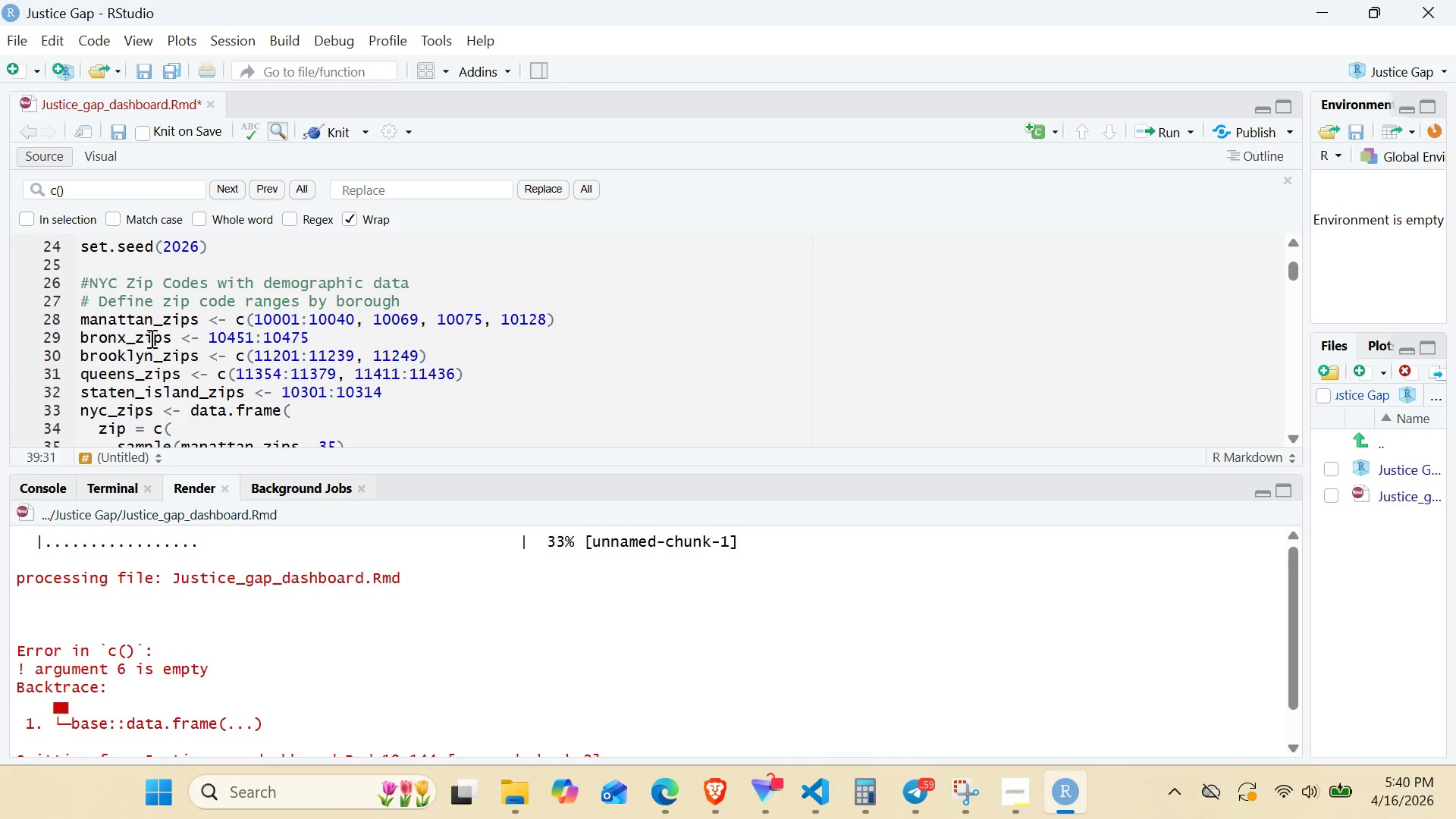 
double_click([149, 337])
 